 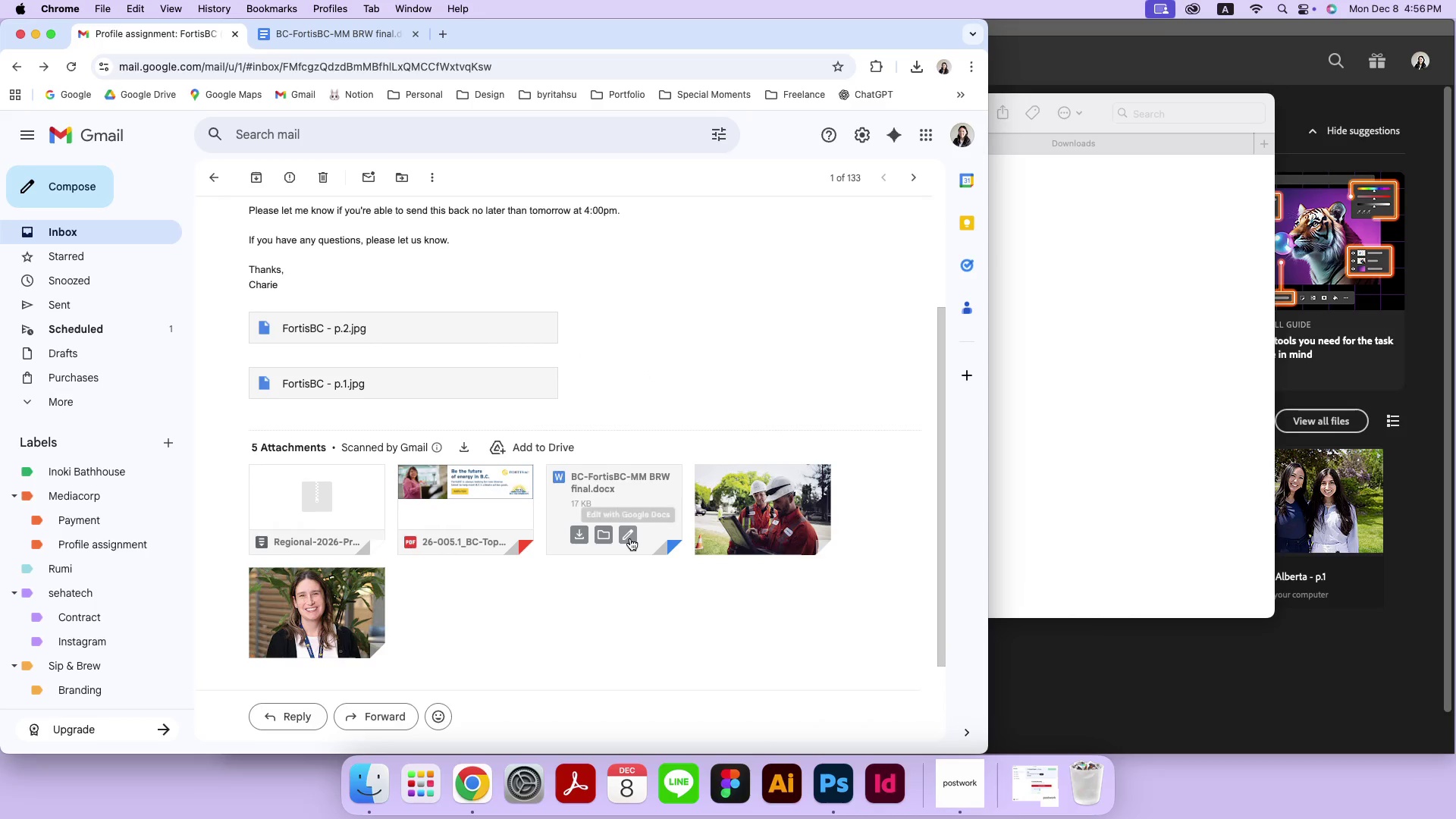 
left_click([722, 537])
 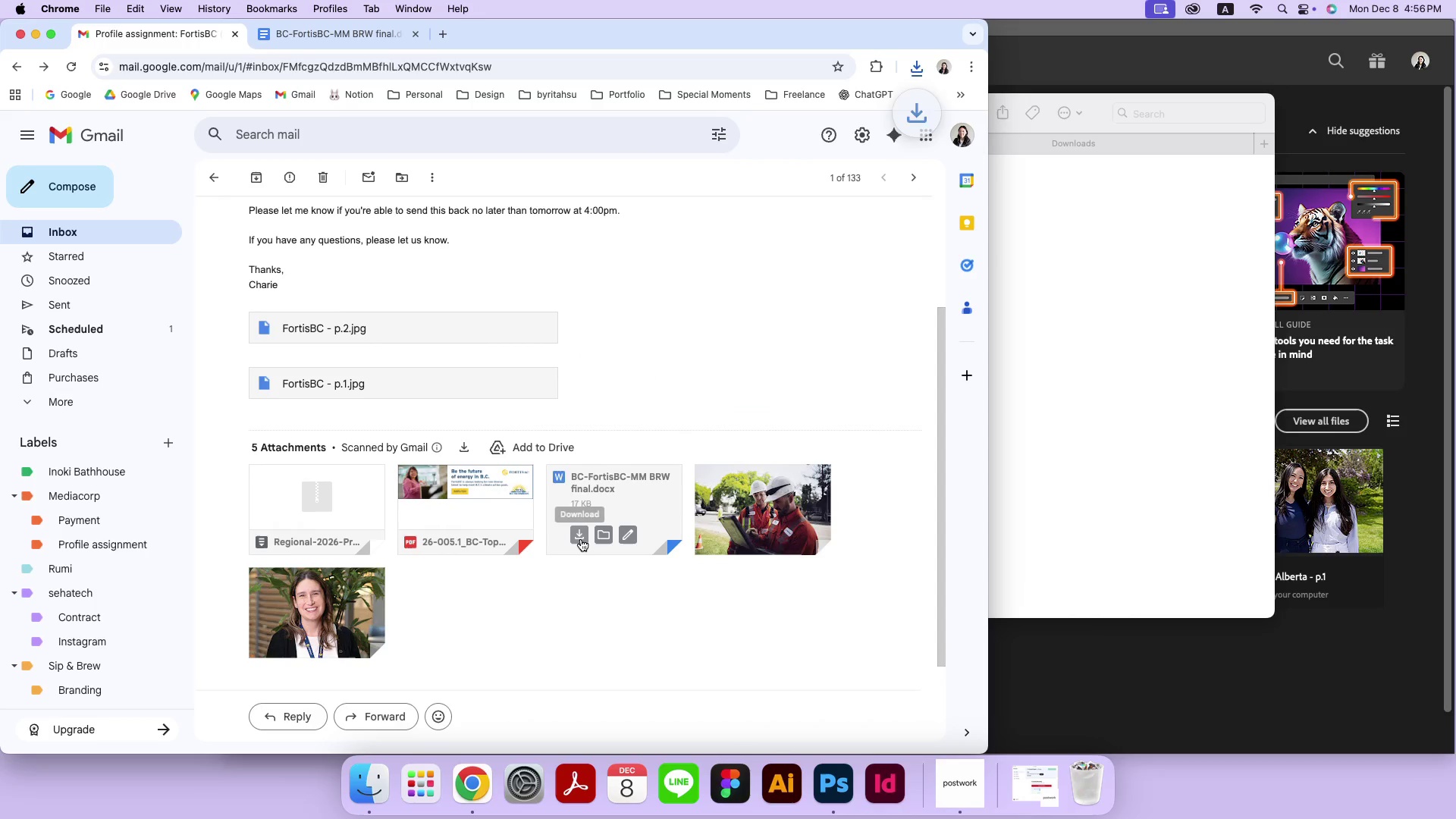 
left_click([581, 539])
 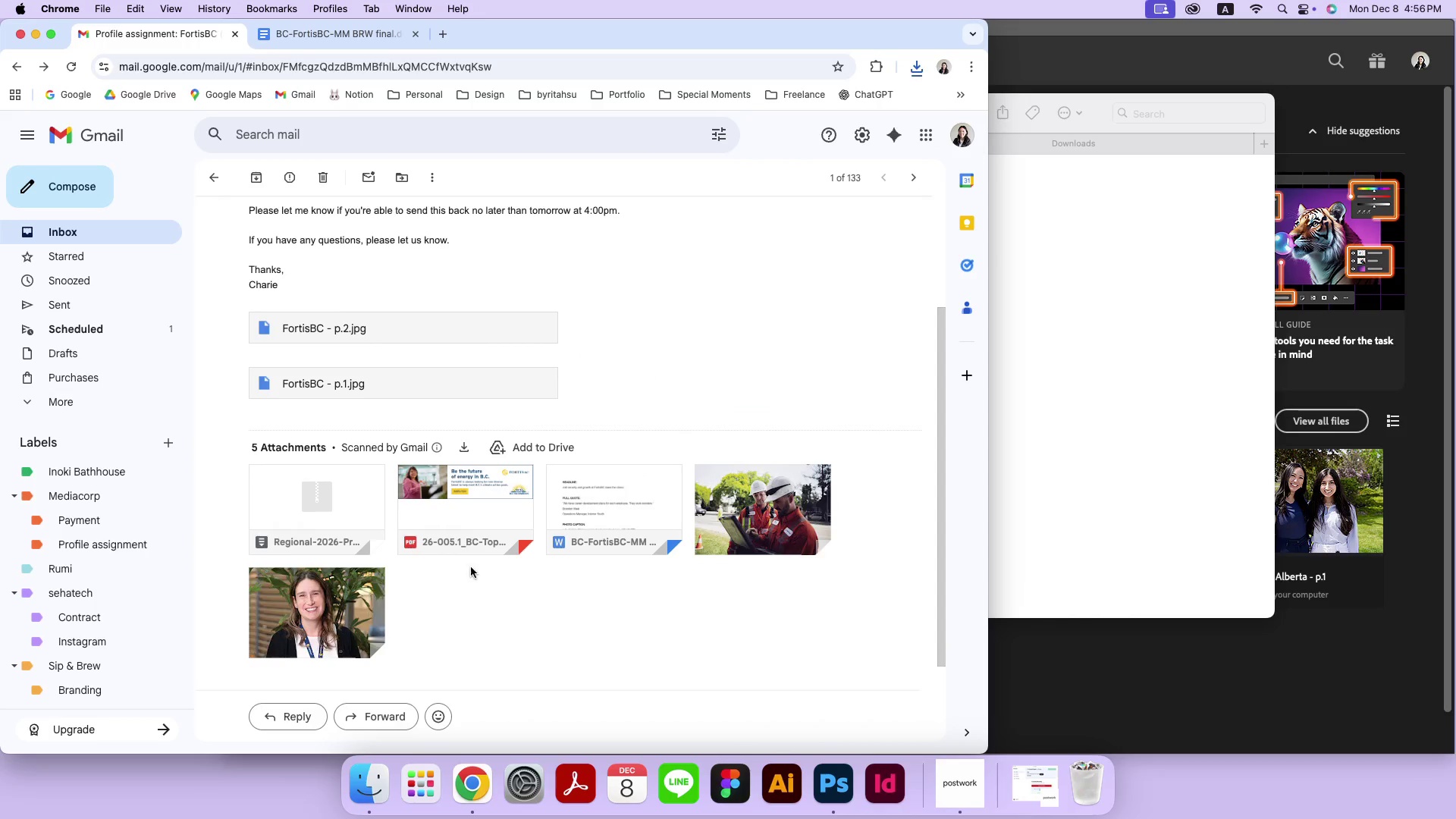 
mouse_move([266, 631])
 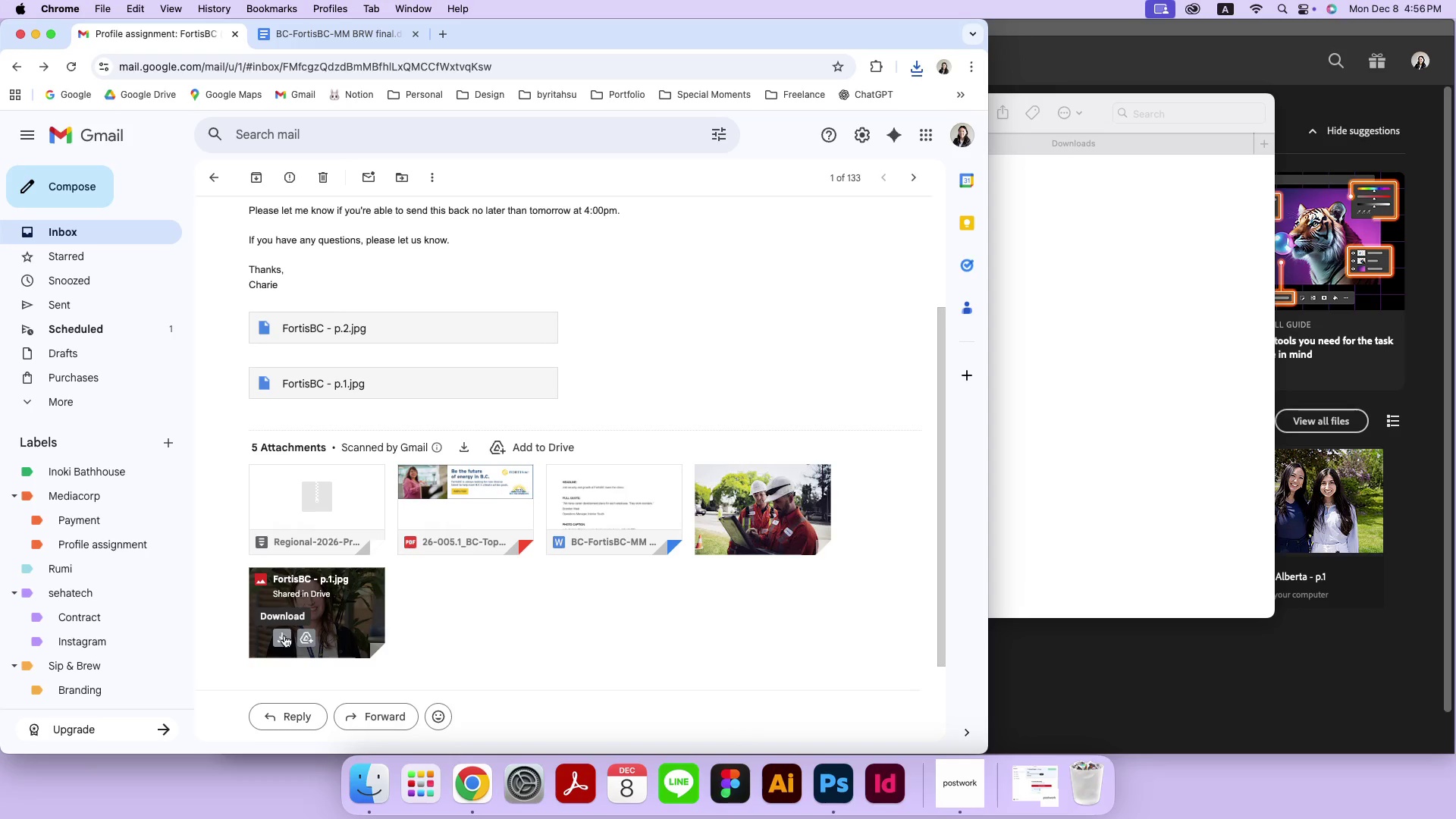 
left_click([284, 638])
 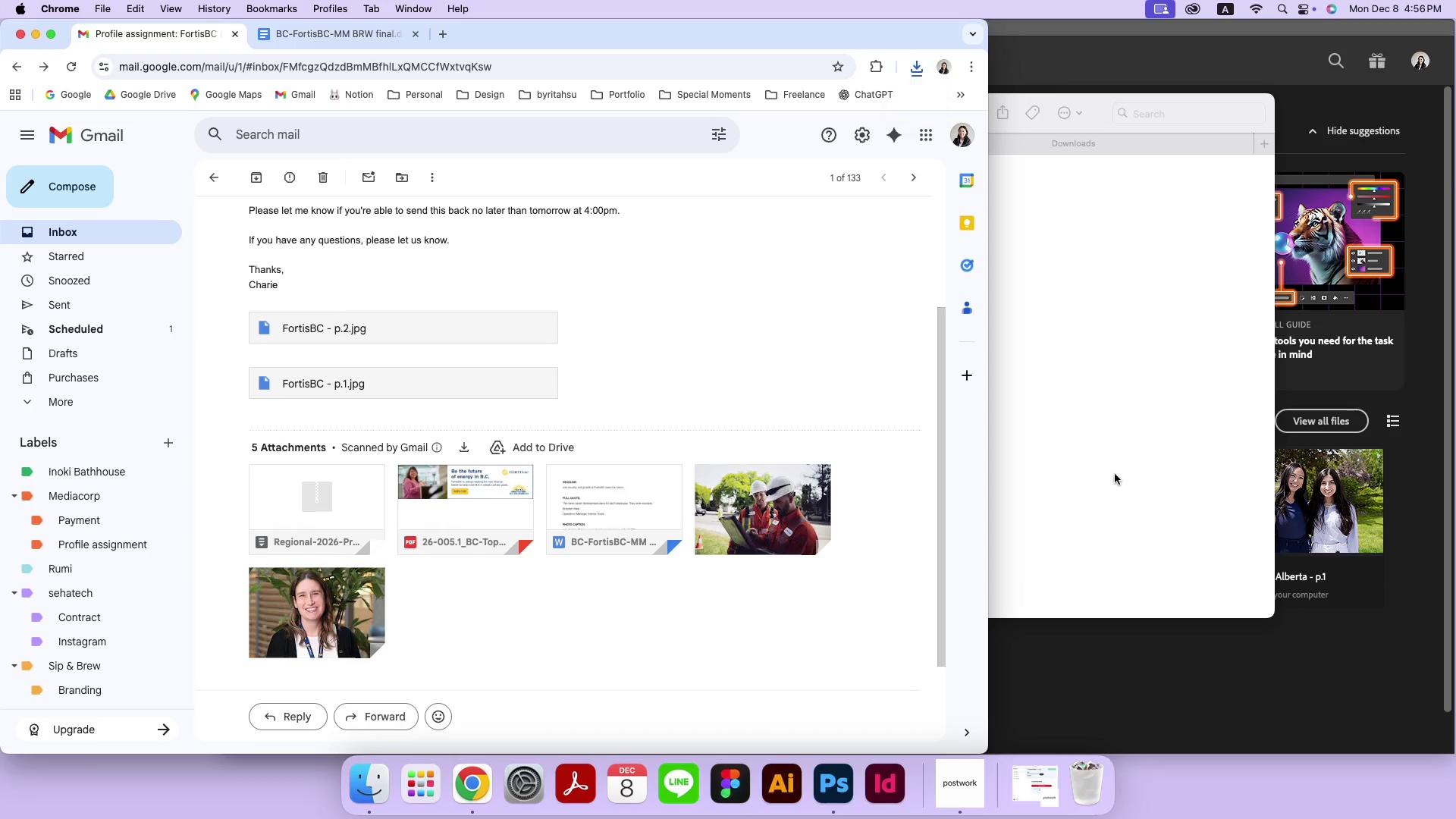 
left_click([1115, 474])
 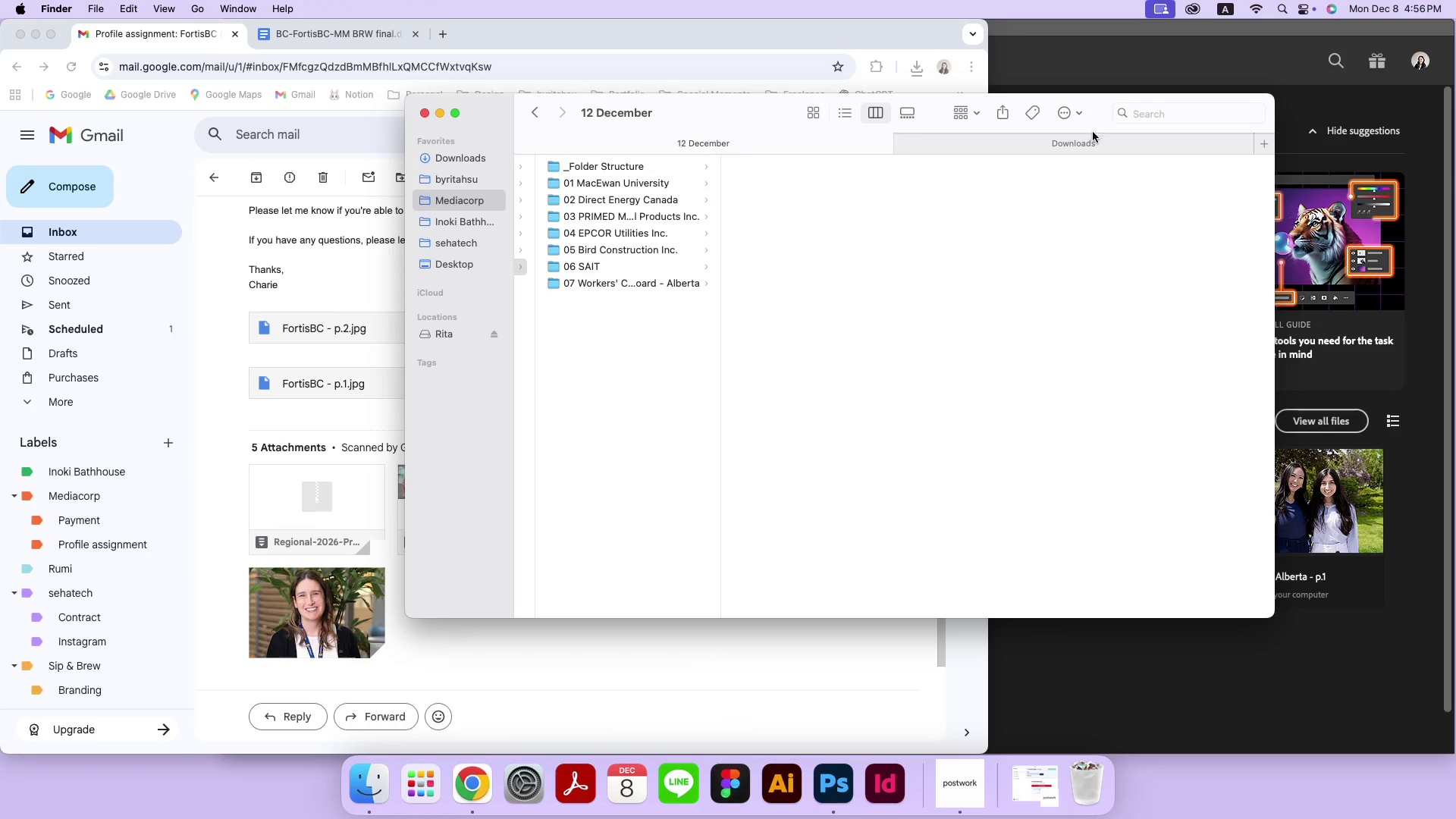 
double_click([1094, 144])
 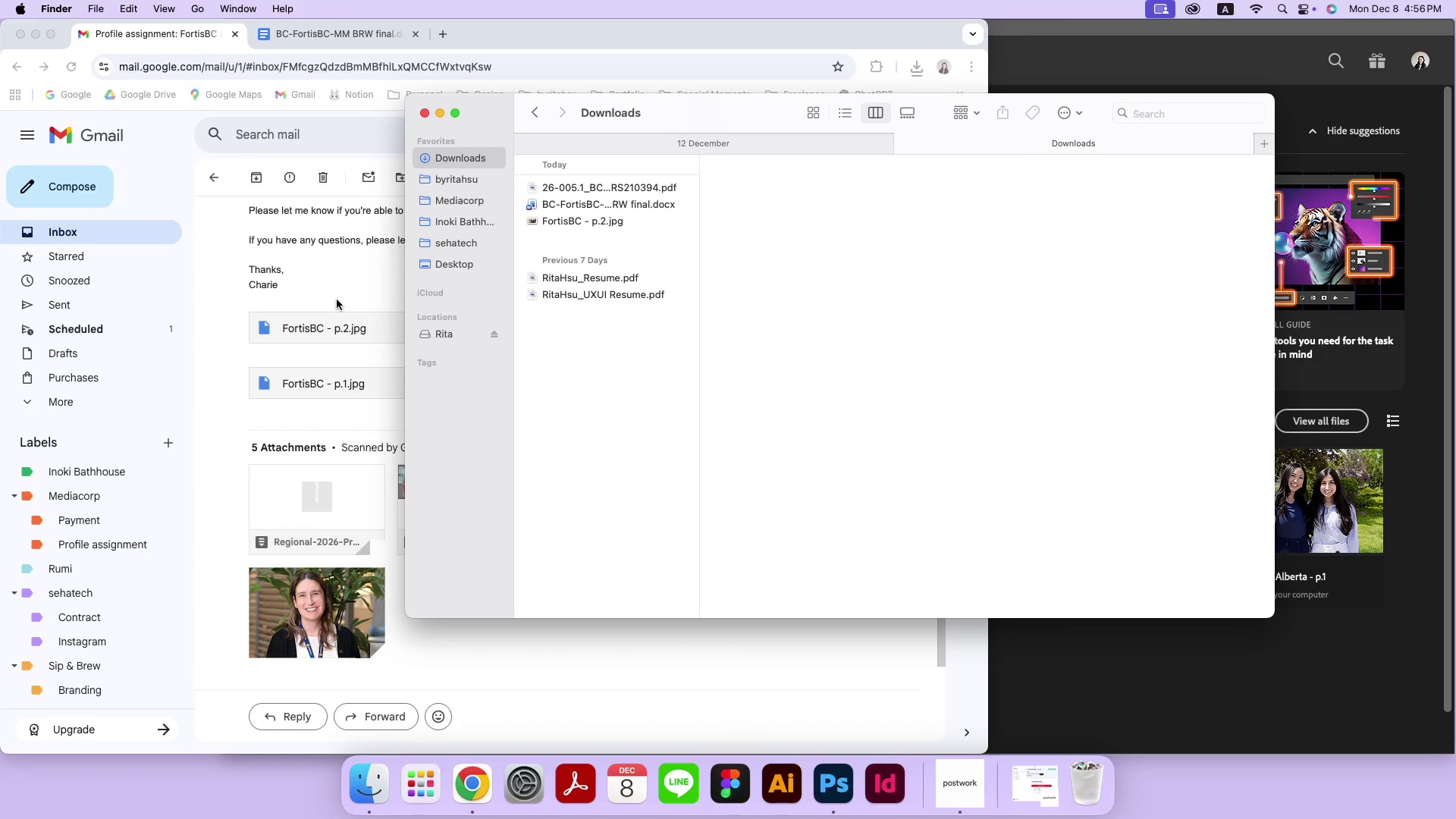 
left_click([361, 272])
 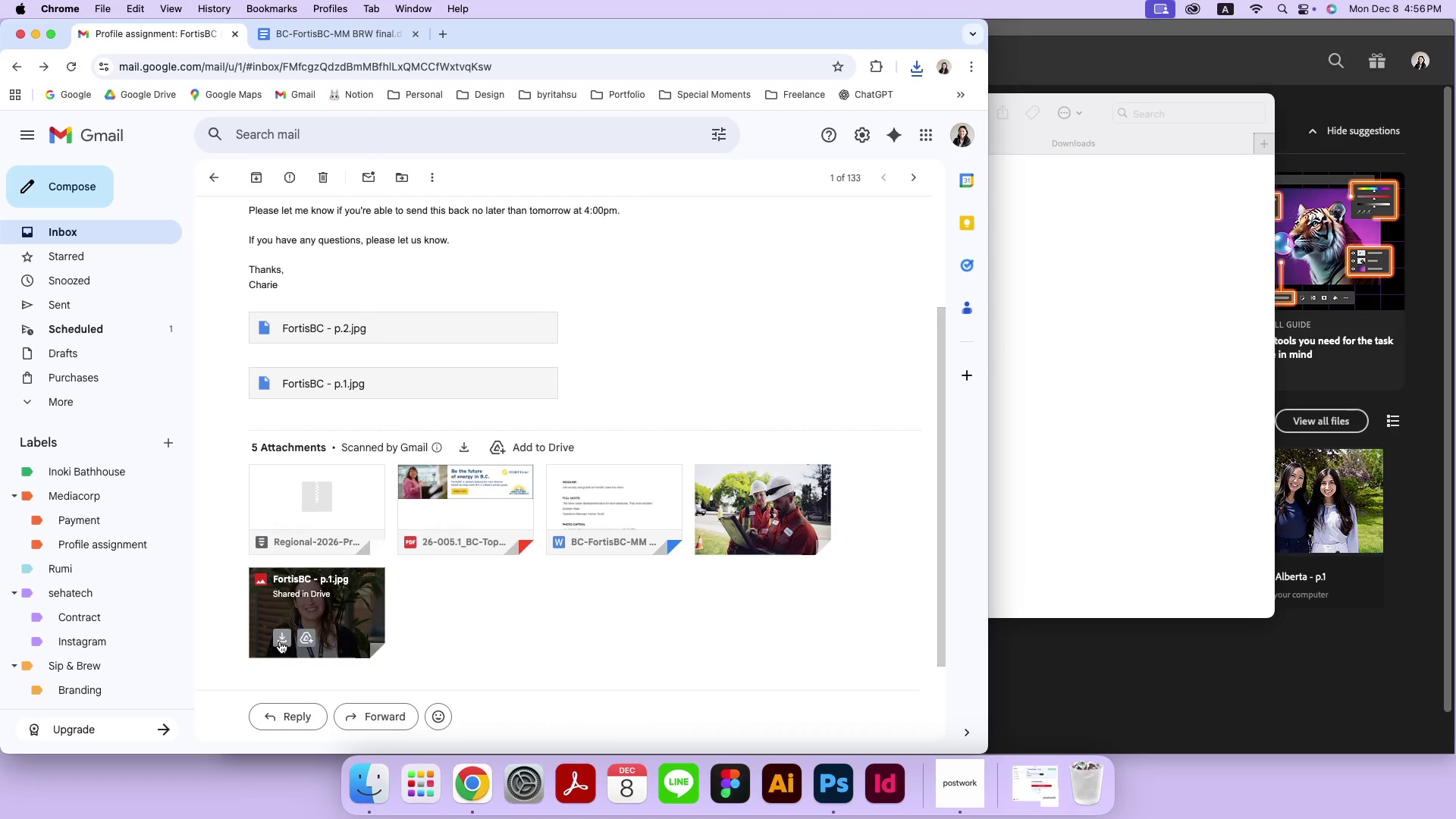 
left_click([281, 641])
 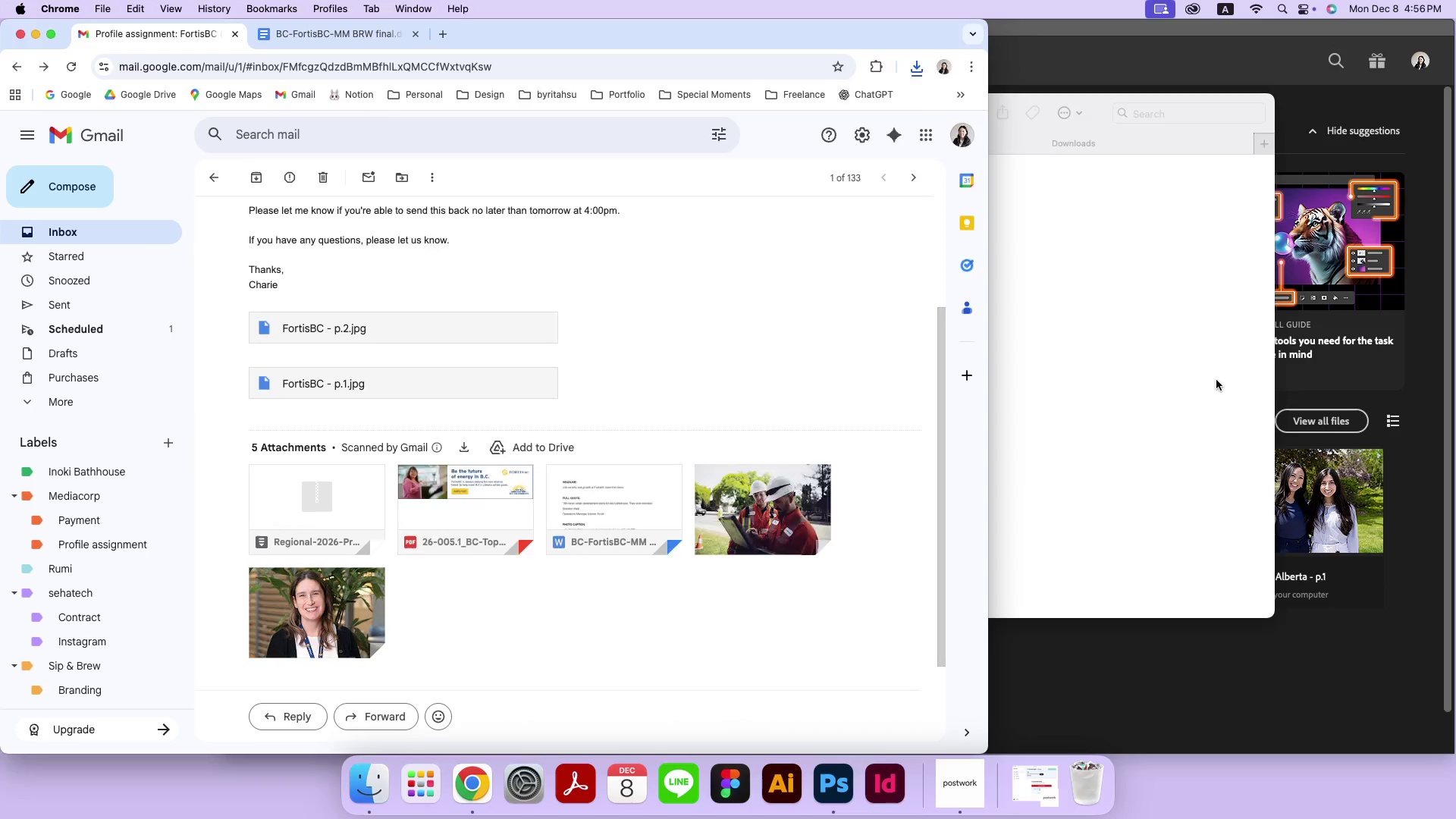 
left_click([1216, 380])
 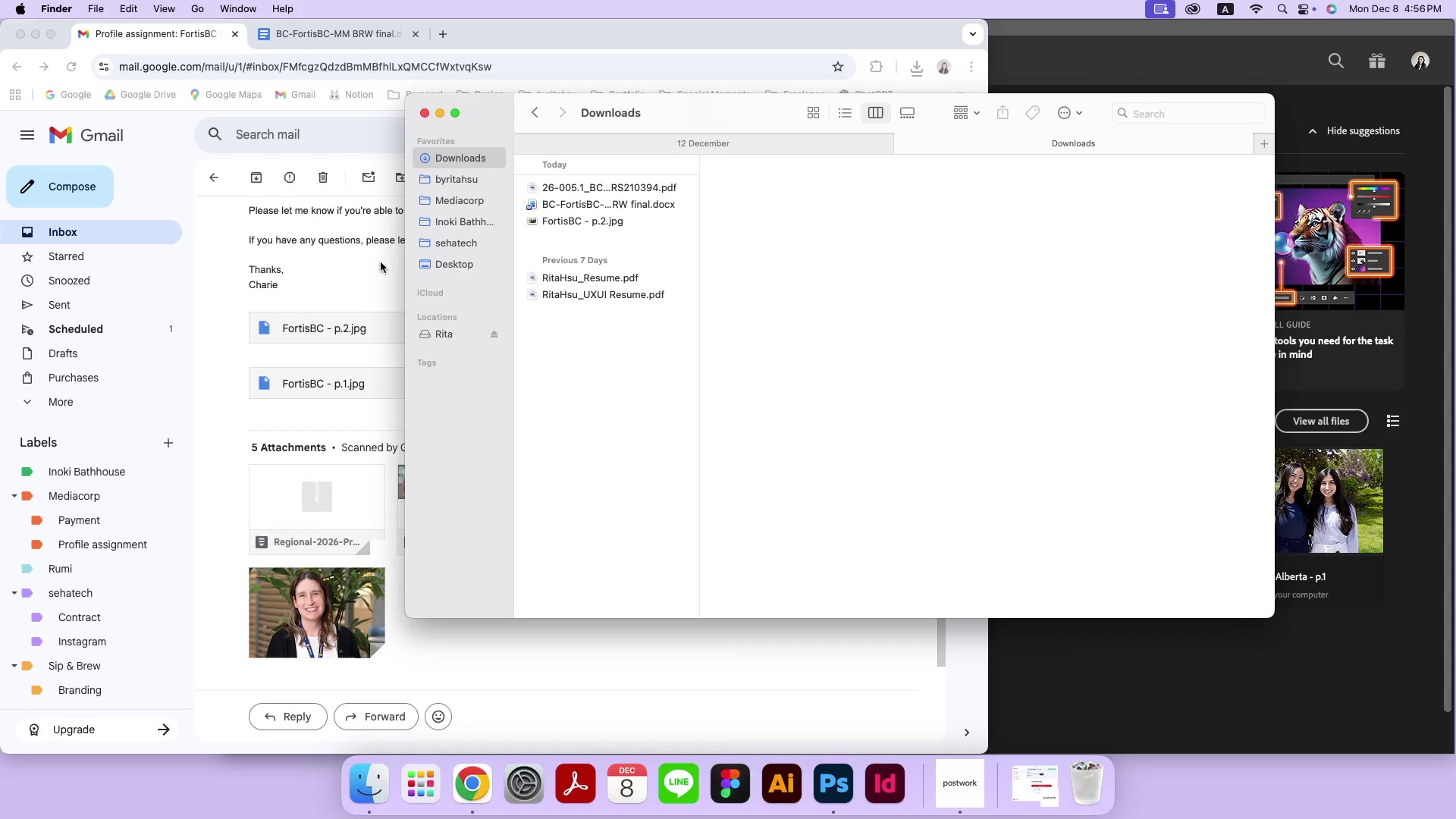 
wait(5.88)
 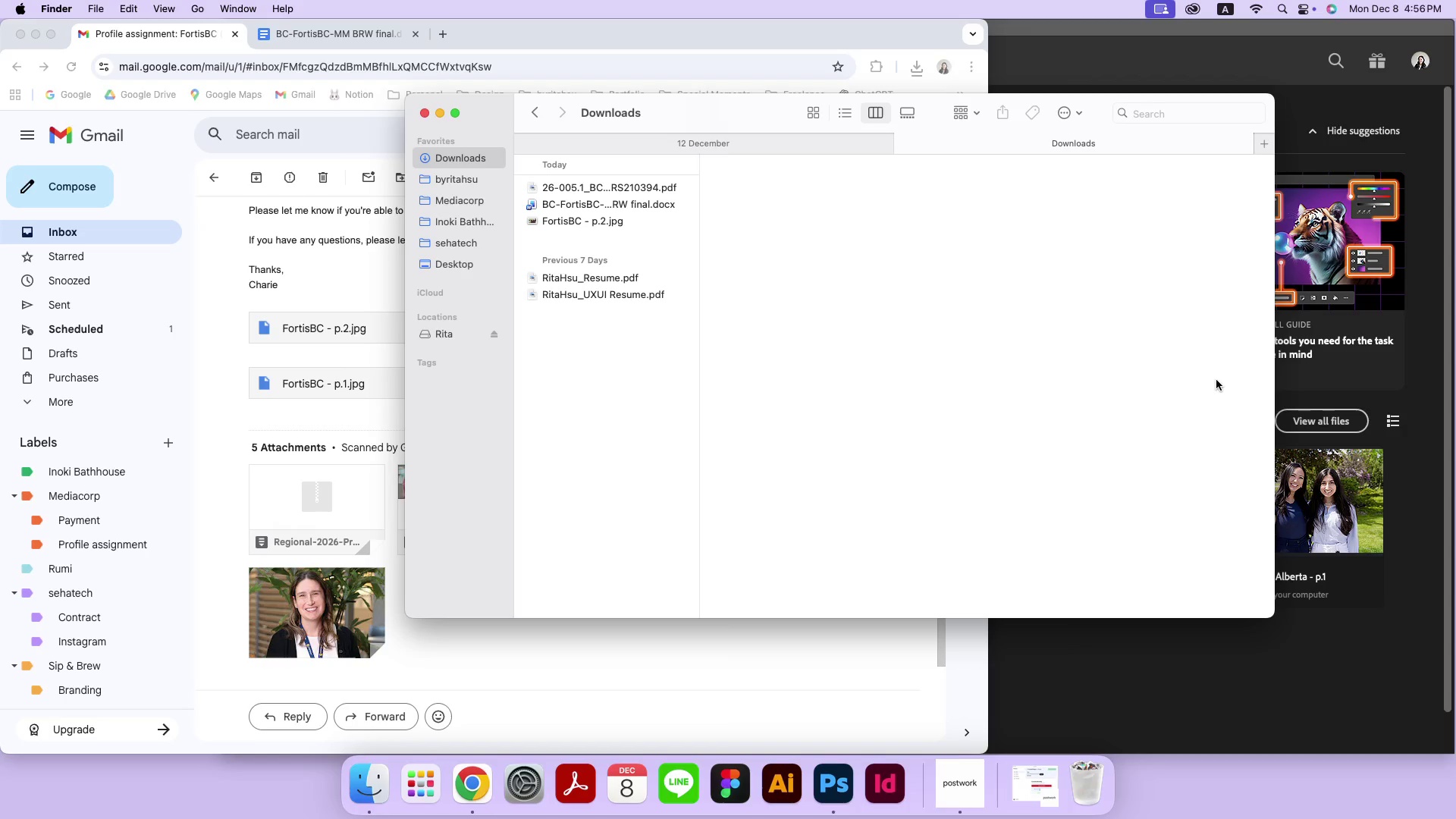 
left_click_drag(start_coordinate=[406, 261], to_coordinate=[651, 271])
 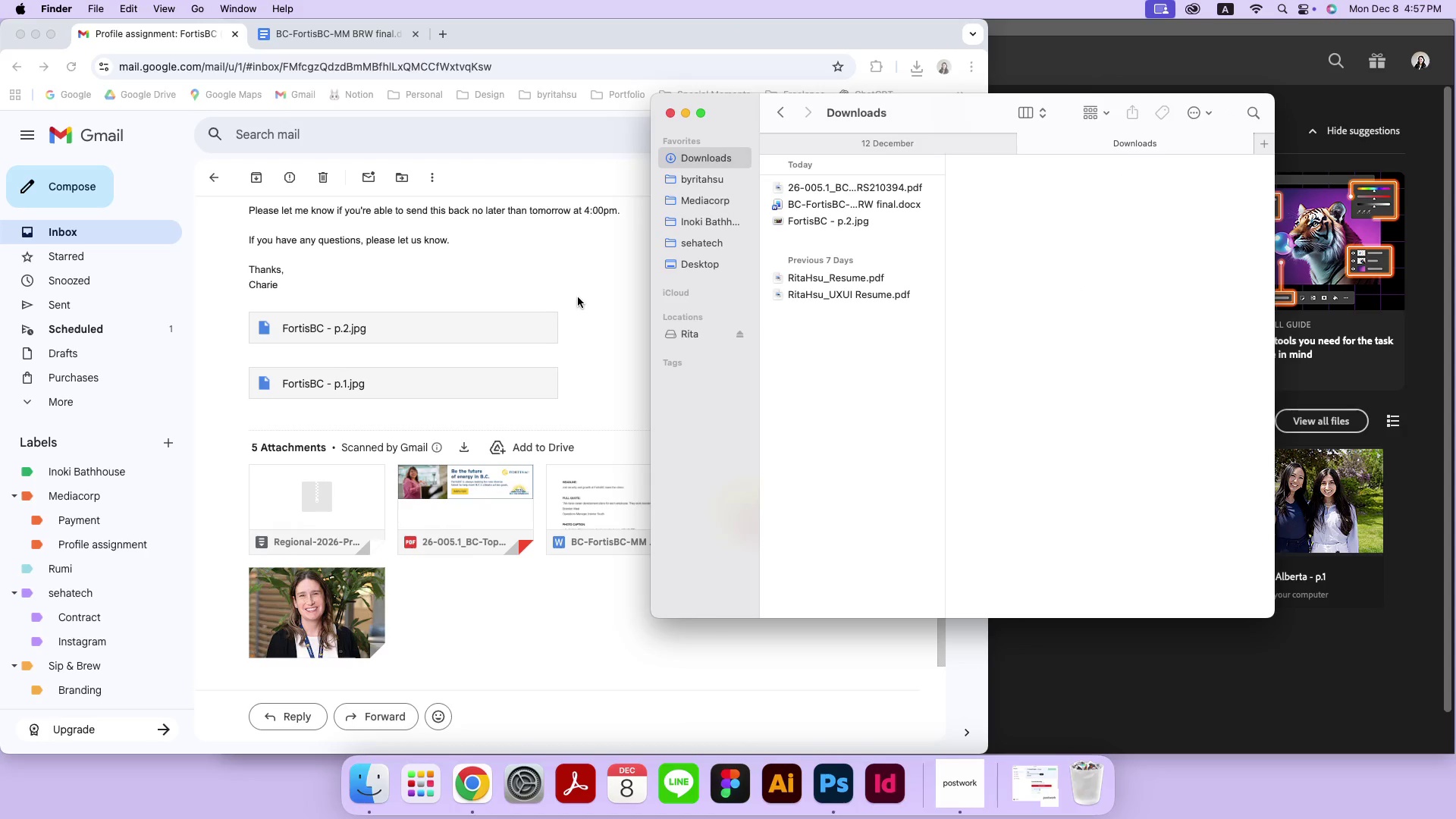 
left_click([578, 297])
 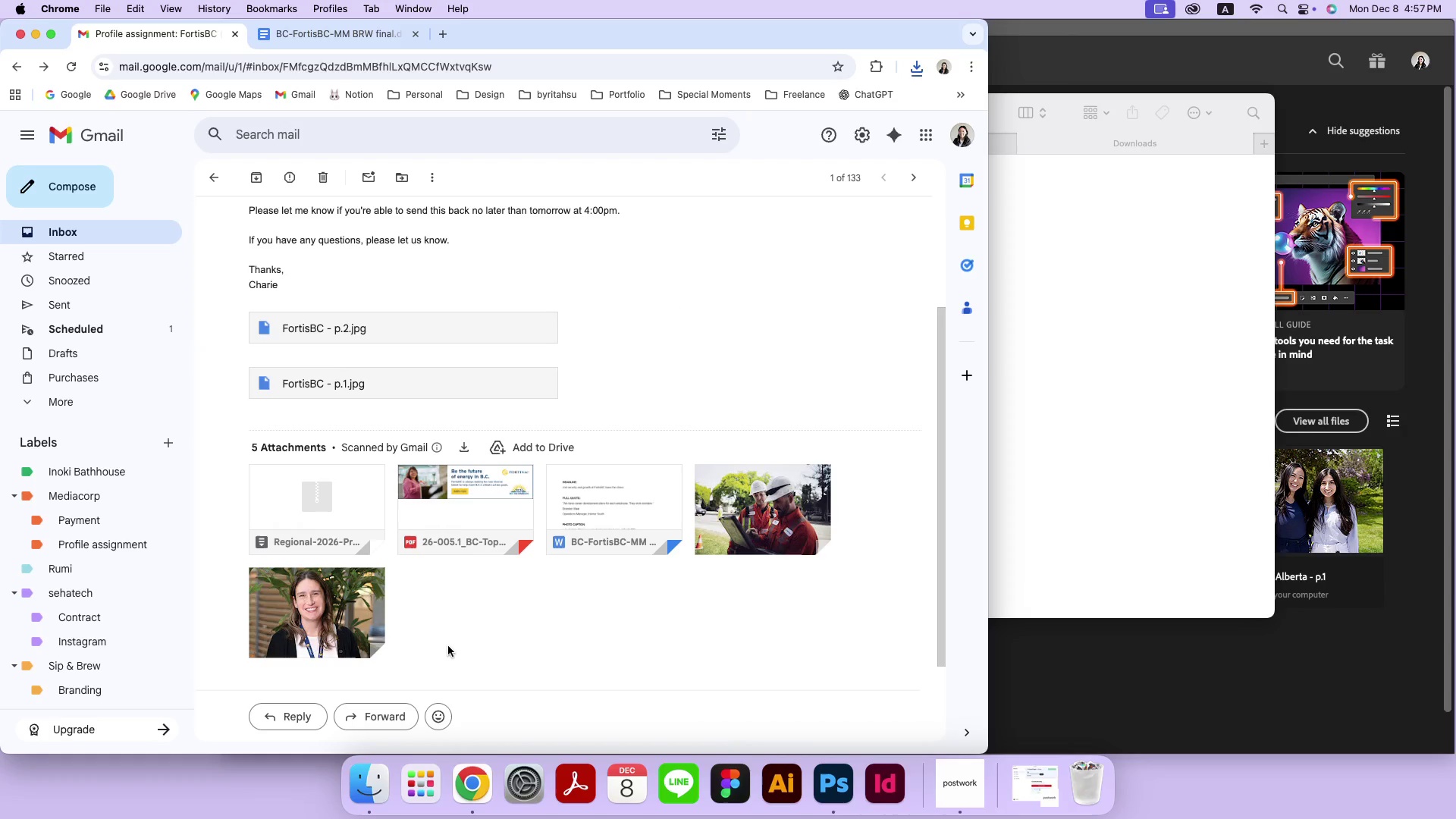 
left_click([448, 646])
 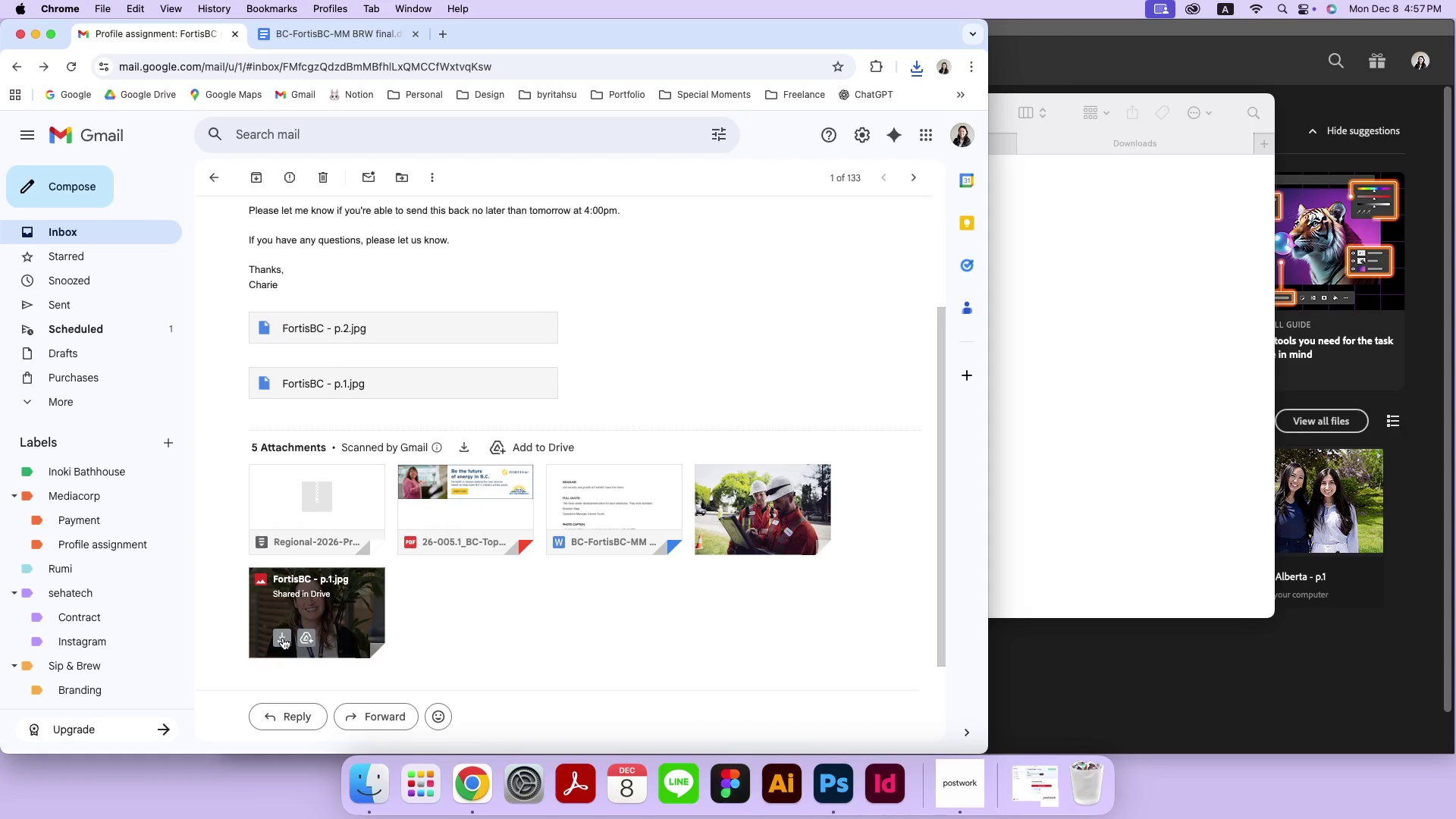 
left_click([283, 638])
 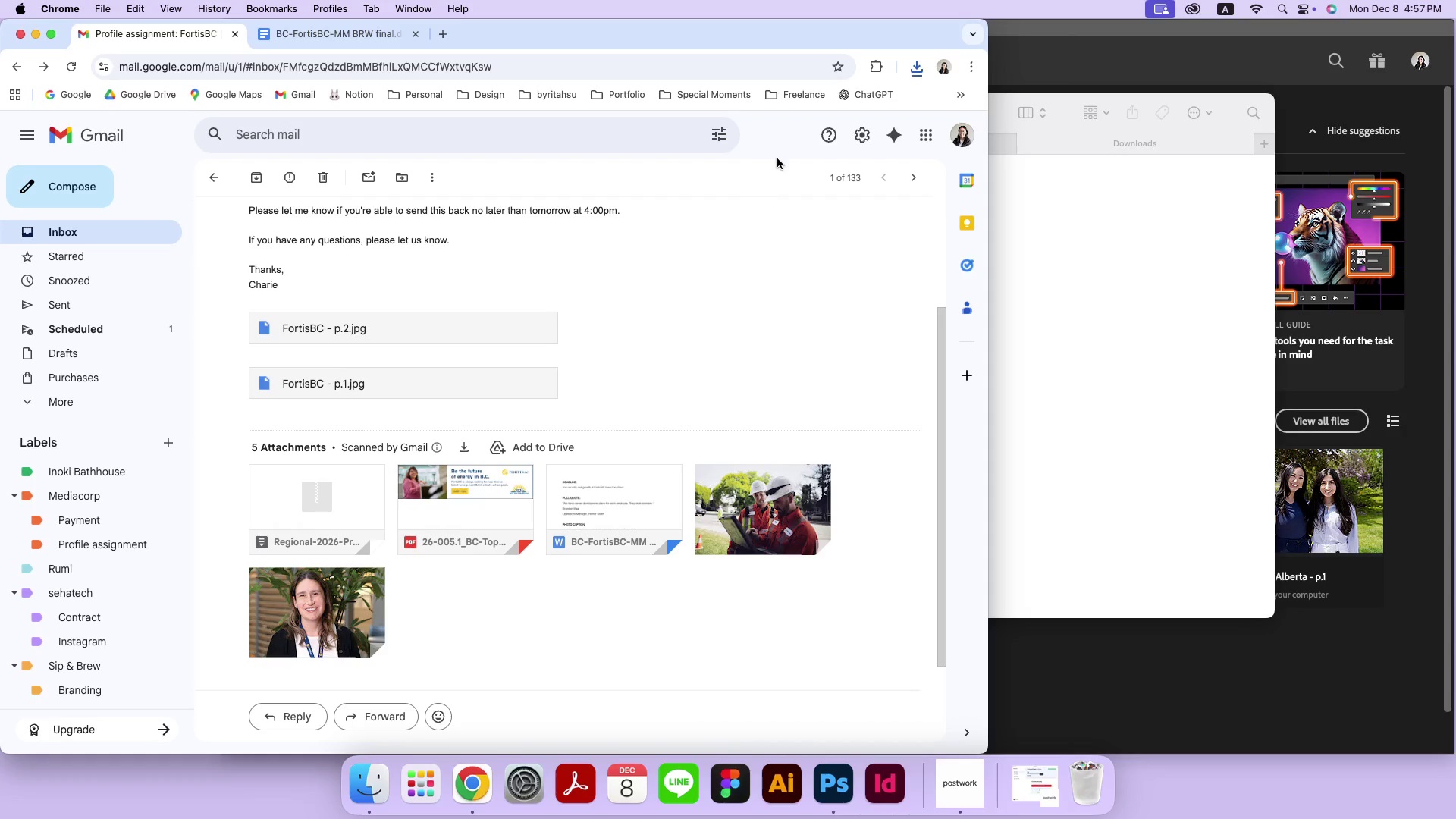 
left_click([918, 66])
 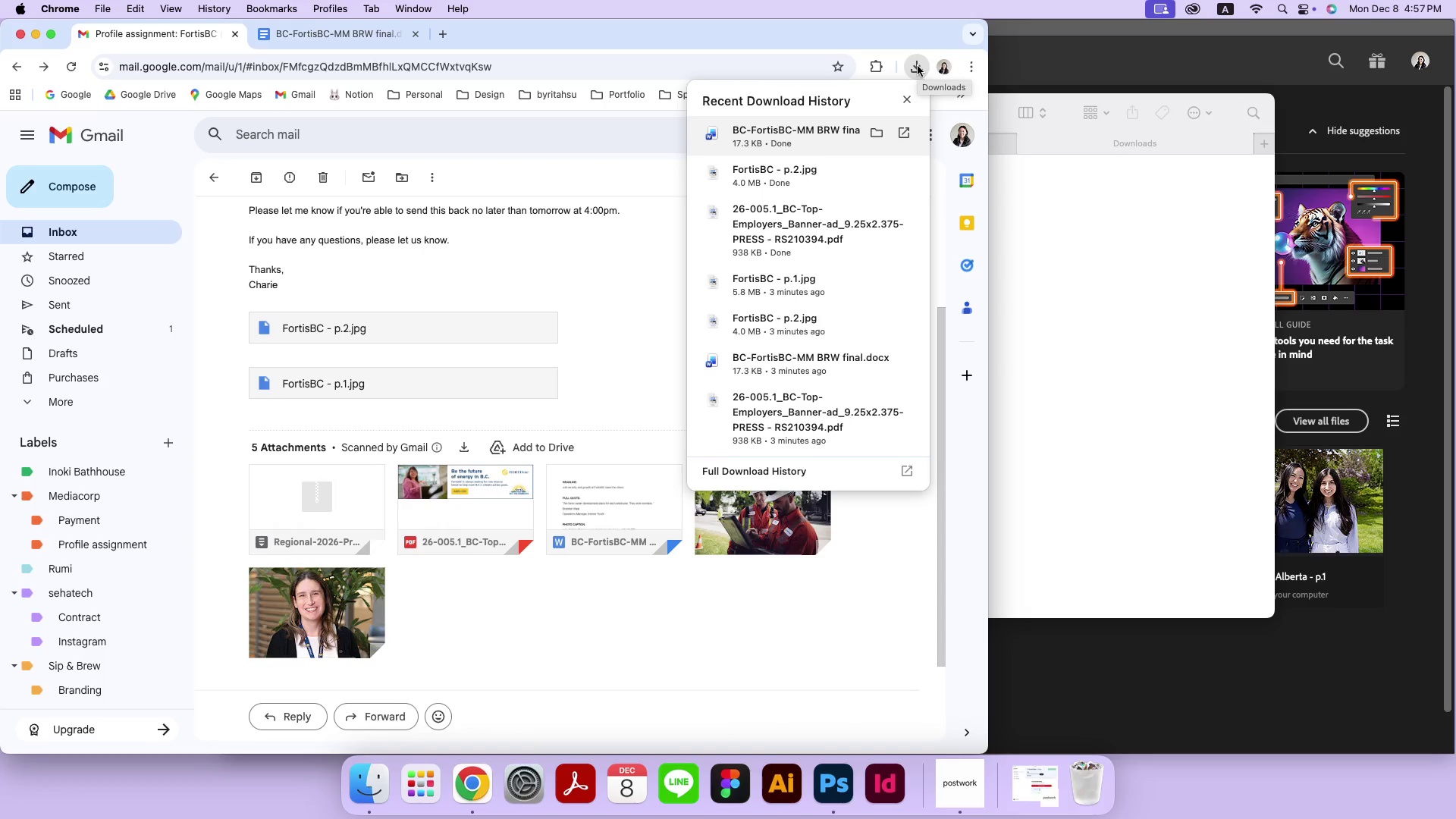 
left_click([918, 66])
 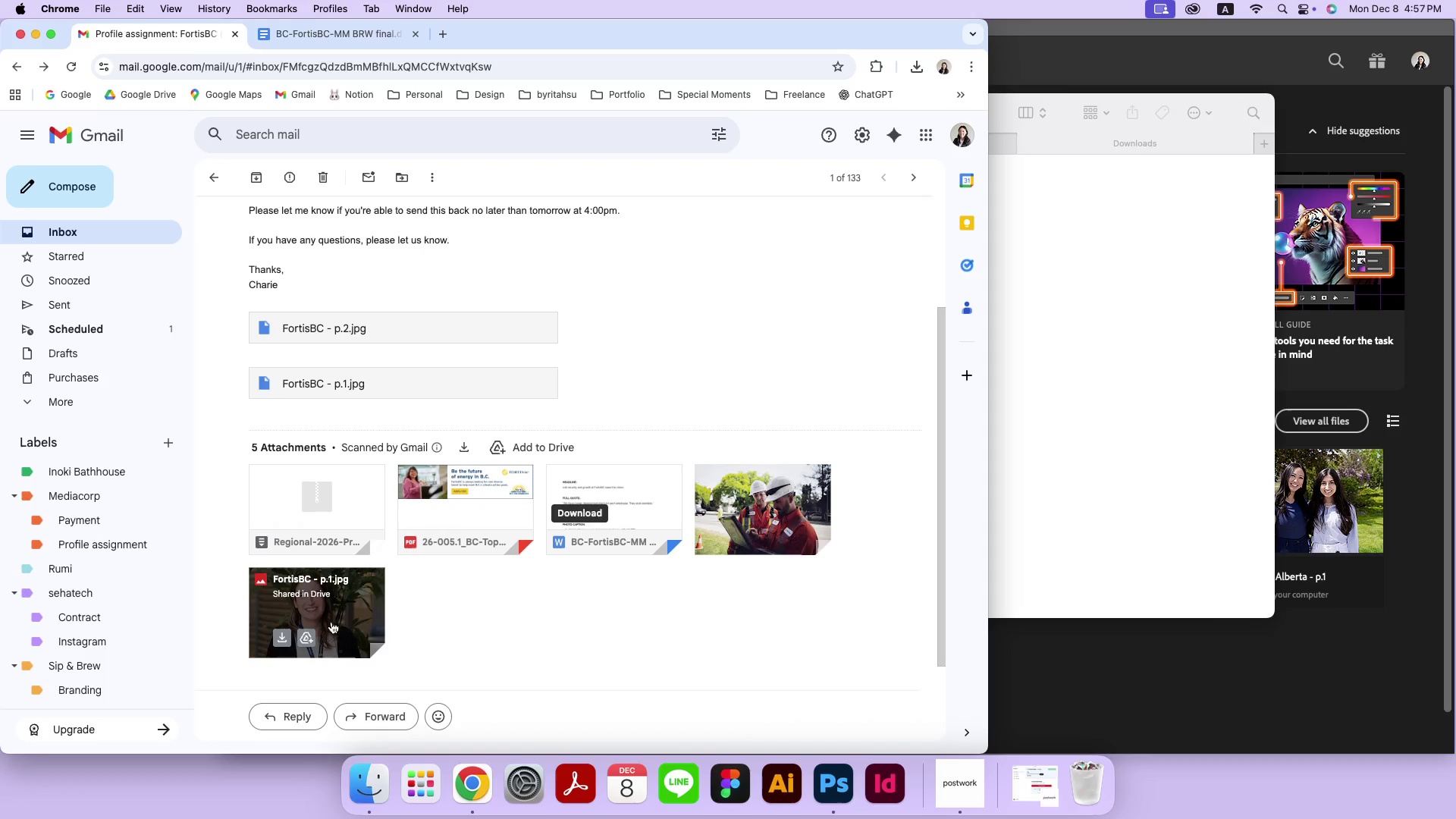 
left_click([340, 613])
 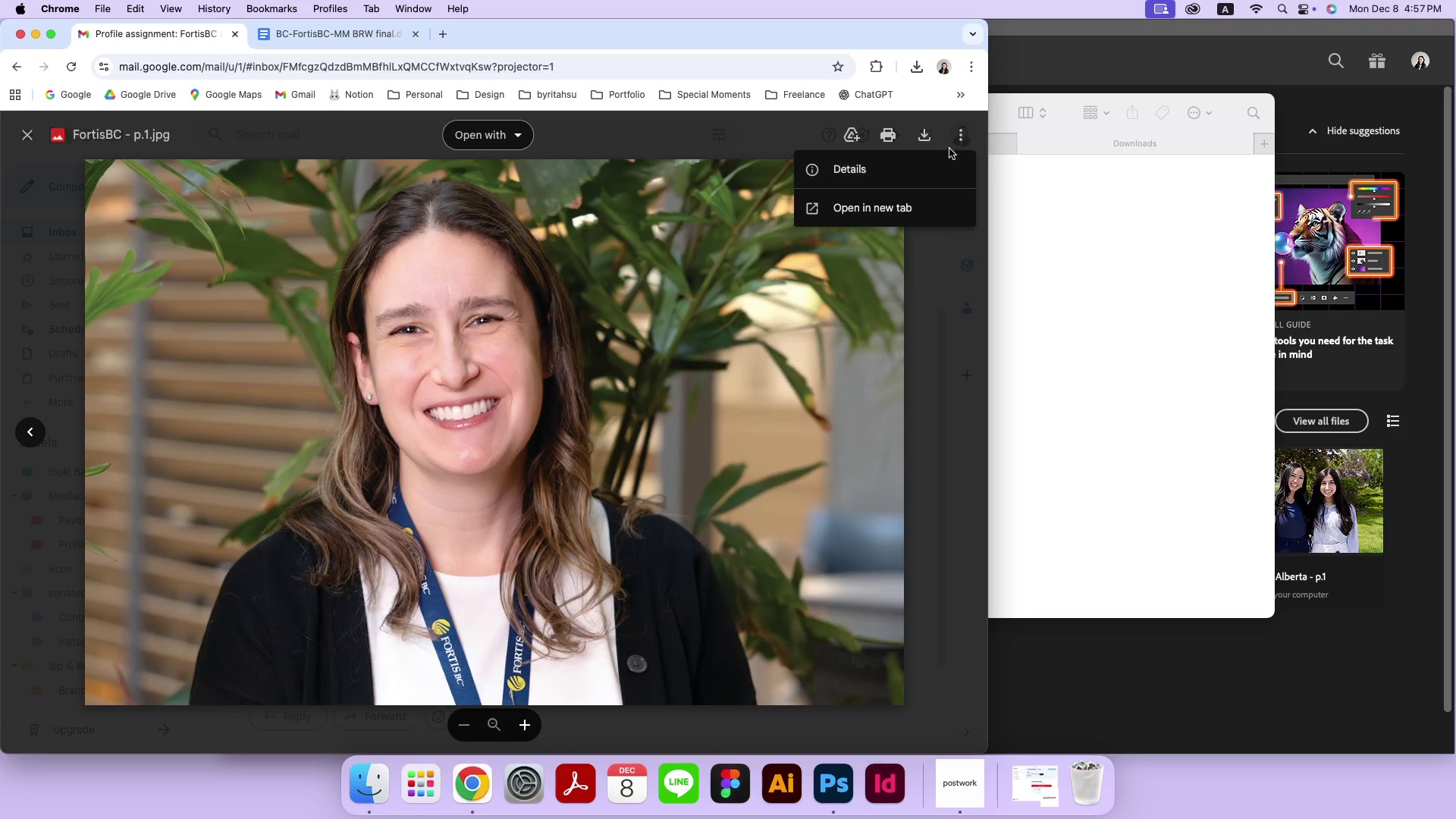 
left_click([922, 136])
 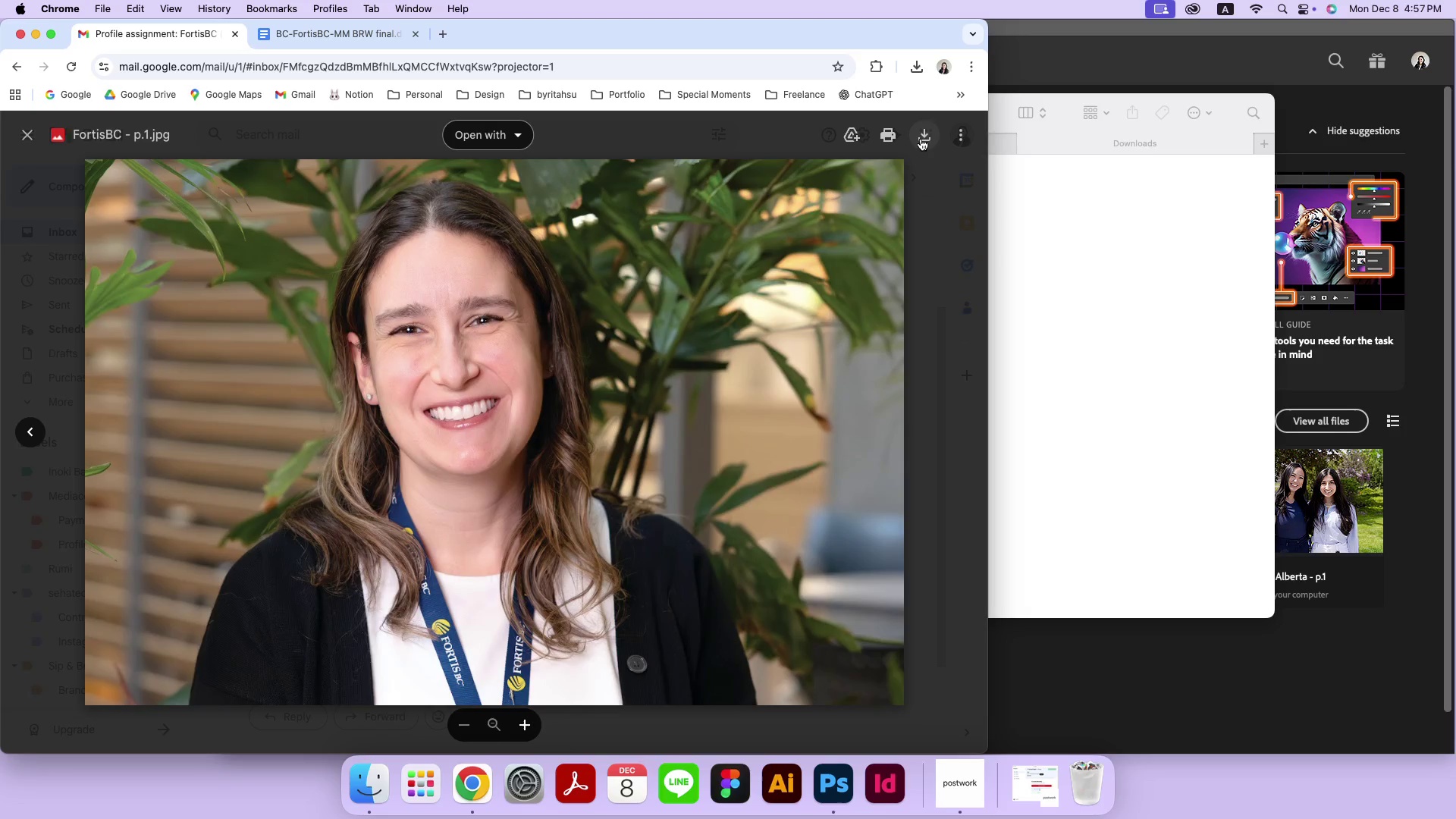 
left_click([921, 137])
 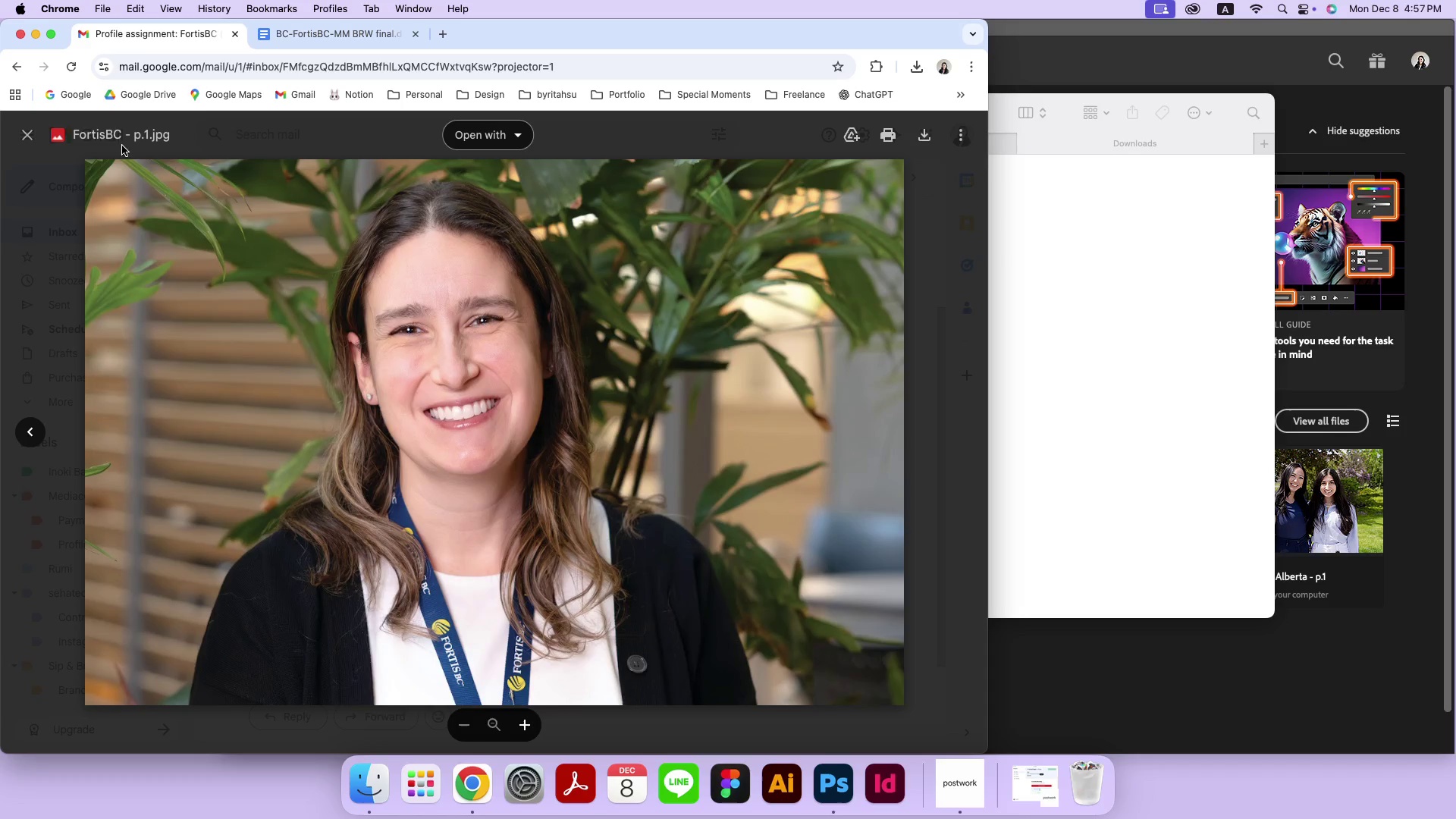 
left_click([1103, 244])
 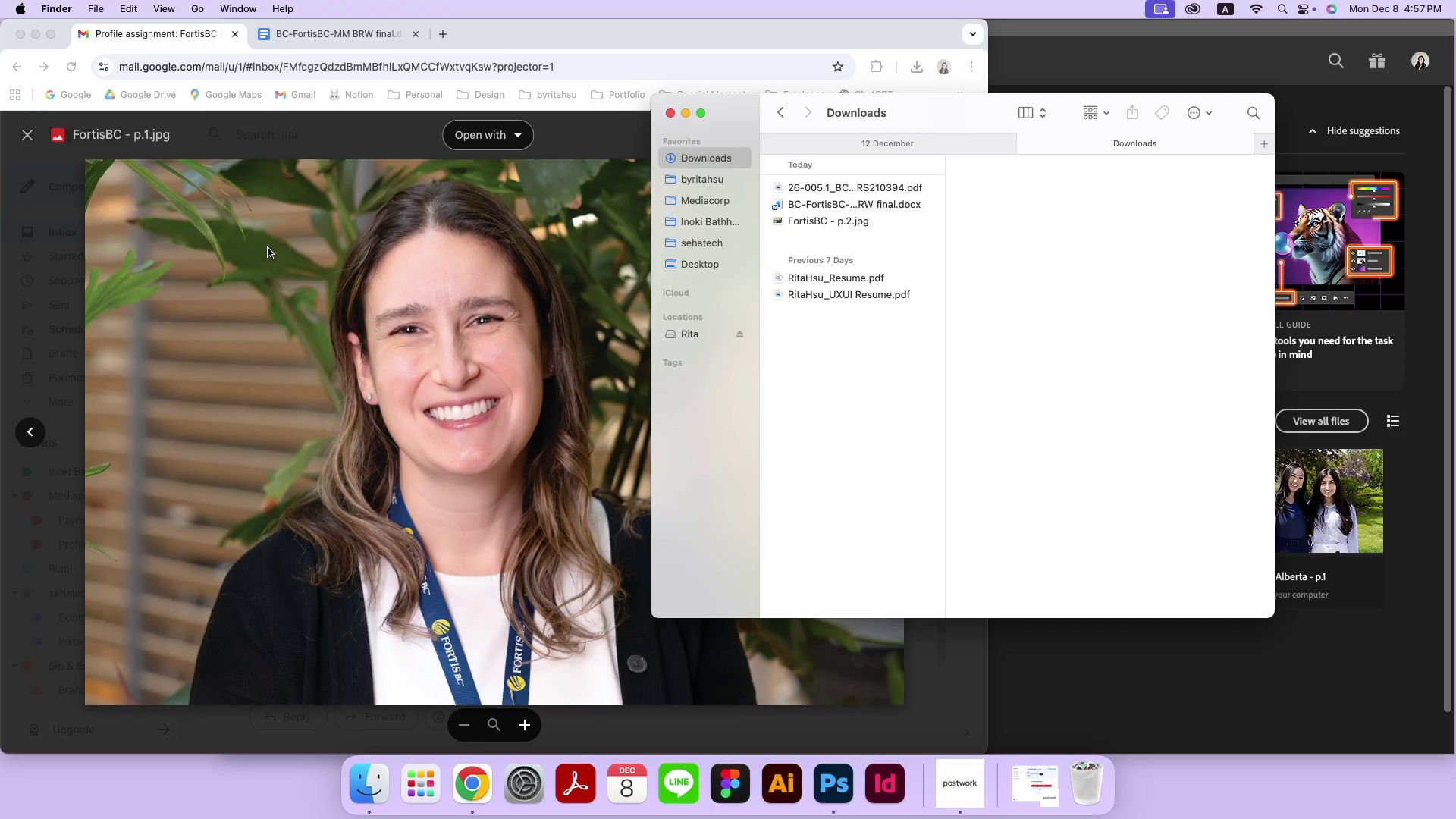 
left_click([268, 248])
 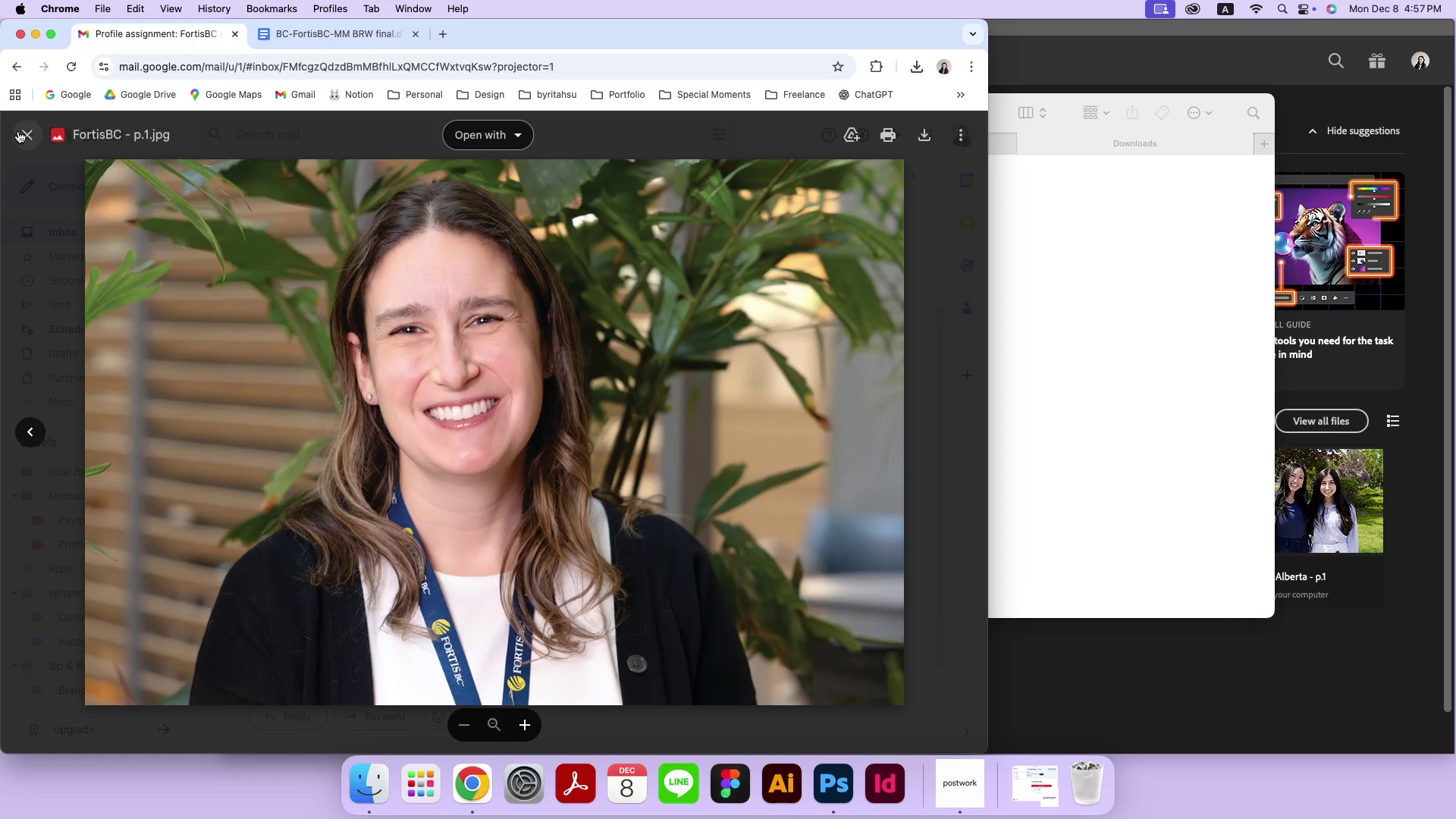 
left_click([20, 130])
 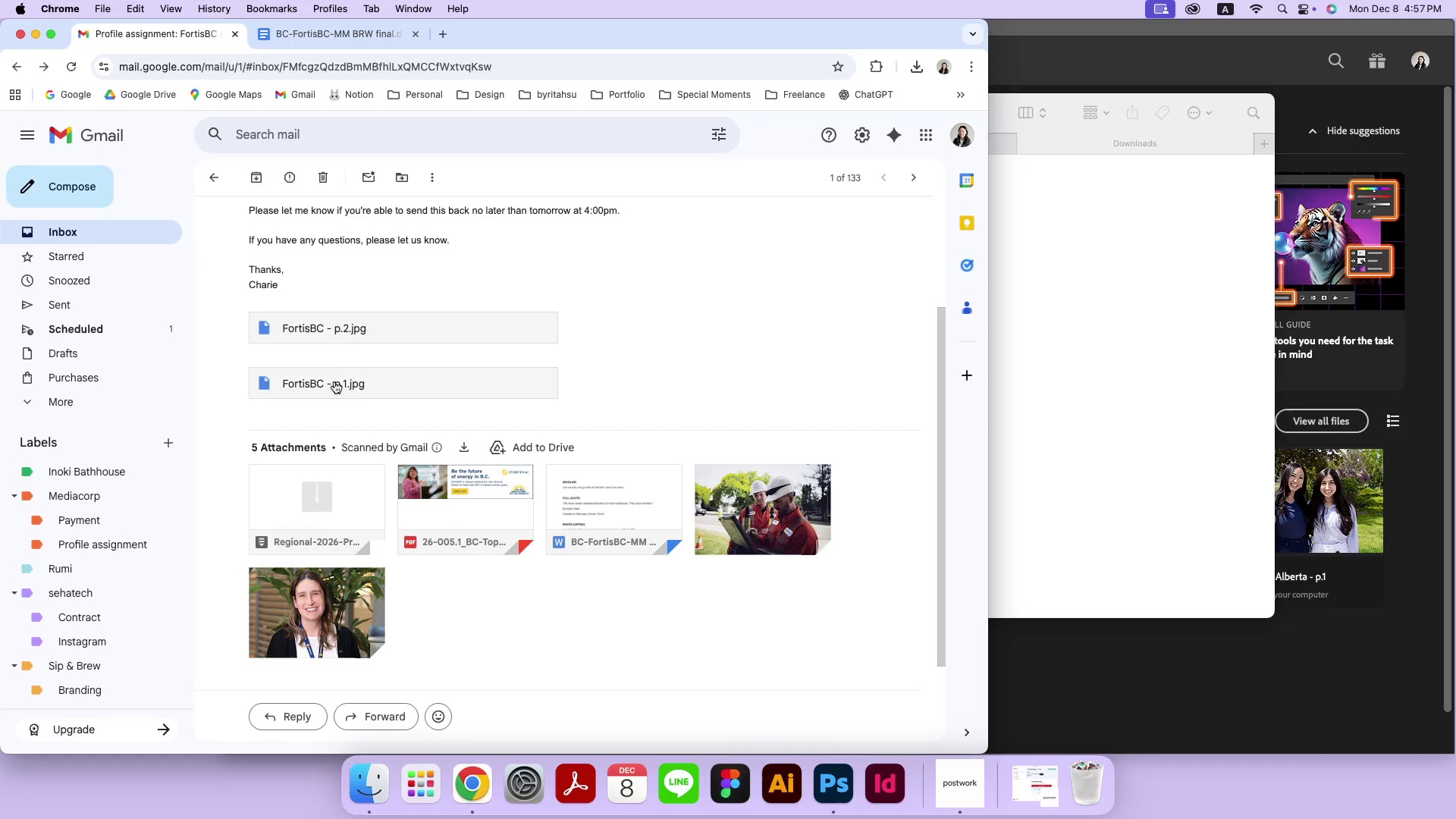 
left_click([334, 381])
 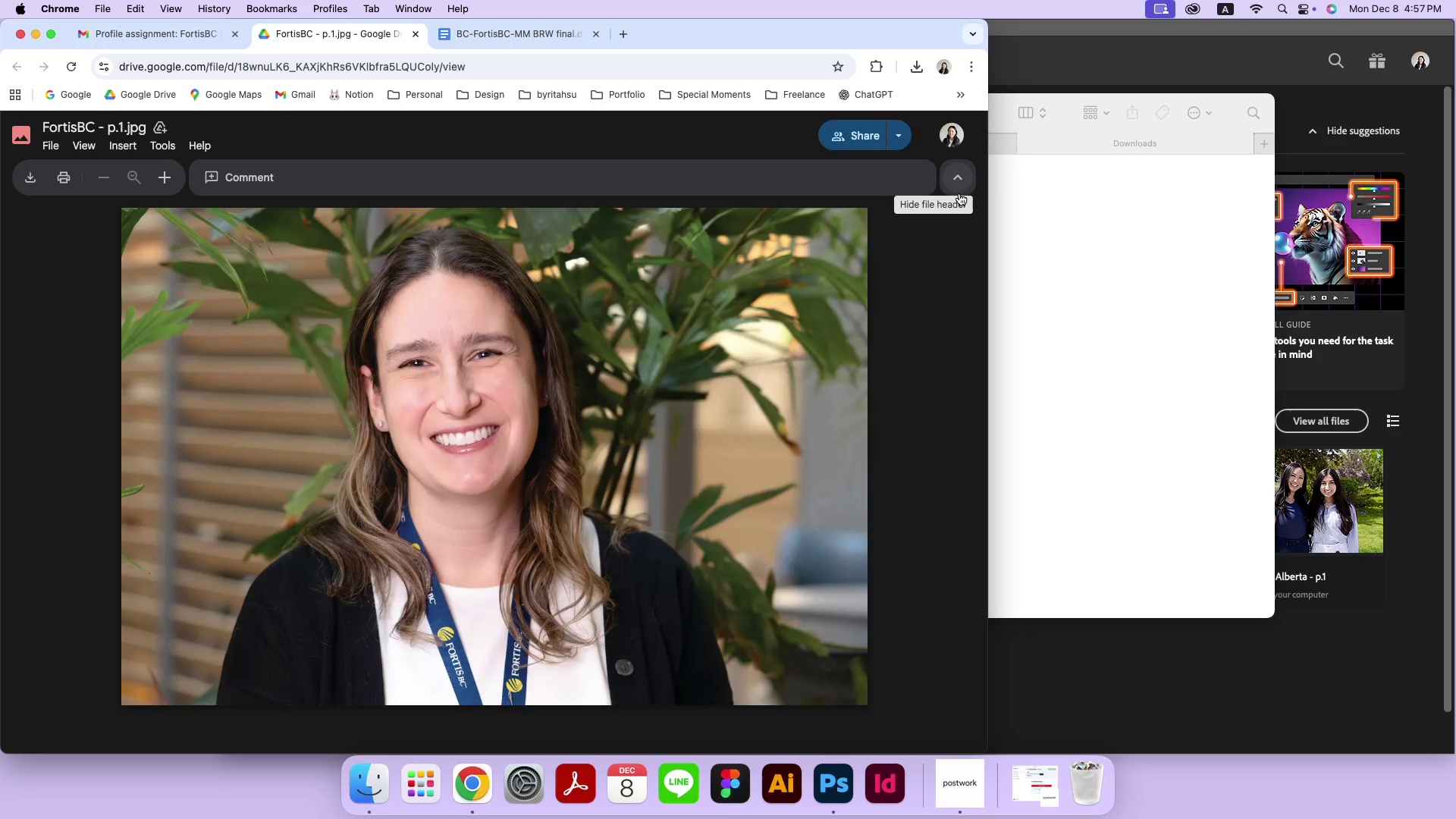 
left_click([29, 181])
 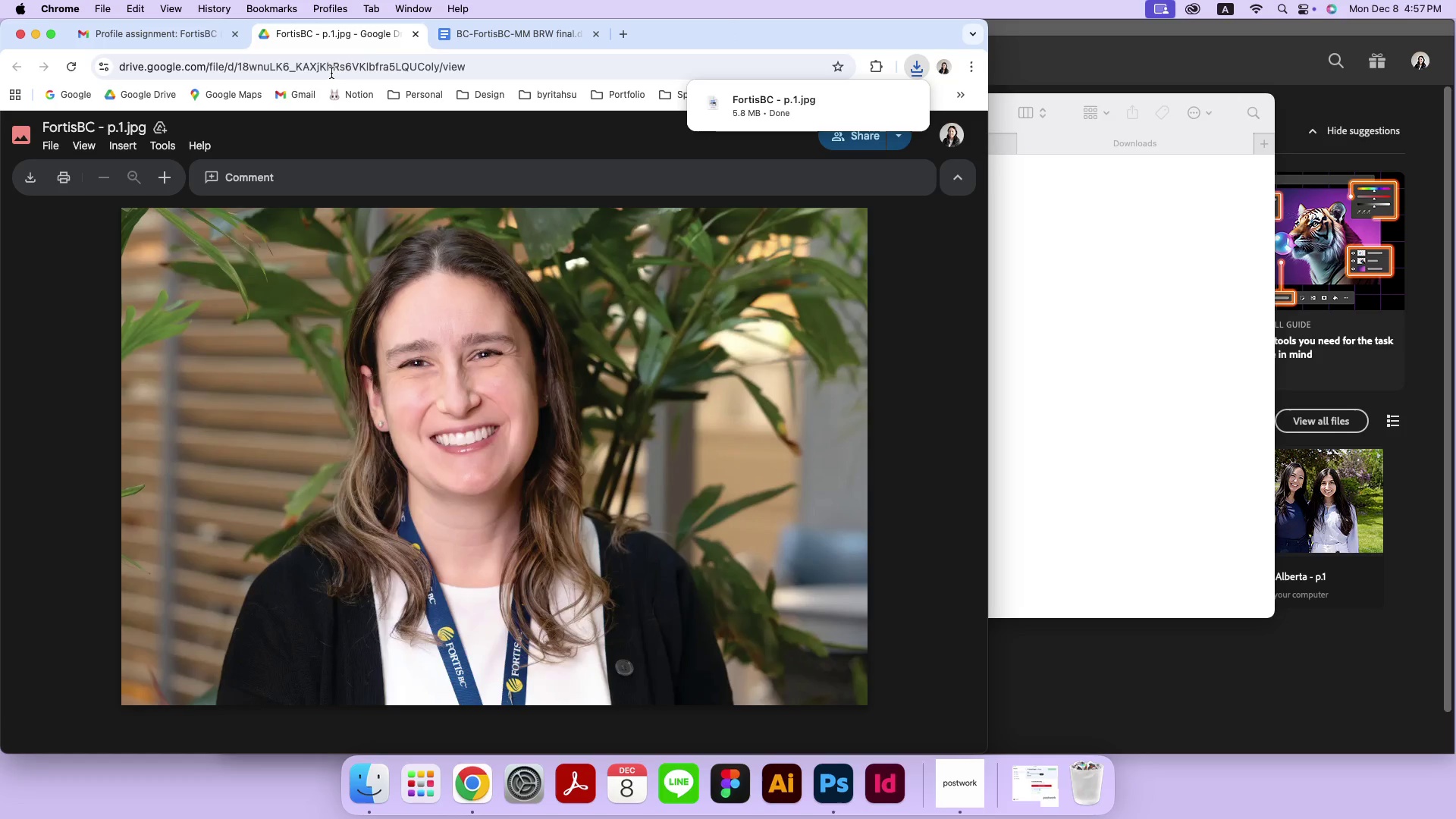 
left_click([420, 33])
 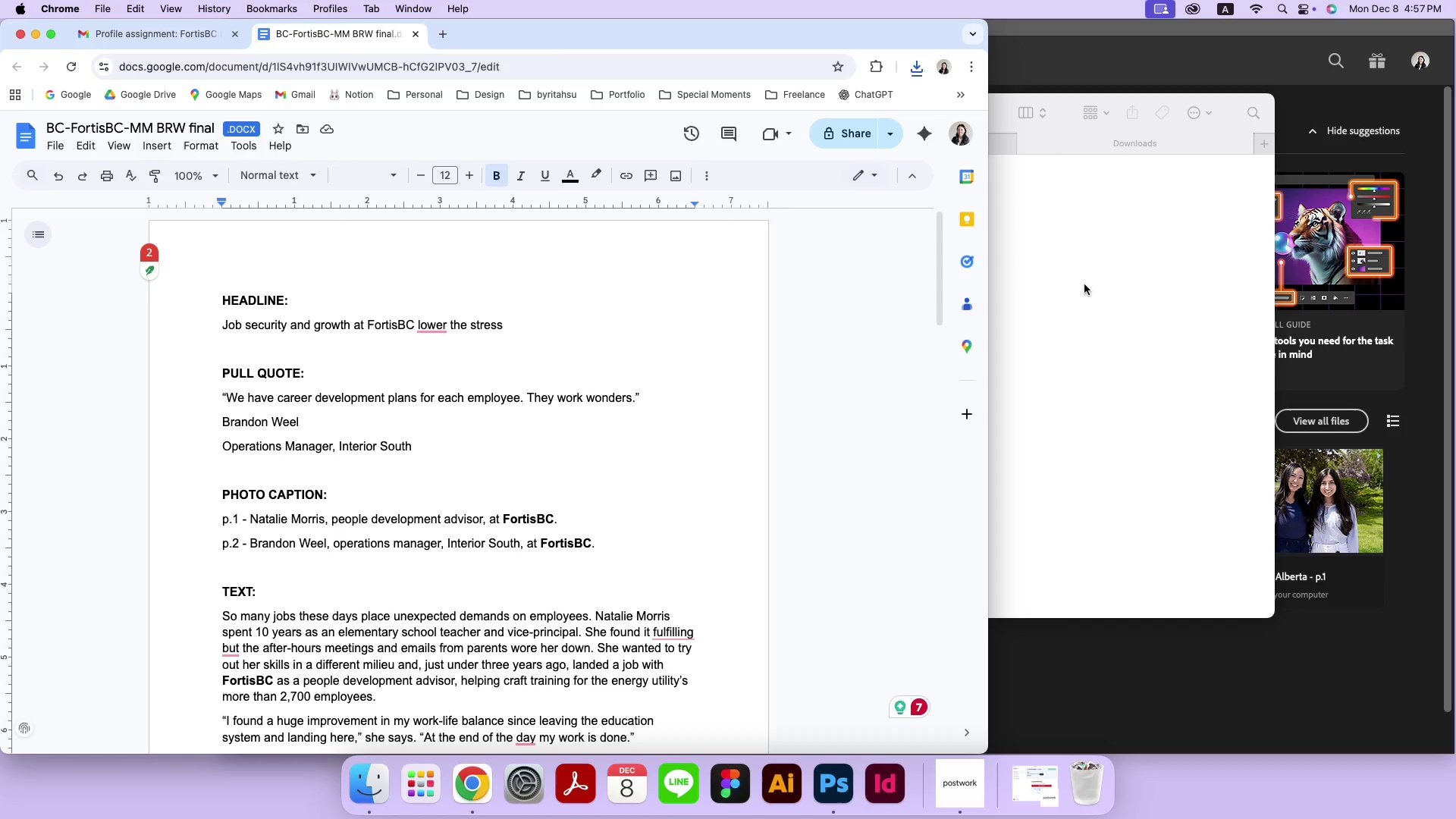 
left_click([1084, 284])
 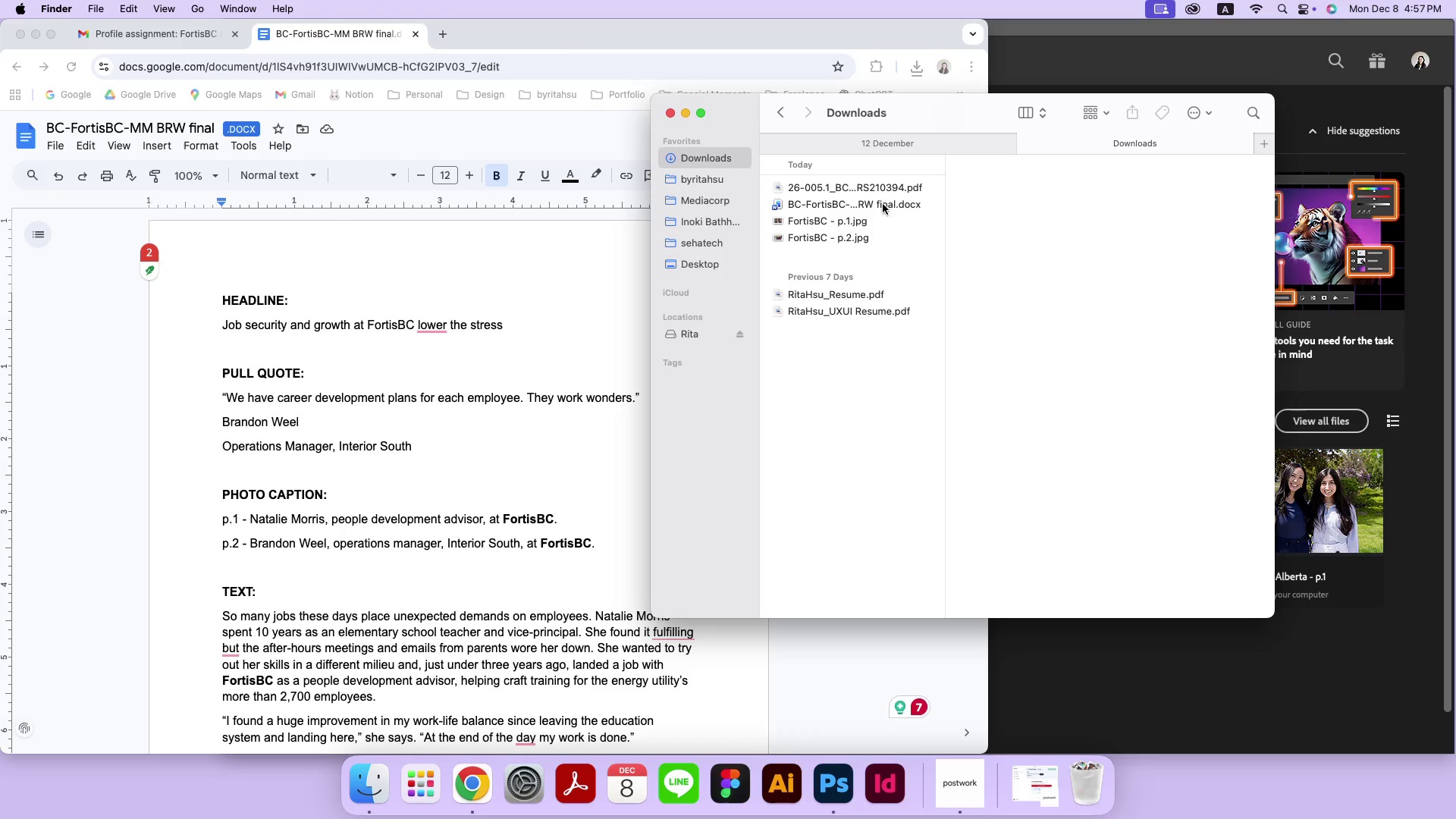 
left_click([878, 178])
 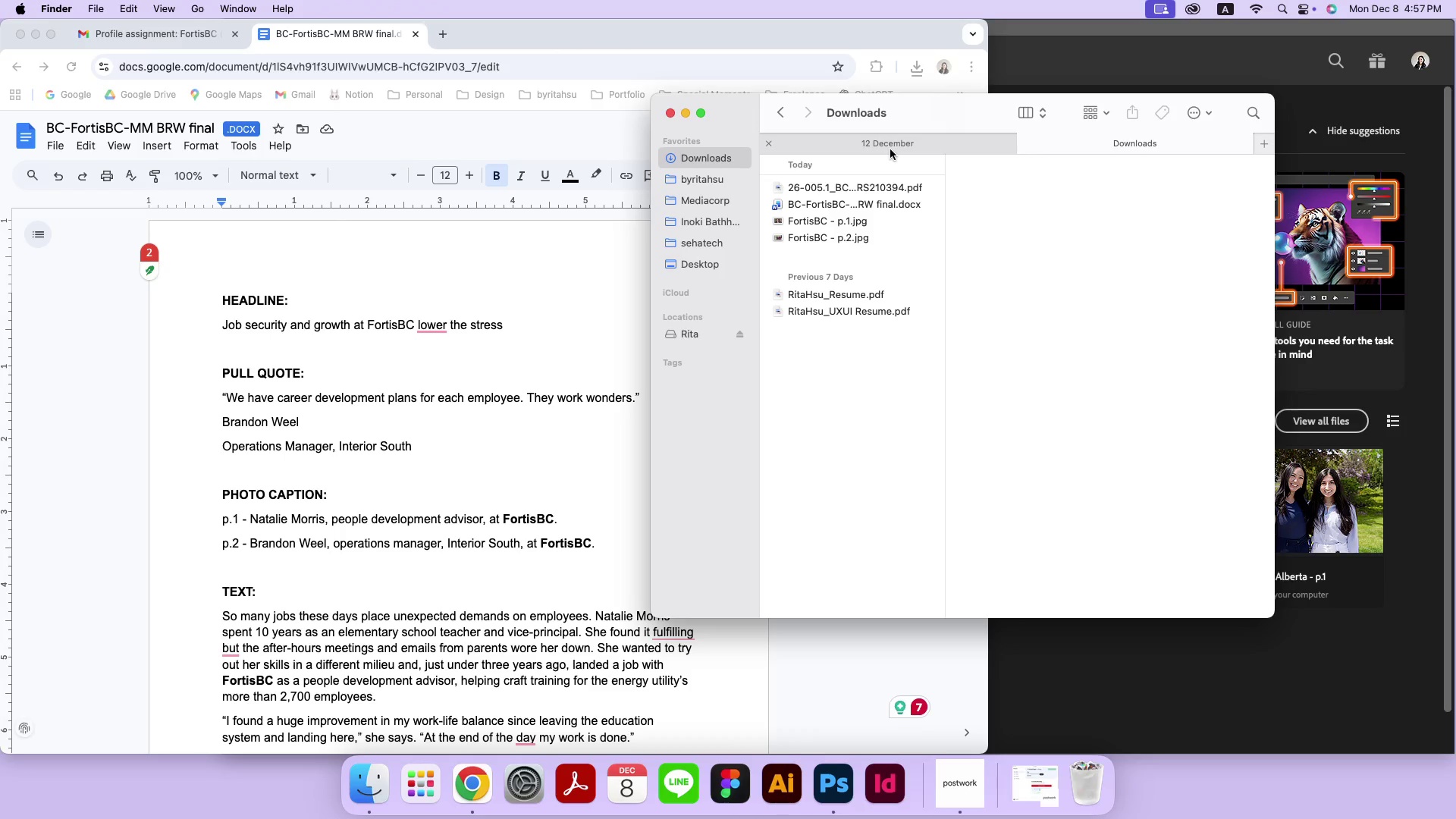 
left_click([890, 149])
 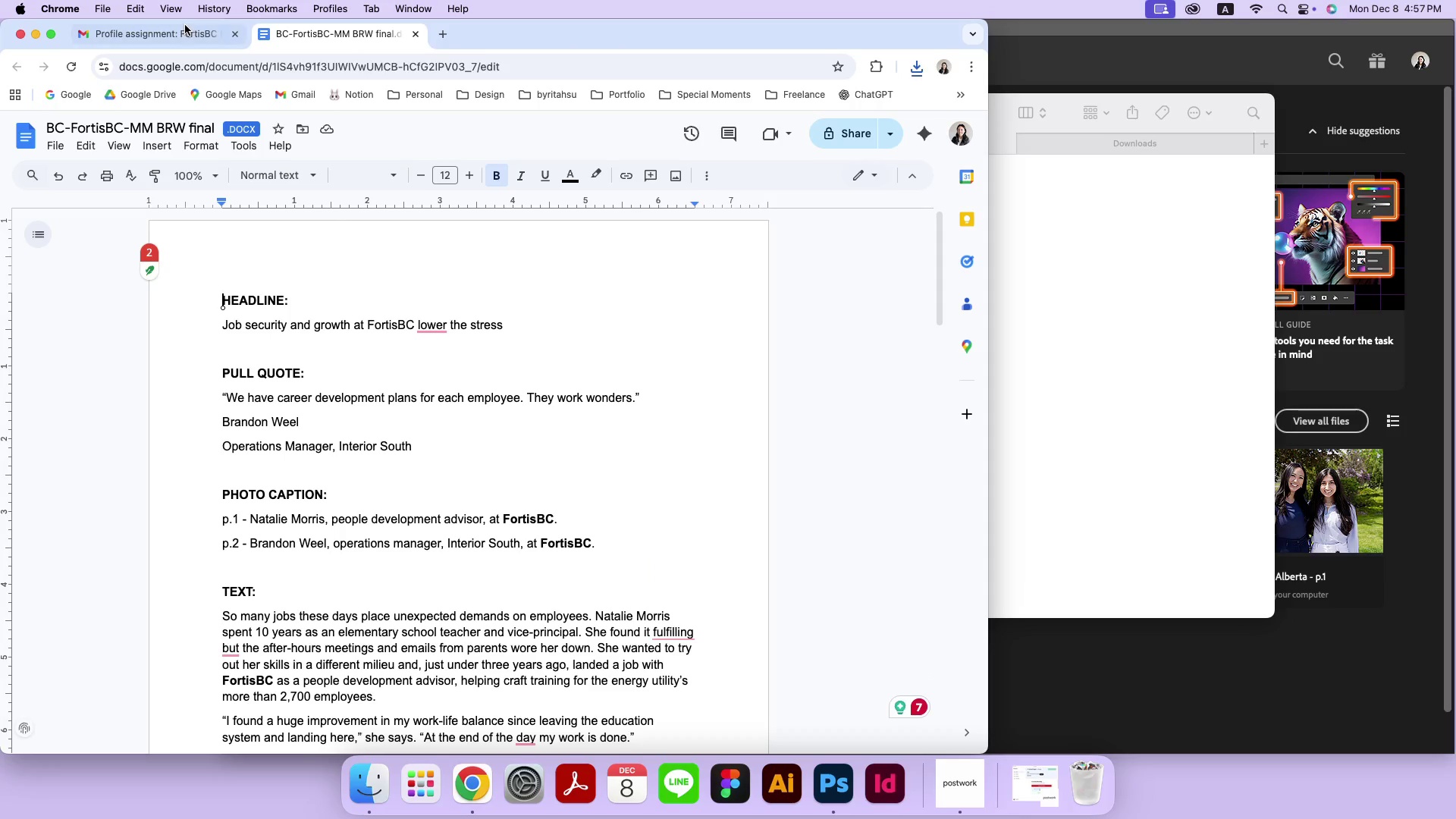 
double_click([185, 30])
 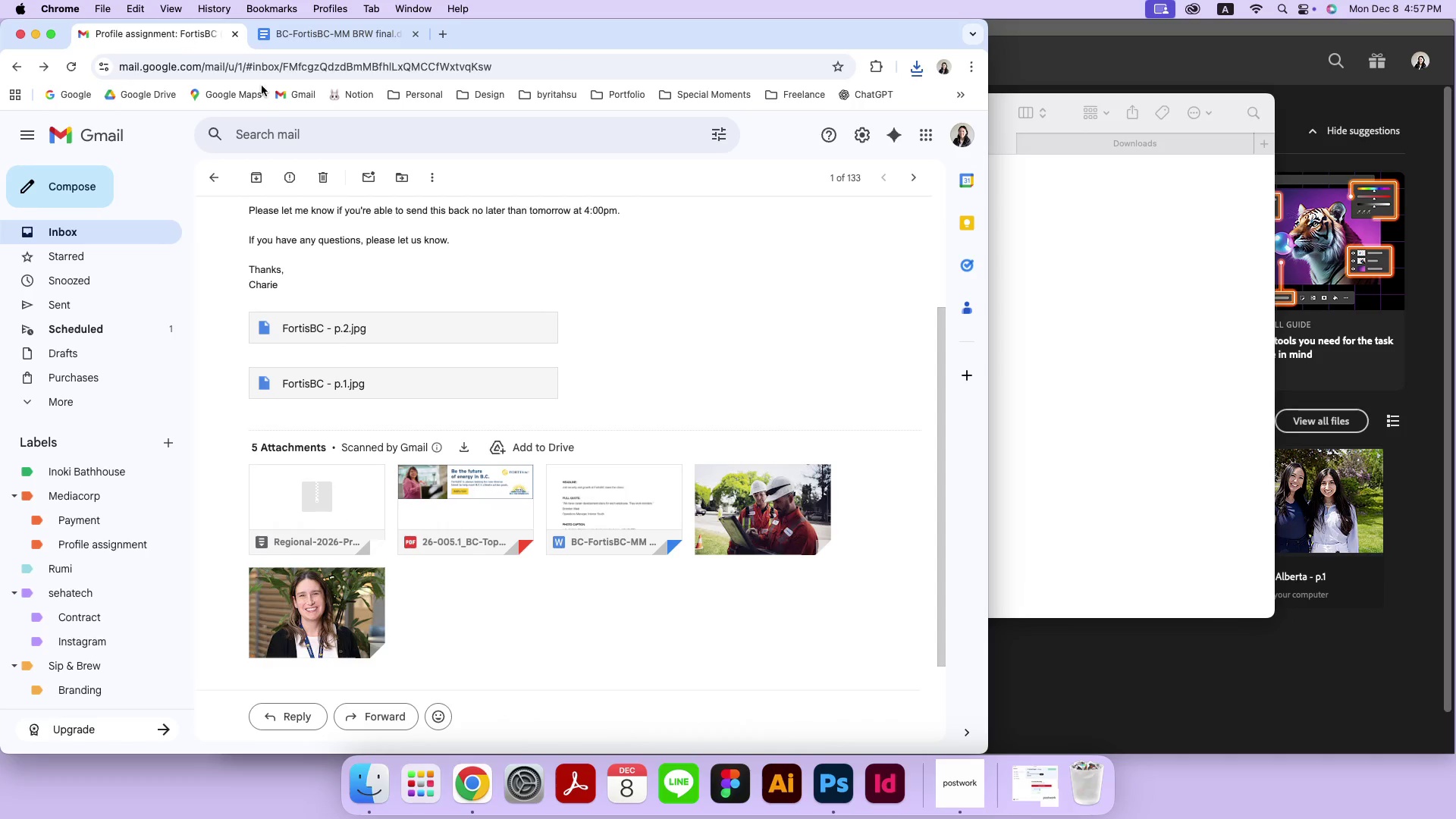 
scroll: coordinate [366, 224], scroll_direction: up, amount: 24.0
 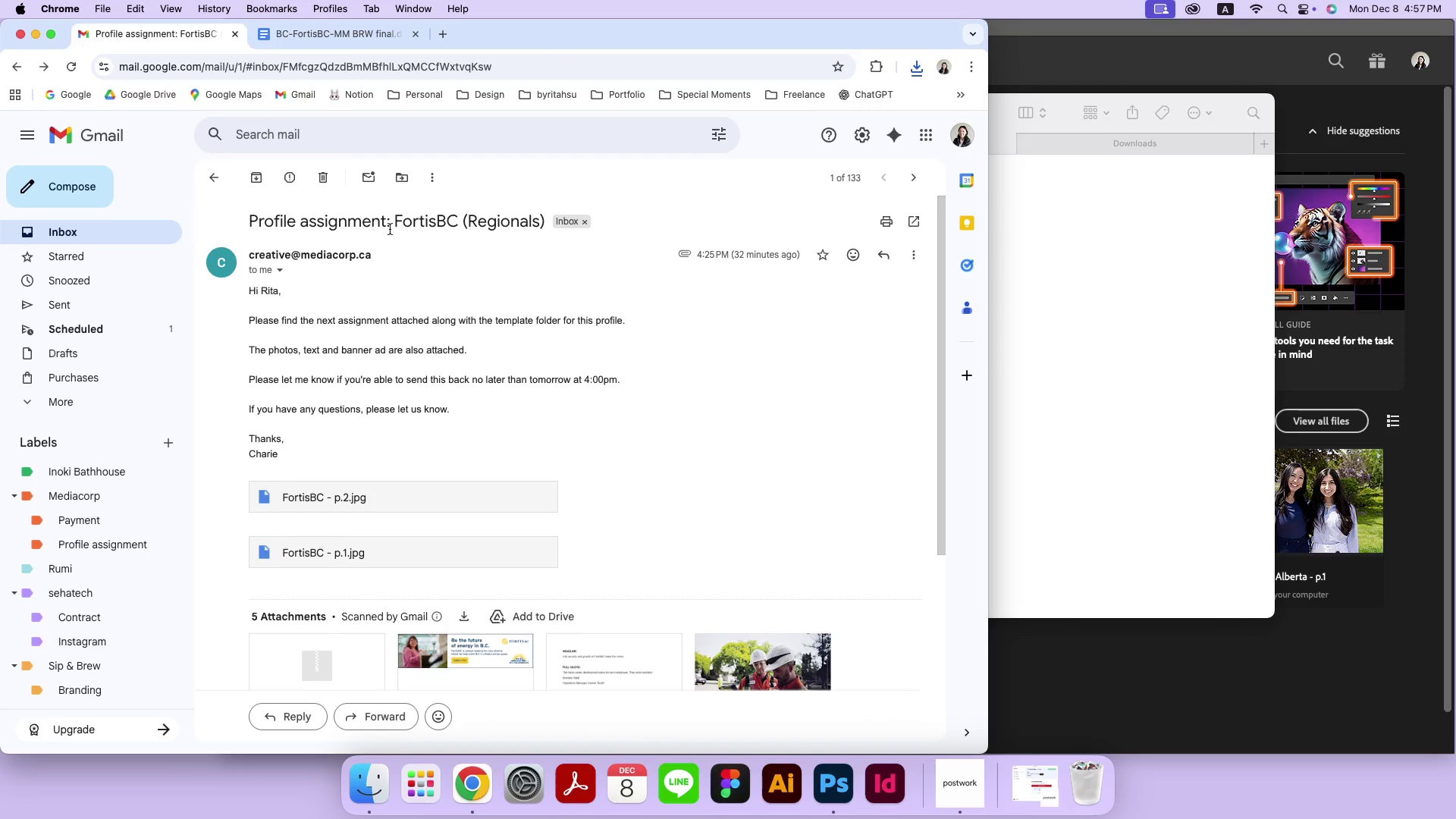 
left_click_drag(start_coordinate=[461, 223], to_coordinate=[395, 223])
 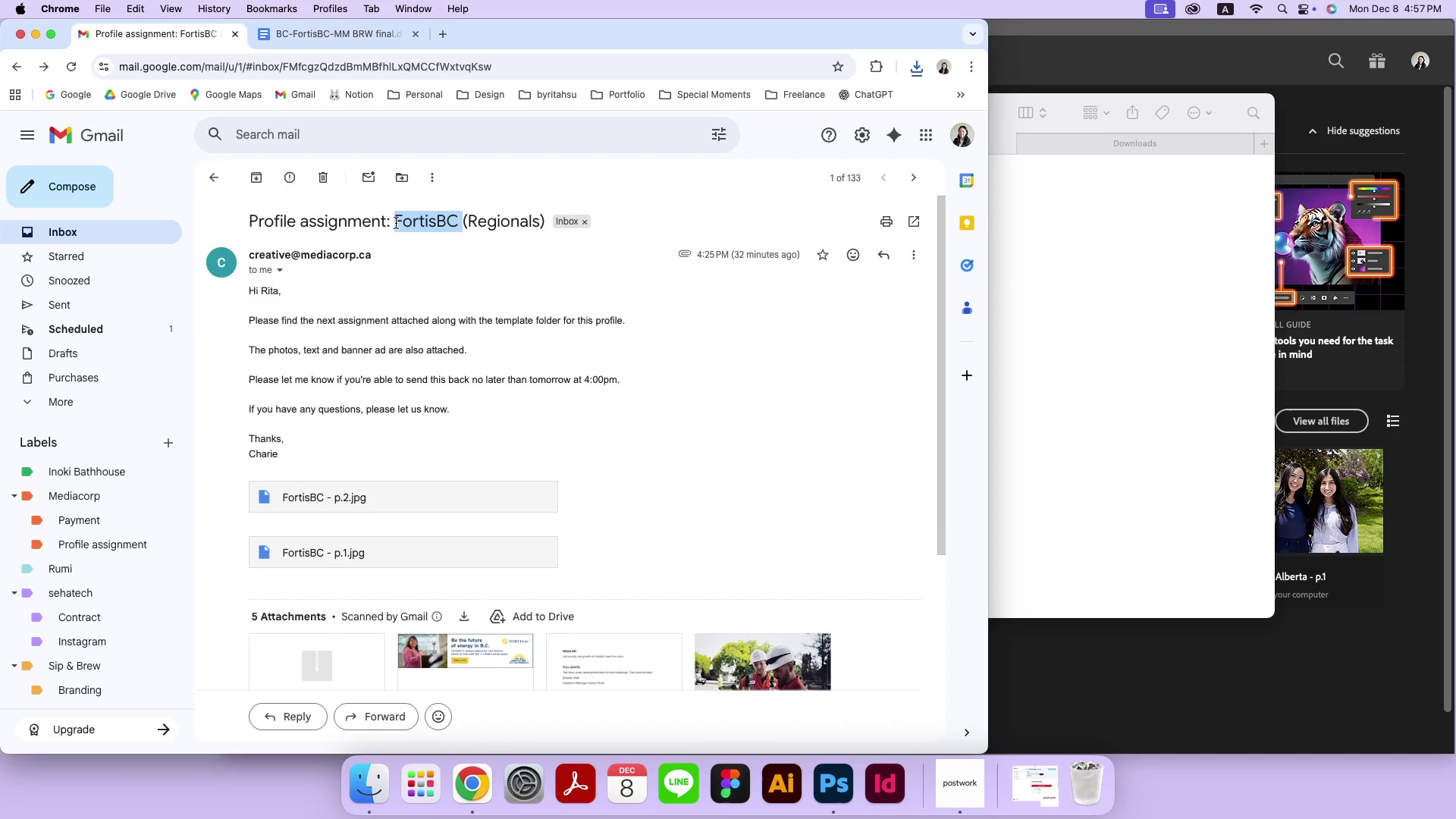 
key(Meta+C)
 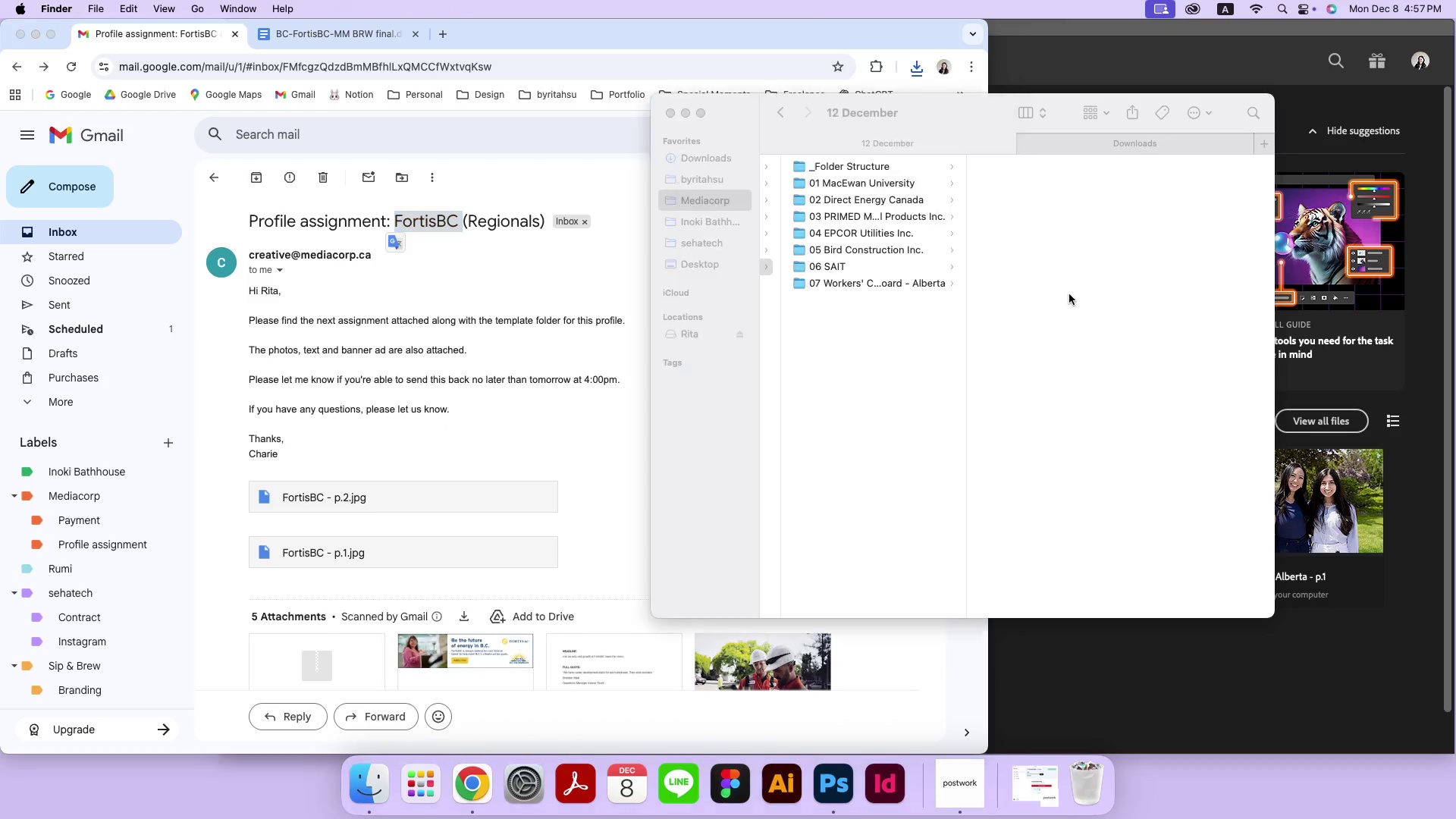 
left_click([1069, 294])
 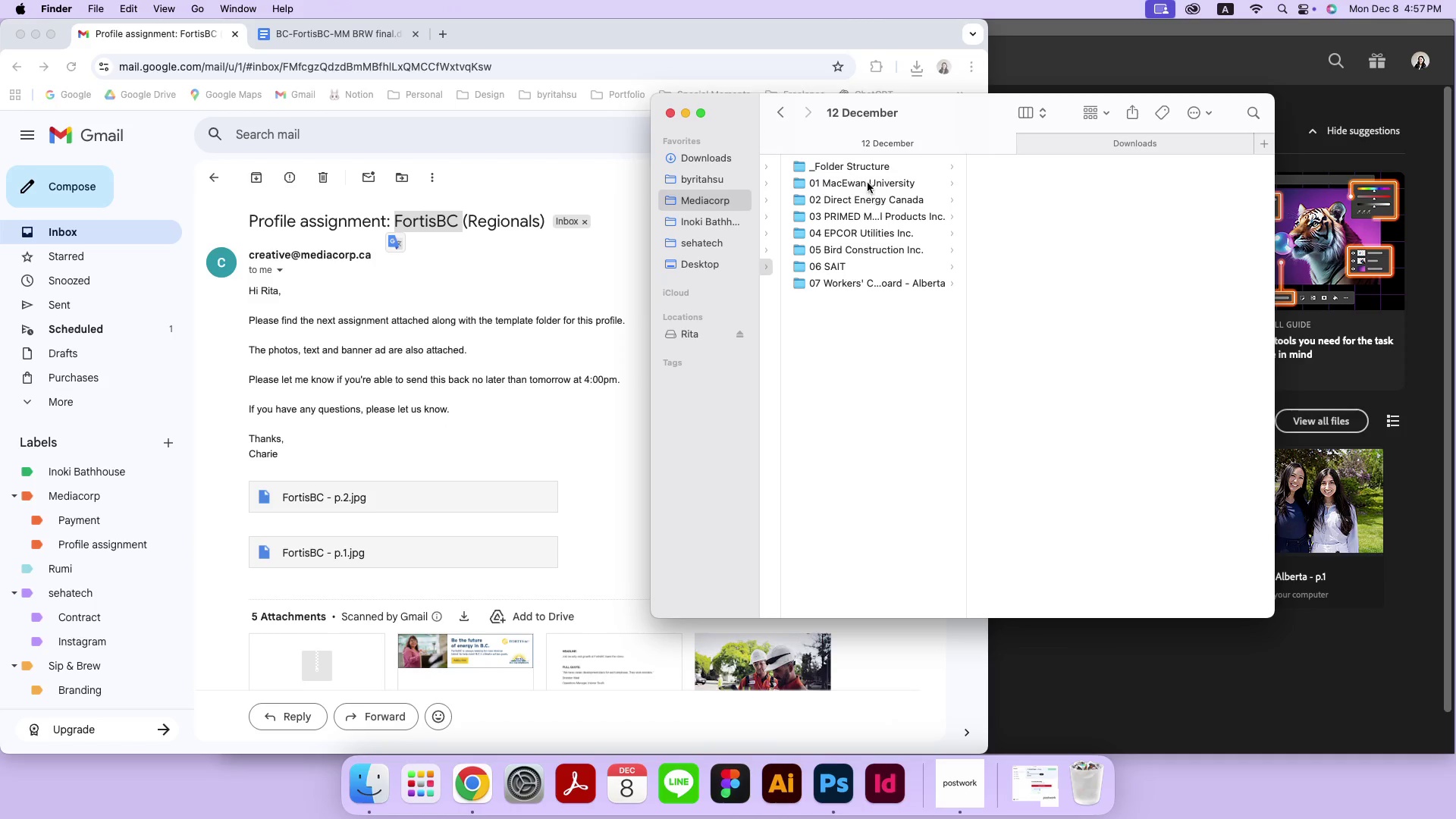 
left_click([870, 169])
 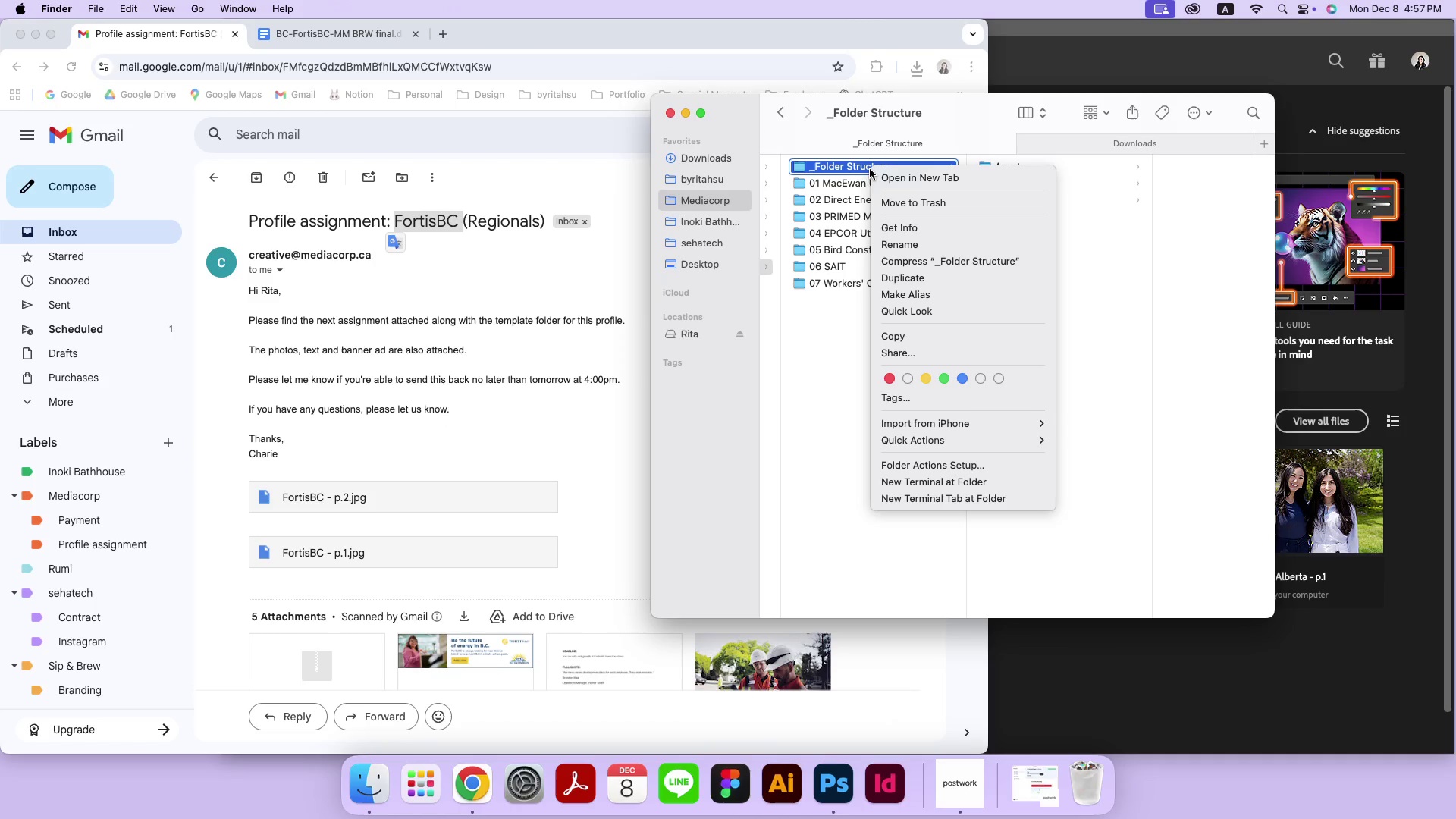 
right_click([870, 169])
 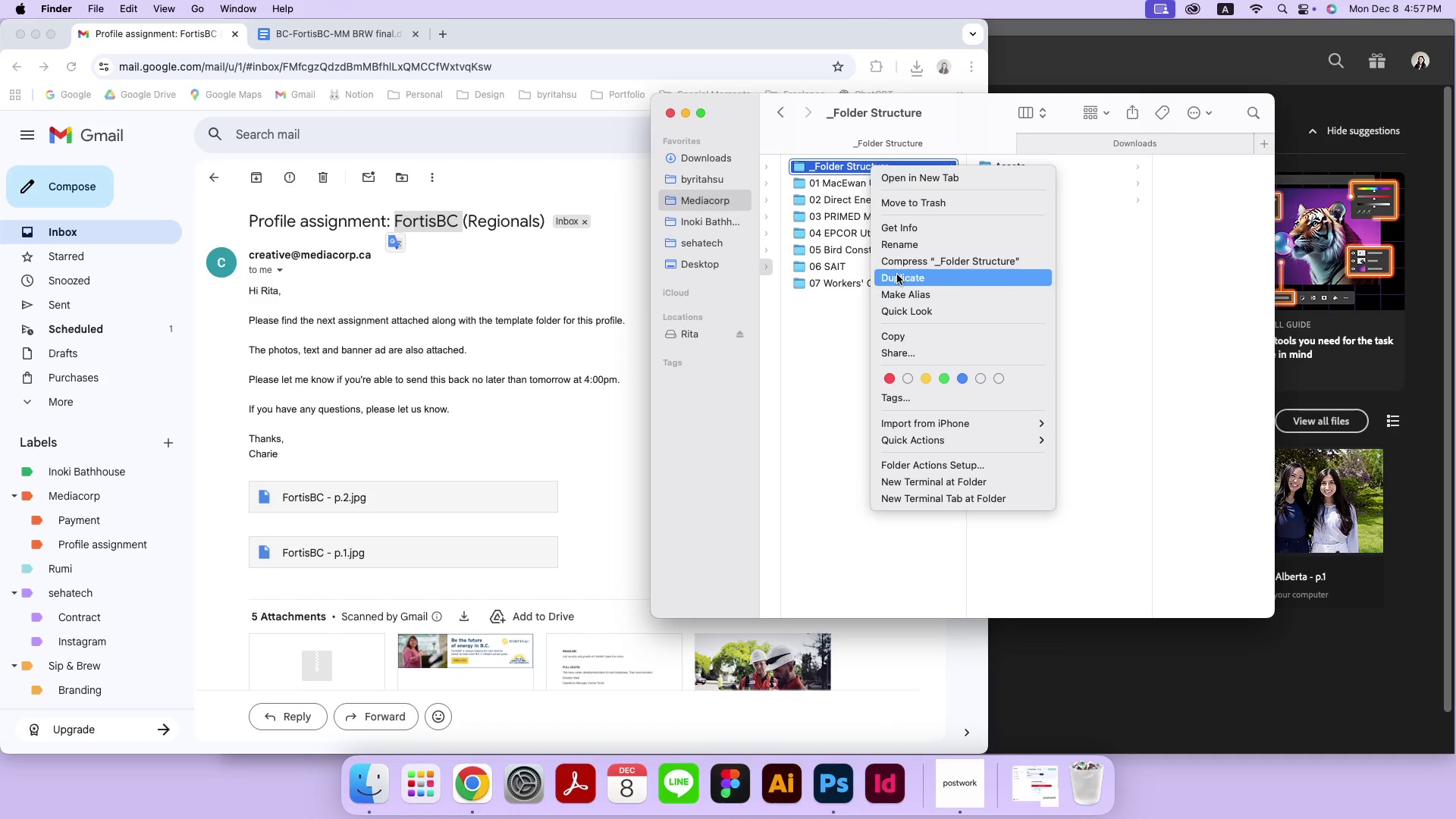 
left_click([896, 275])
 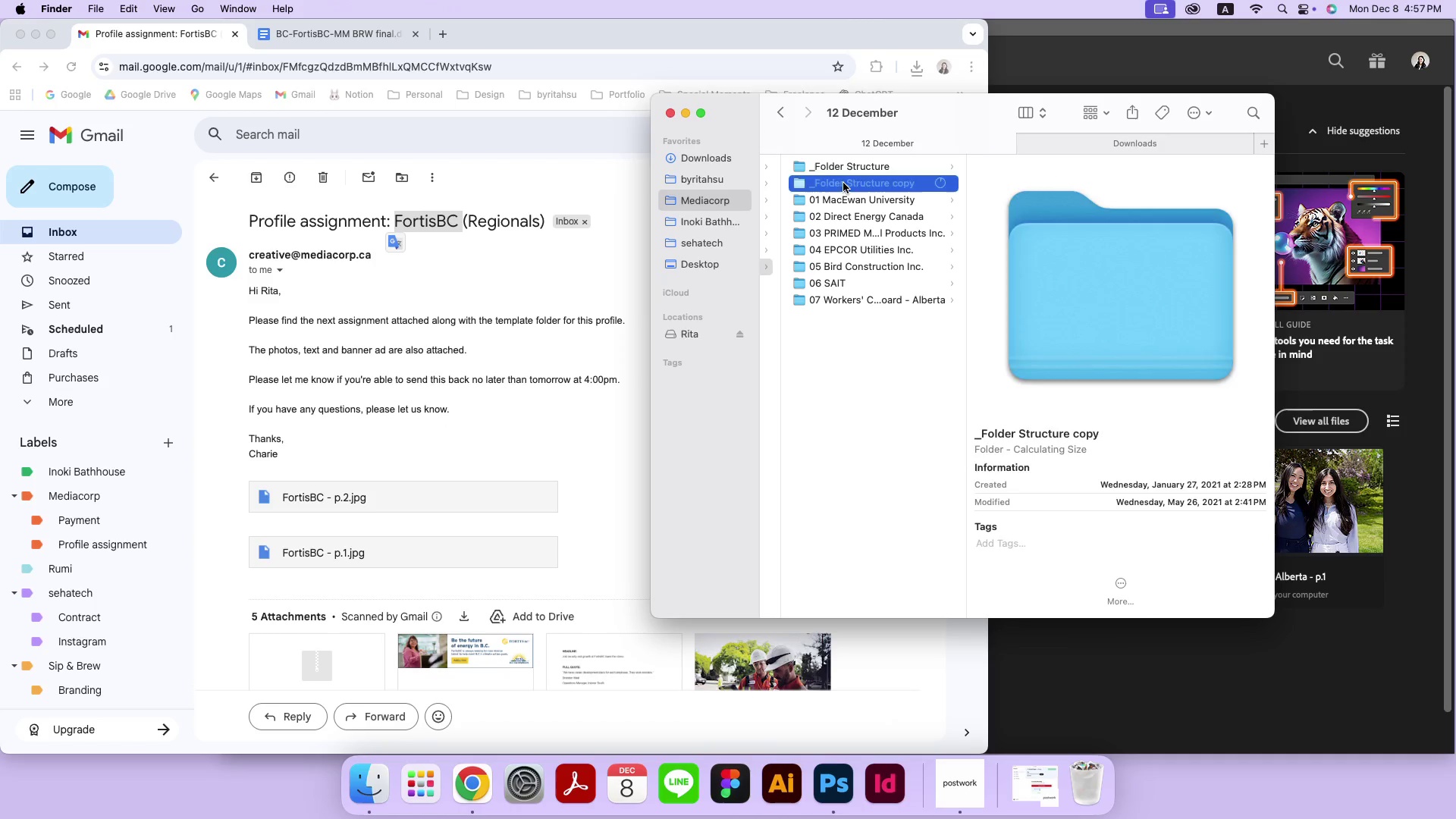 
right_click([843, 183])
 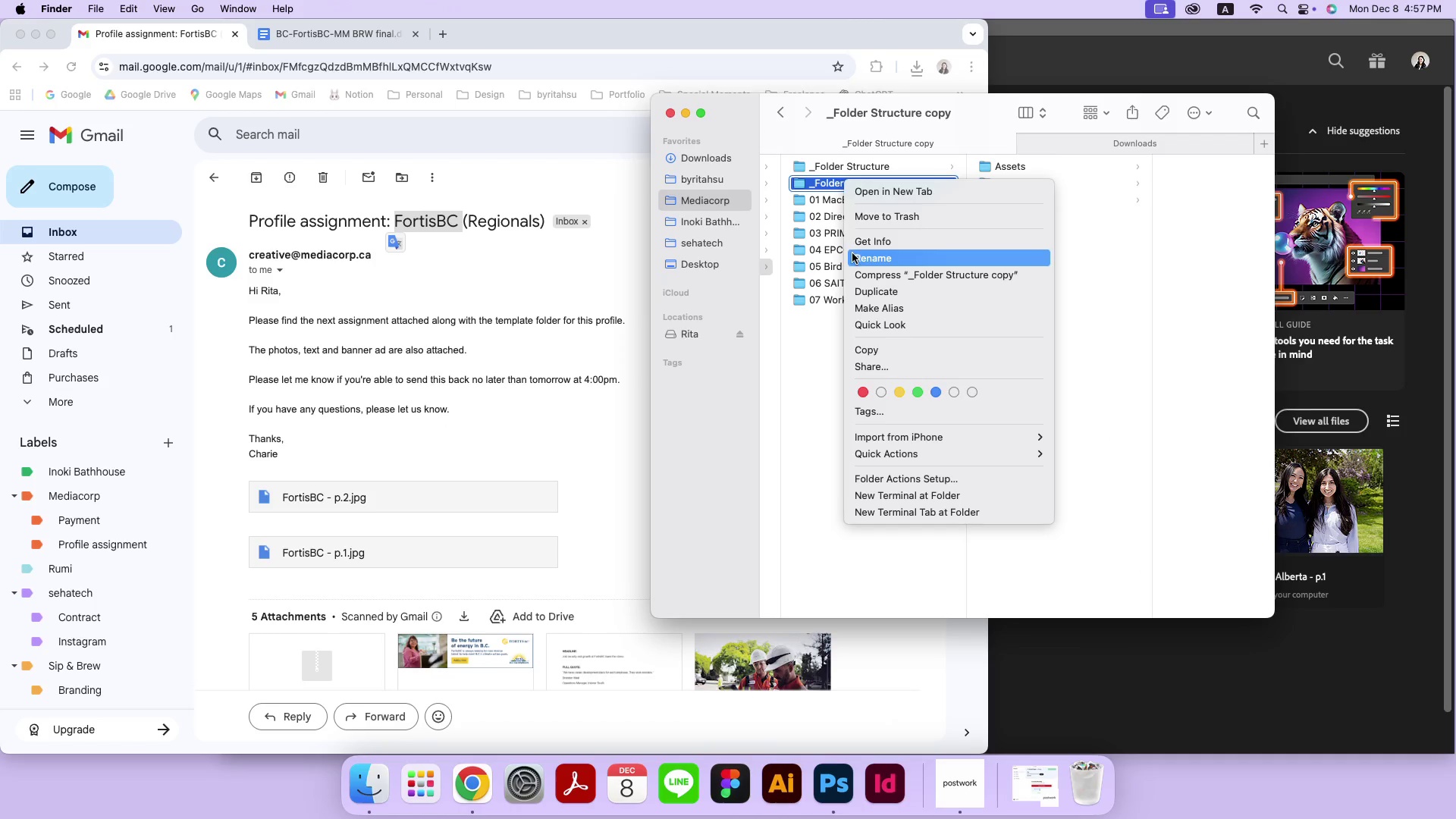 
left_click([852, 253])
 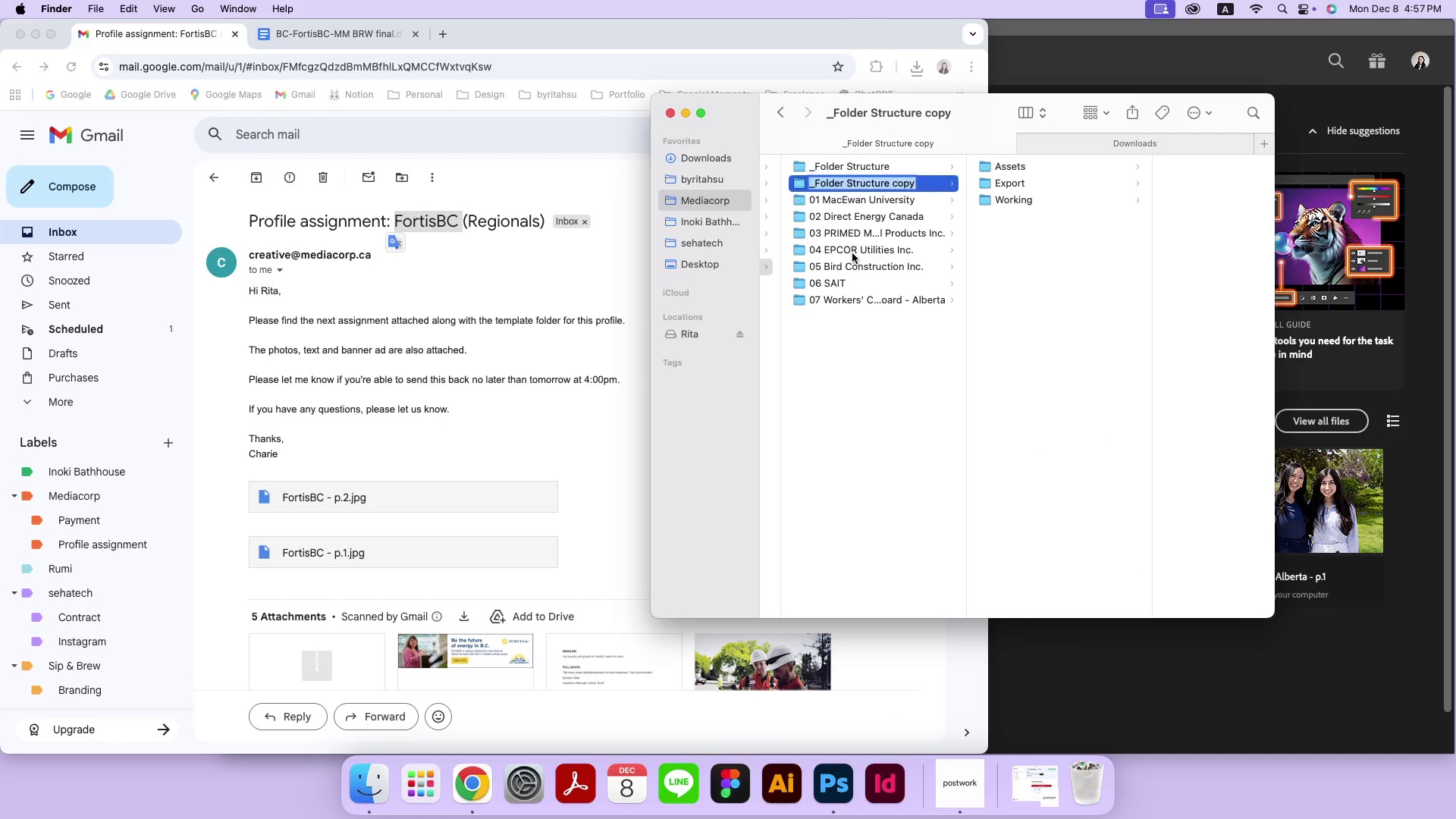 
type(08 )
 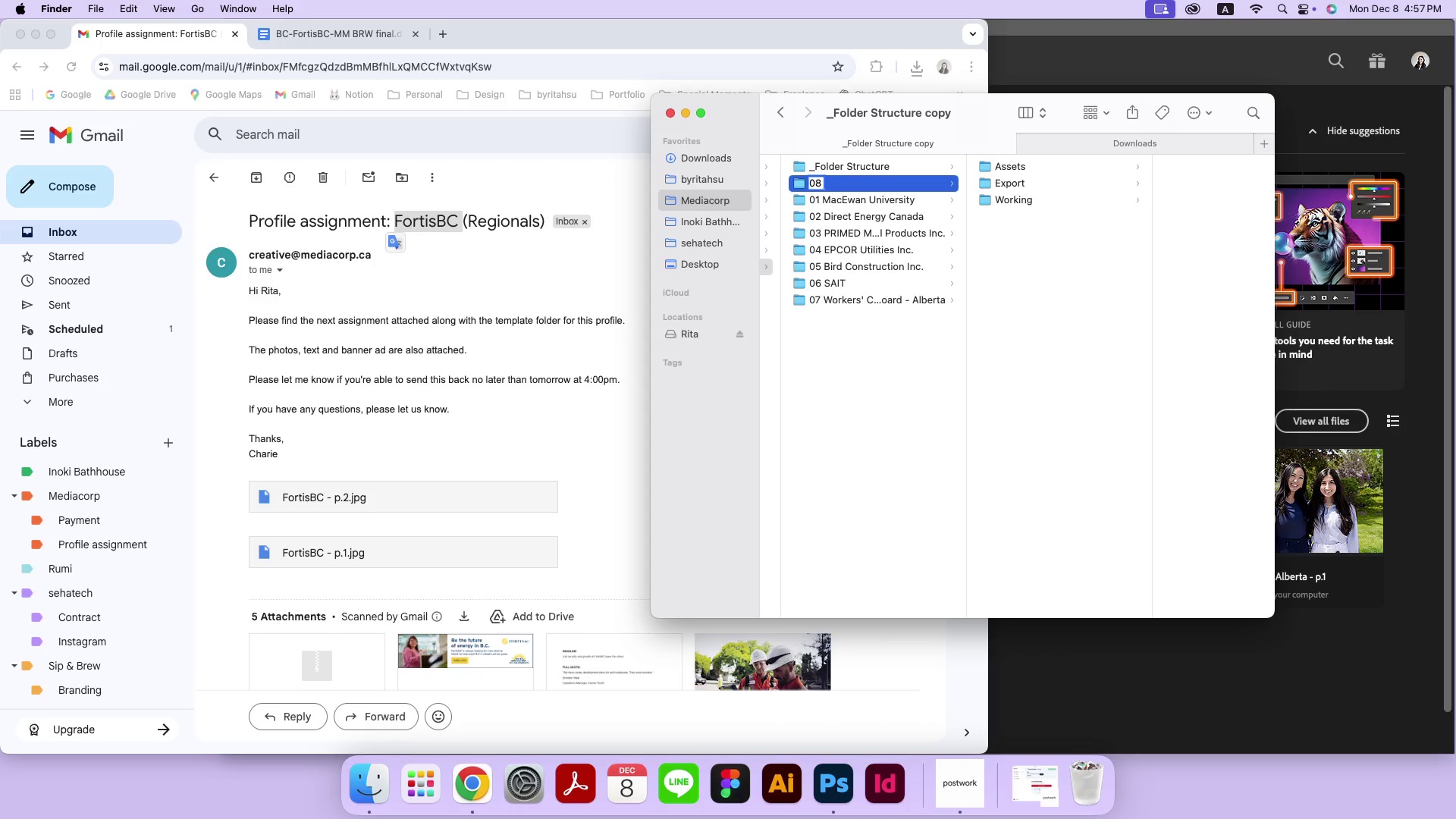 
key(Meta+CommandLeft)
 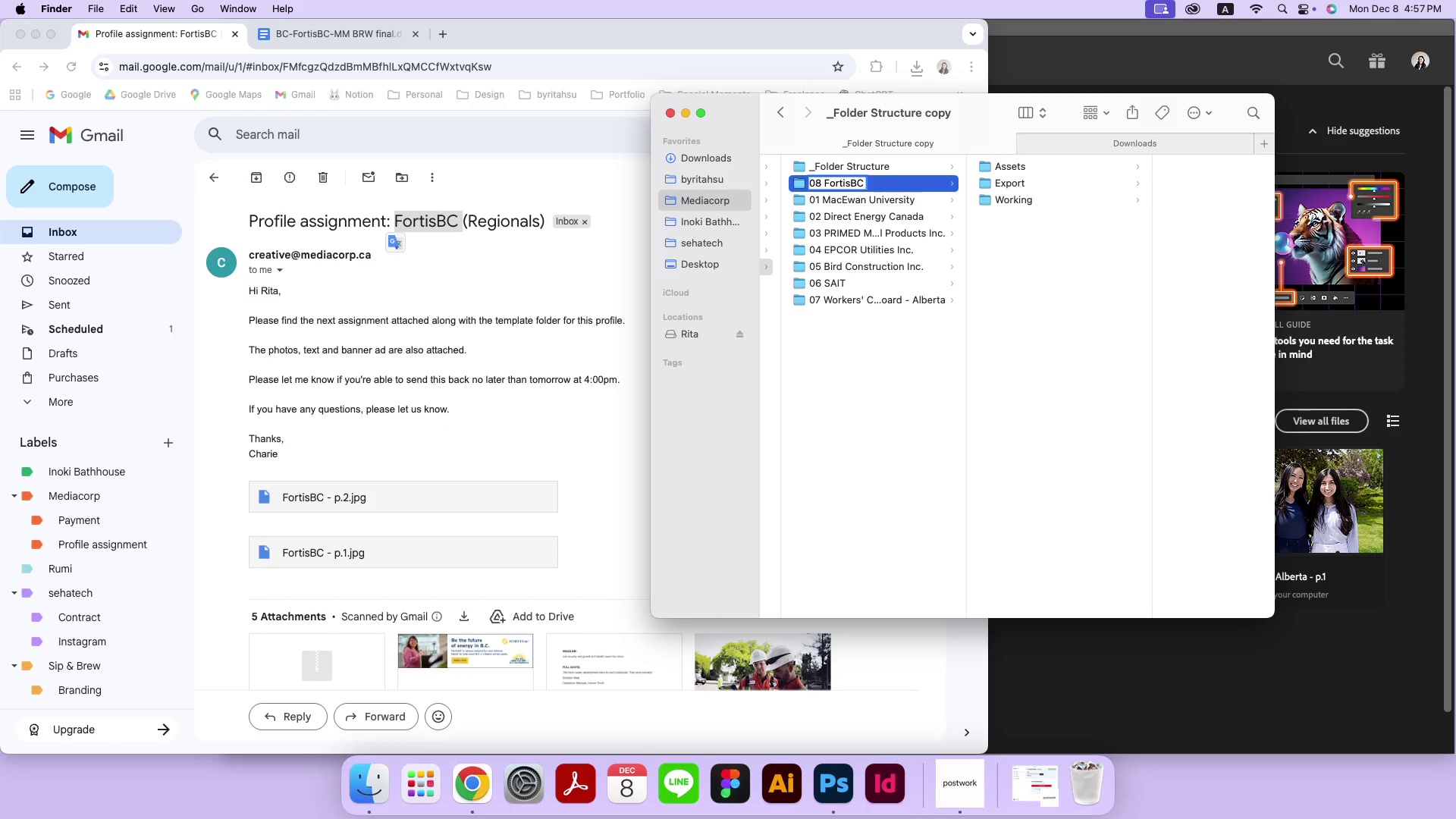 
key(Meta+V)
 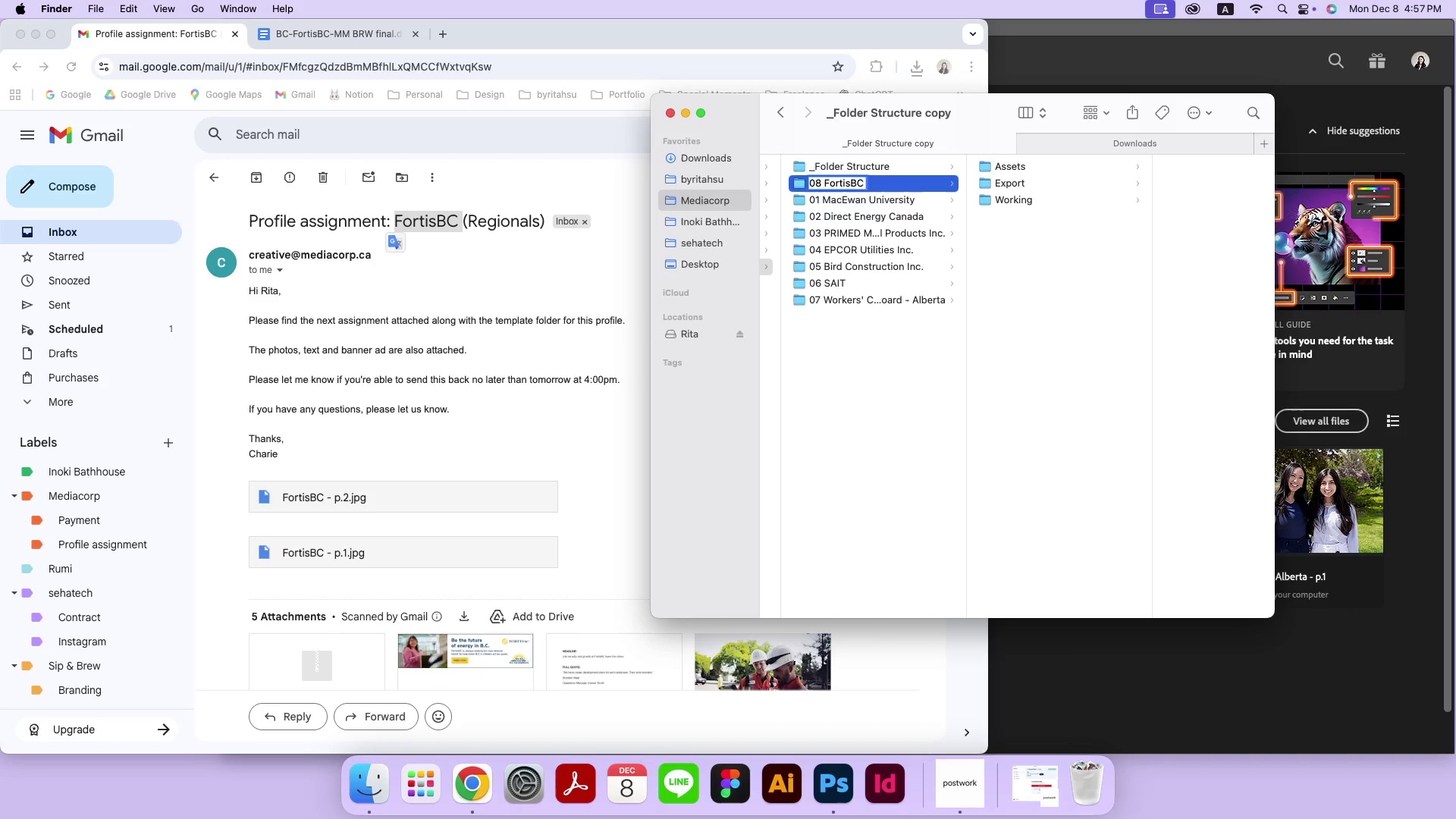 
key(Enter)
 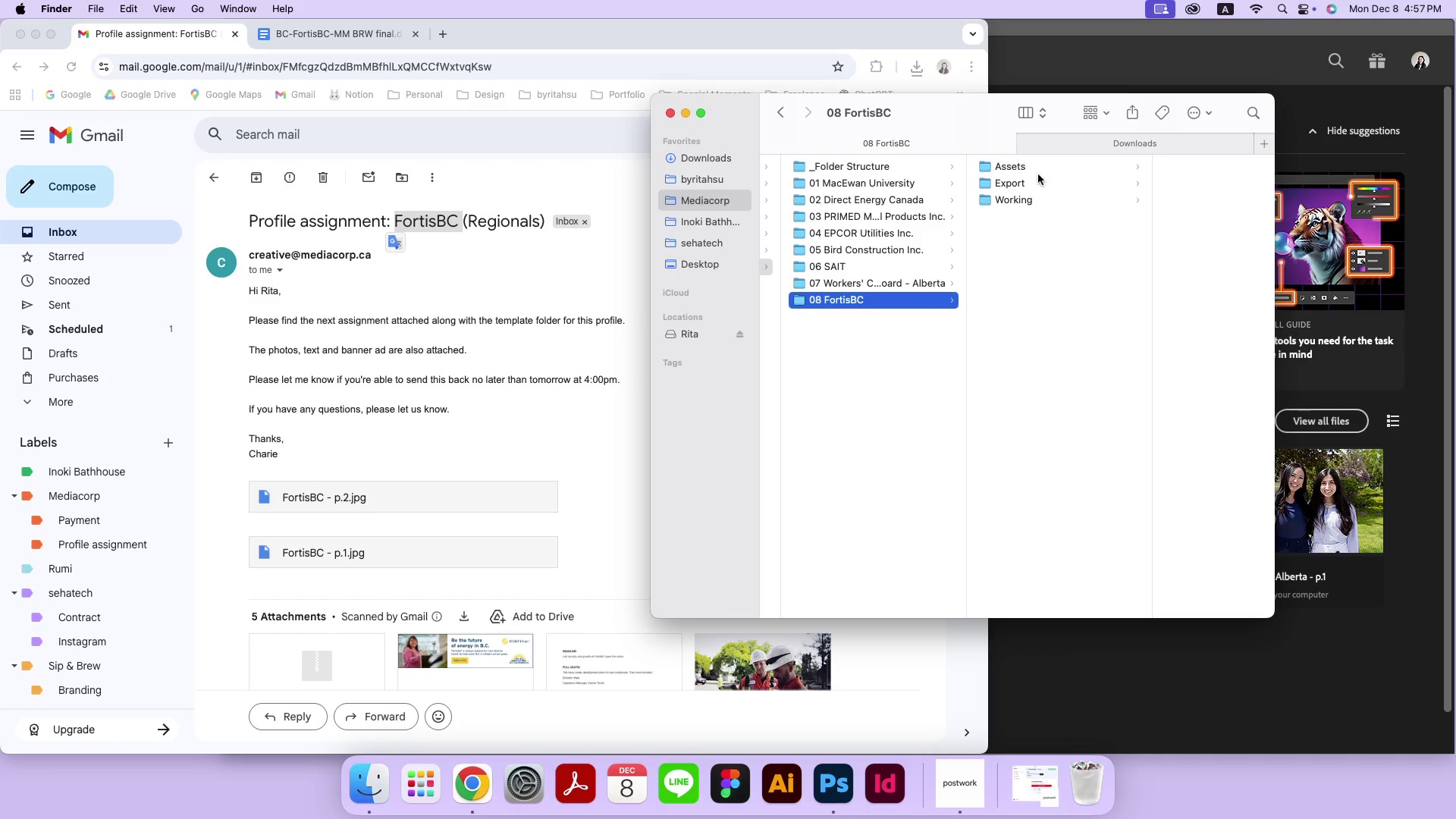 
left_click([1045, 170])
 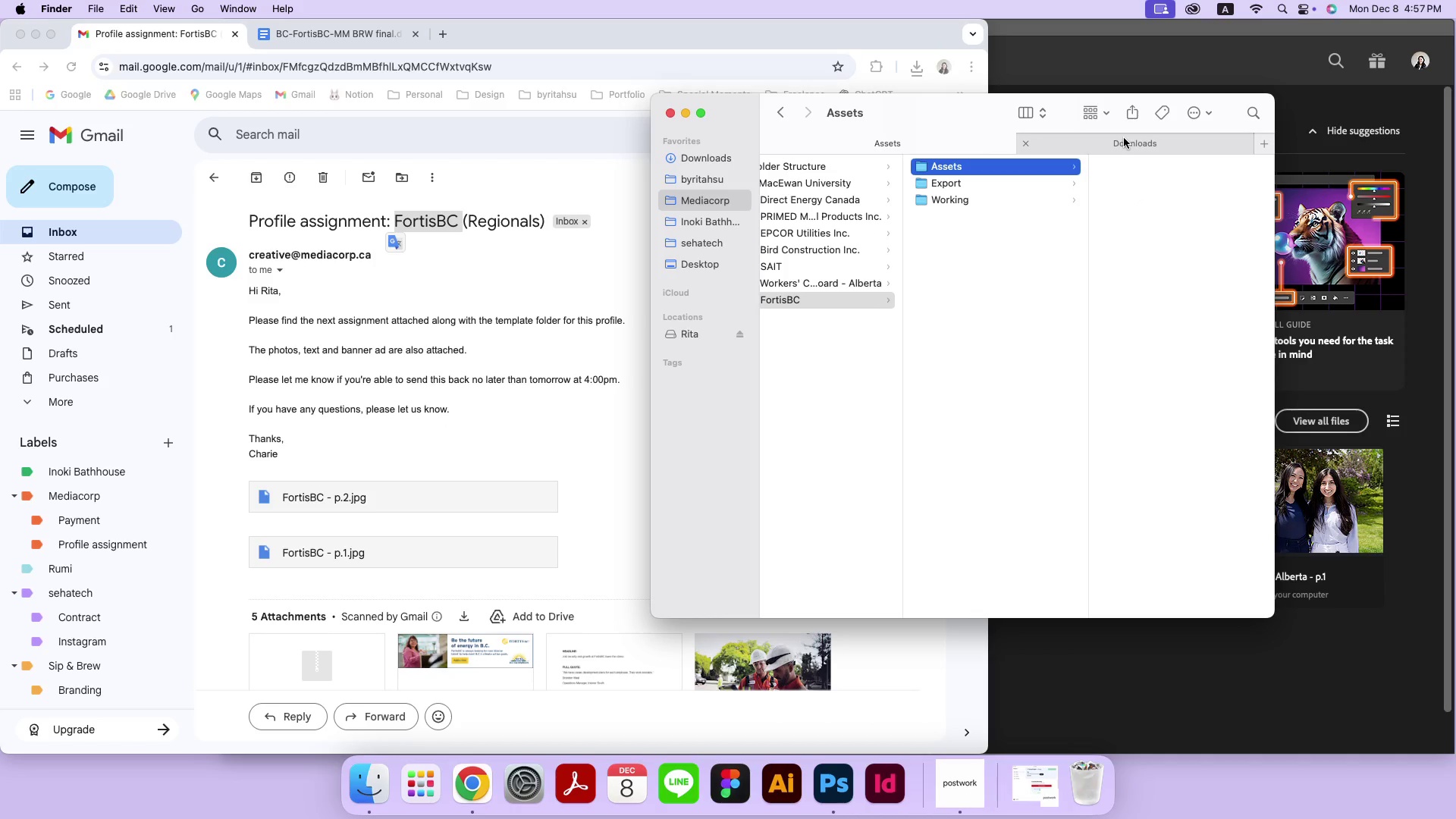 
left_click([1124, 138])
 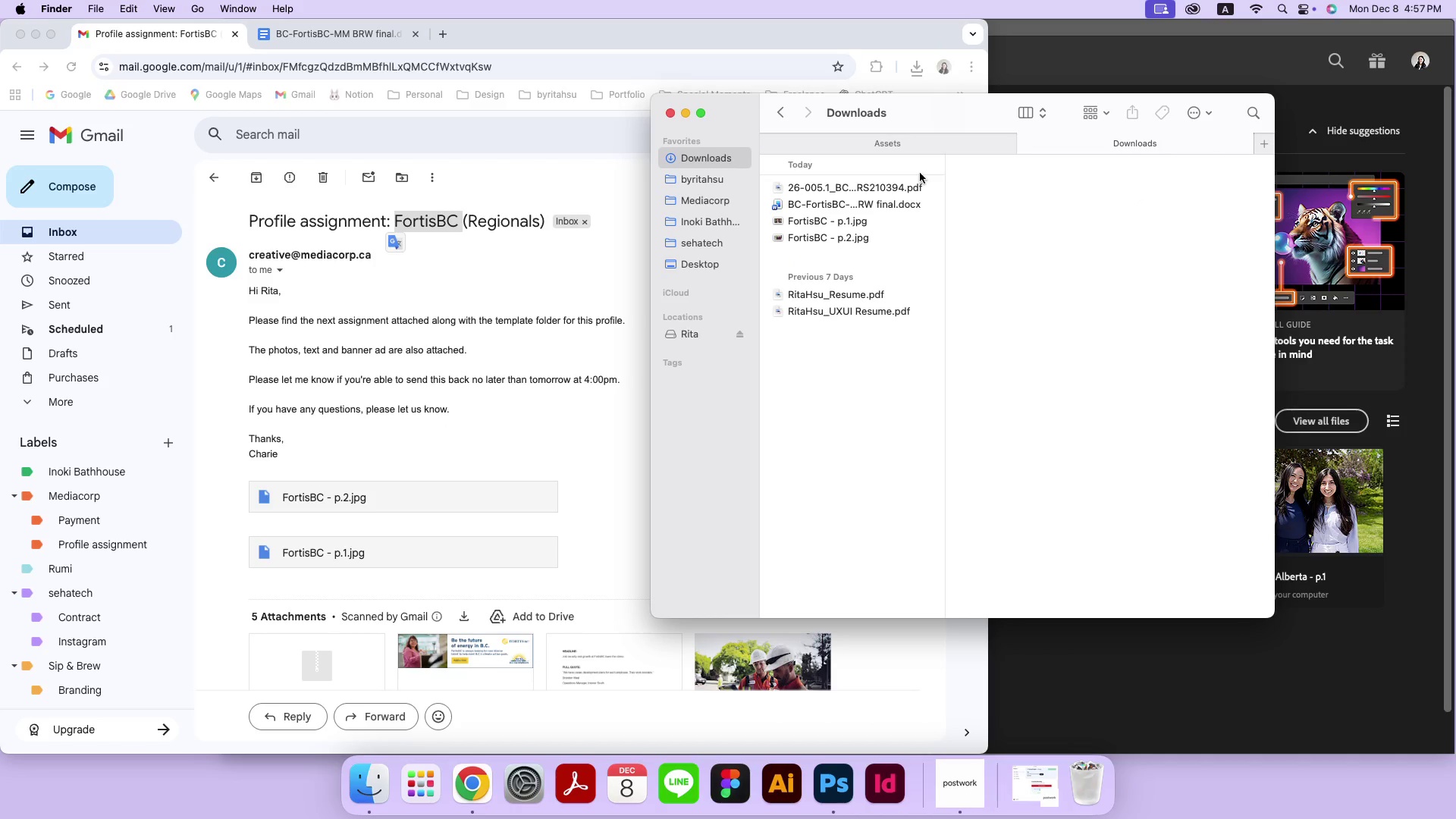 
left_click([874, 190])
 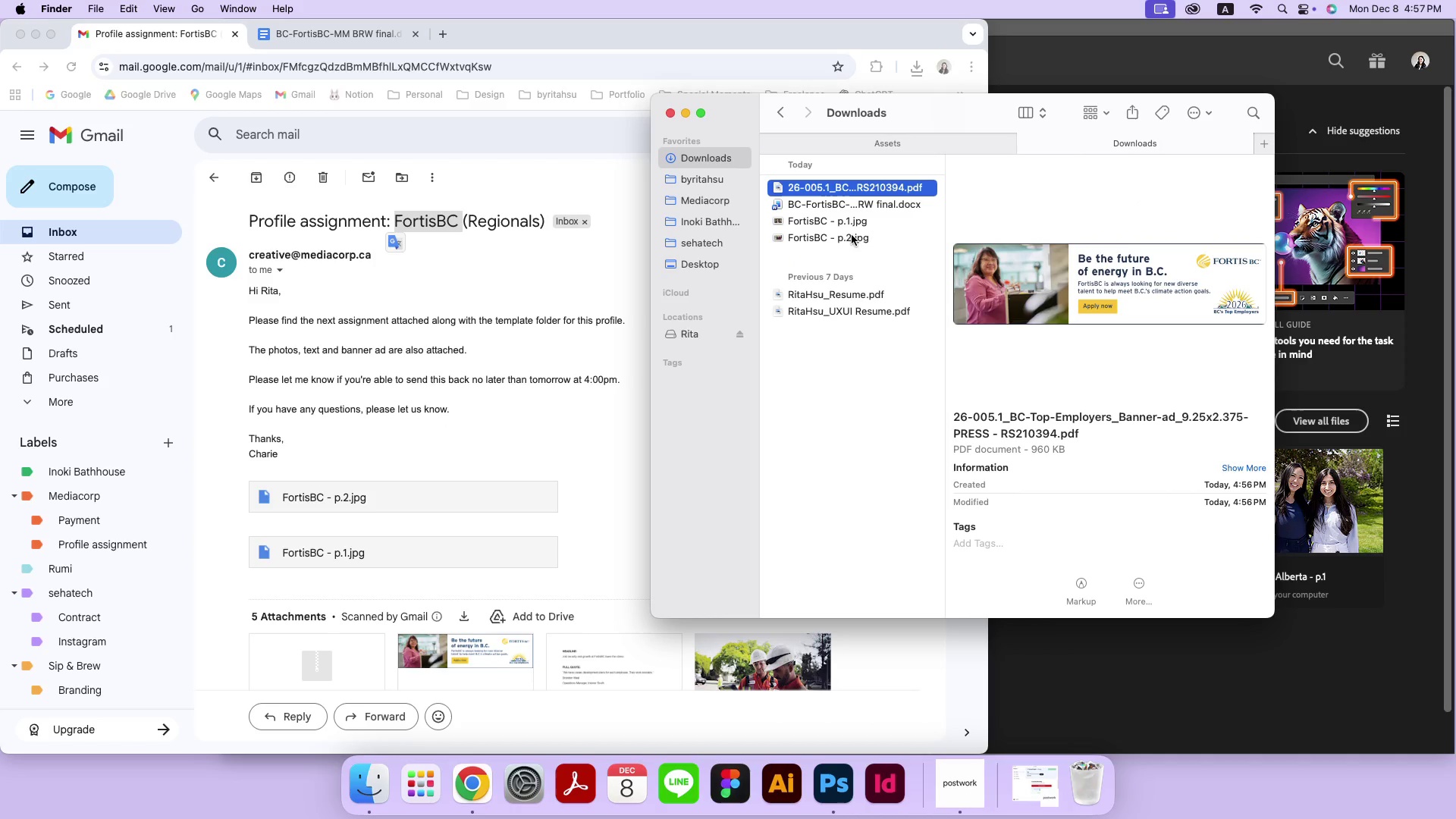 
hold_key(key=ShiftLeft, duration=0.42)
double_click([852, 235])
 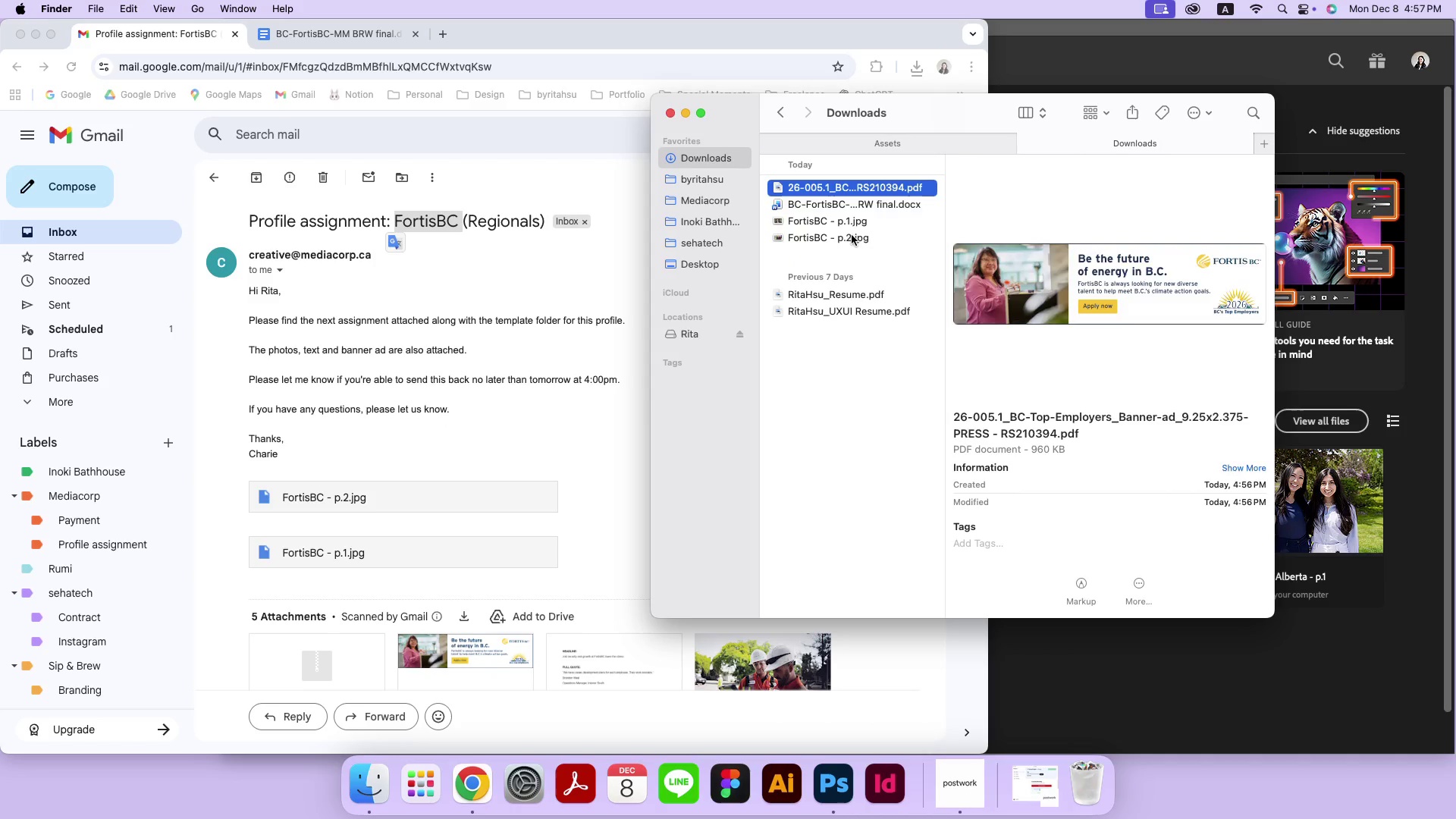 
key(Meta+C)
 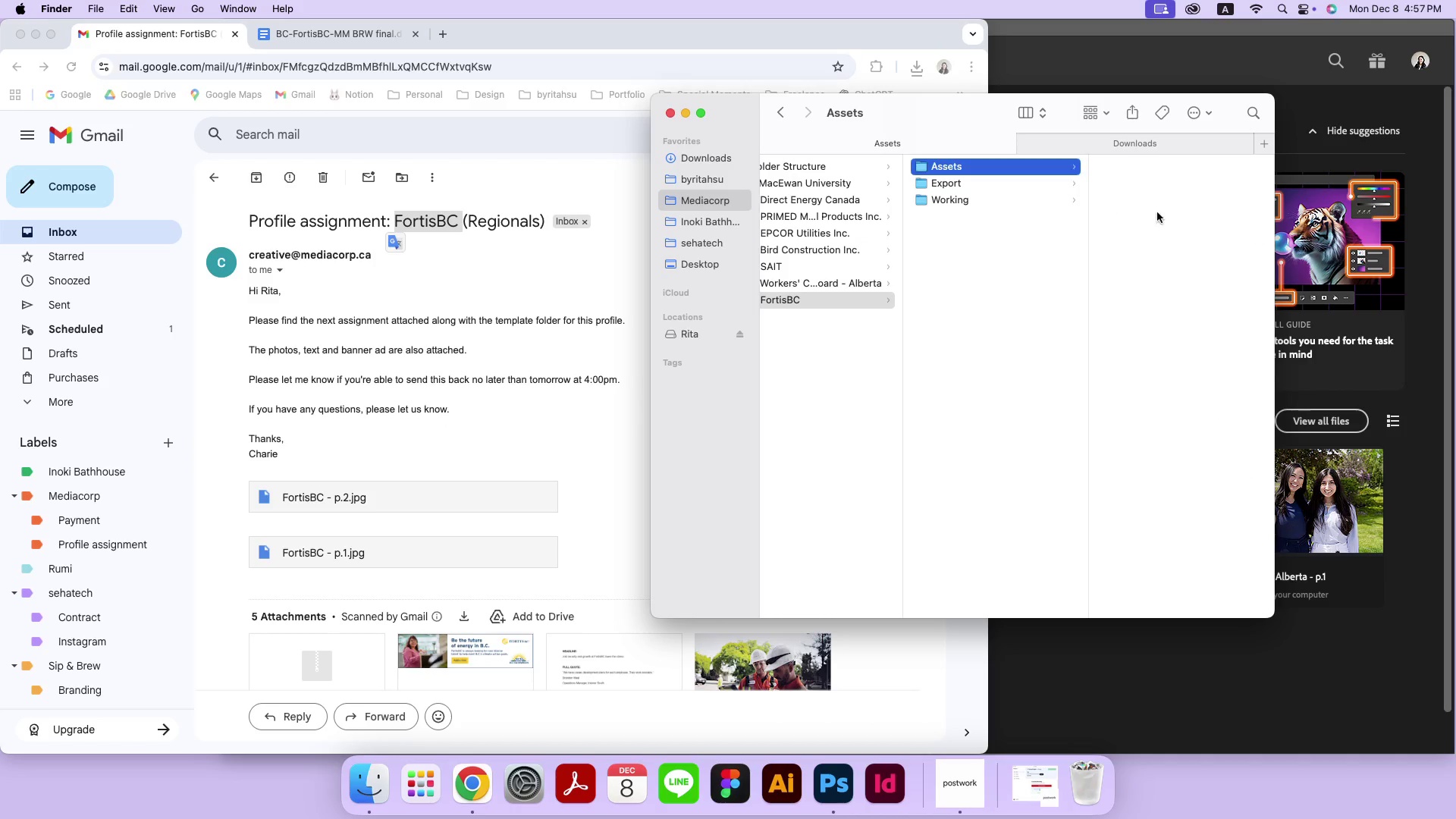 
double_click([1175, 215])
 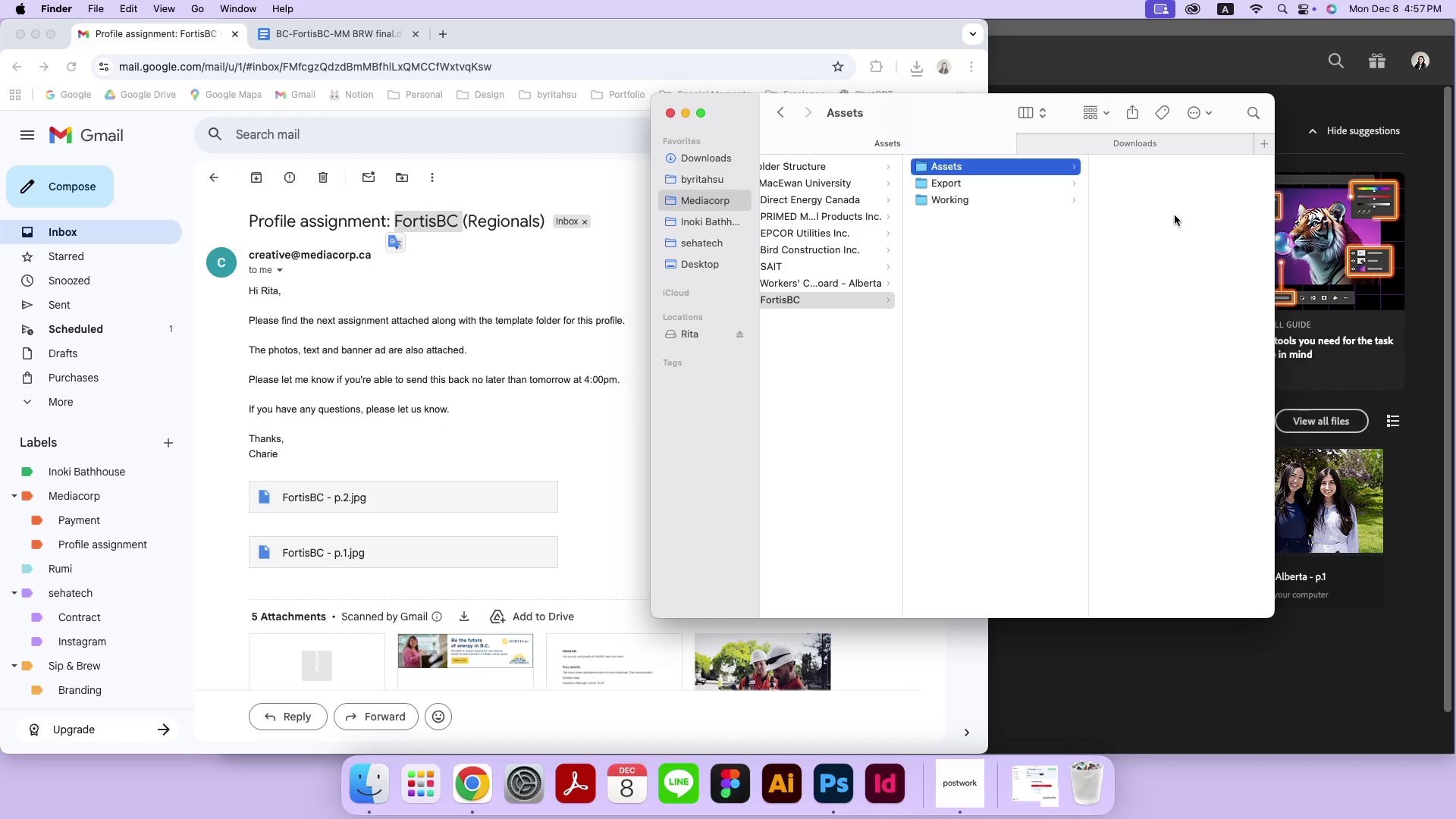 
key(Meta+CommandLeft)
 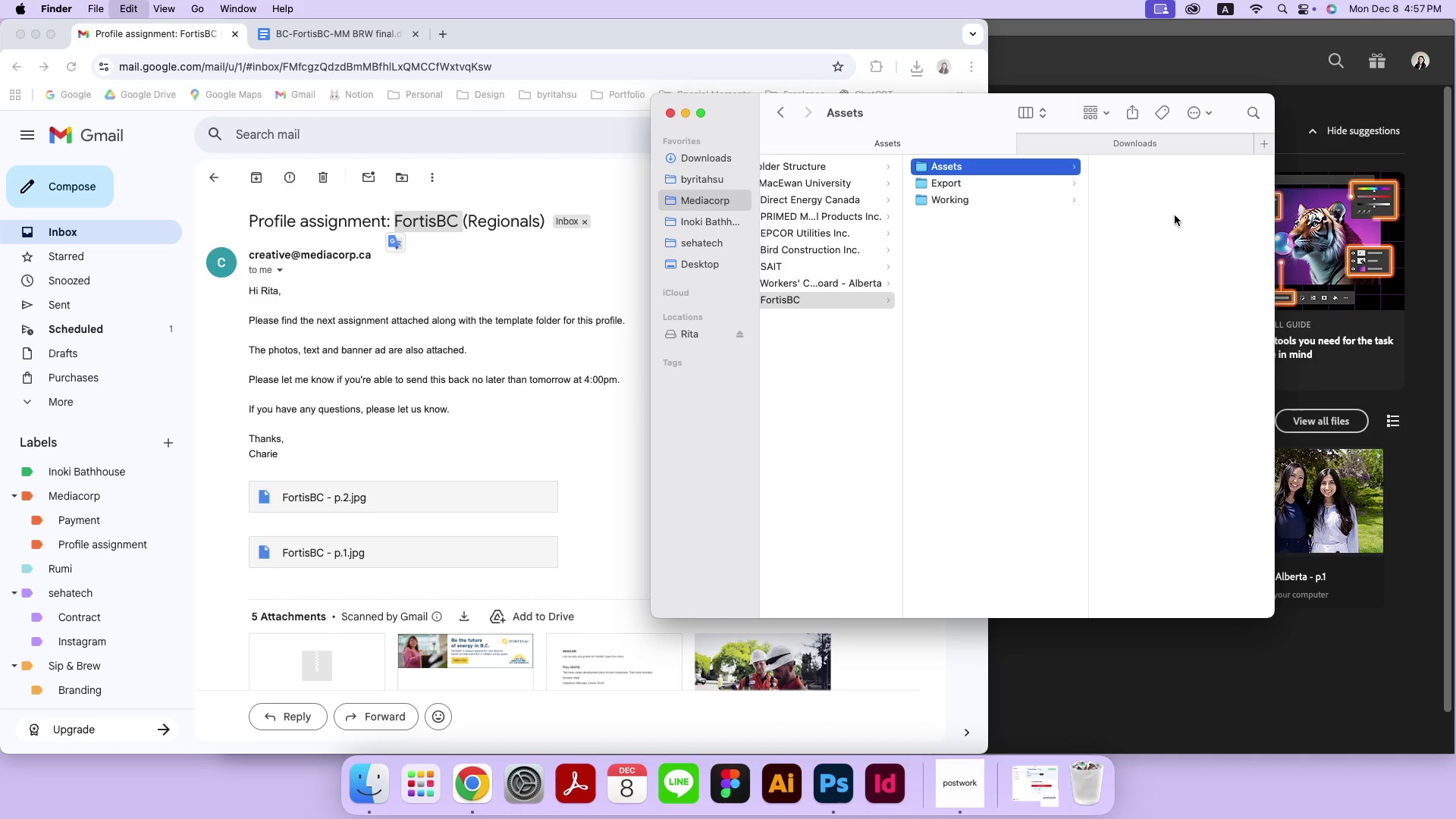 
key(Meta+V)
 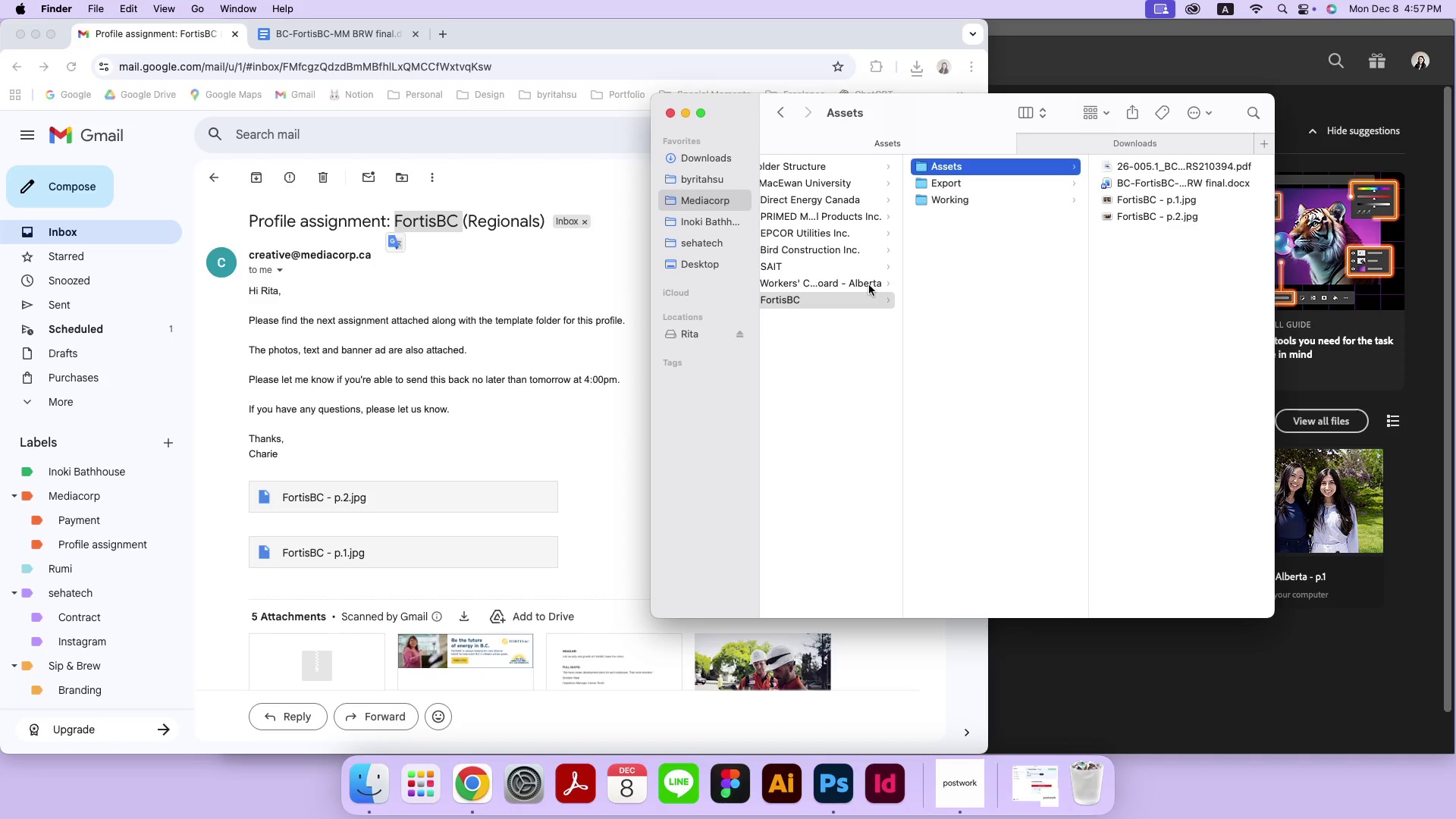 
left_click([869, 285])
 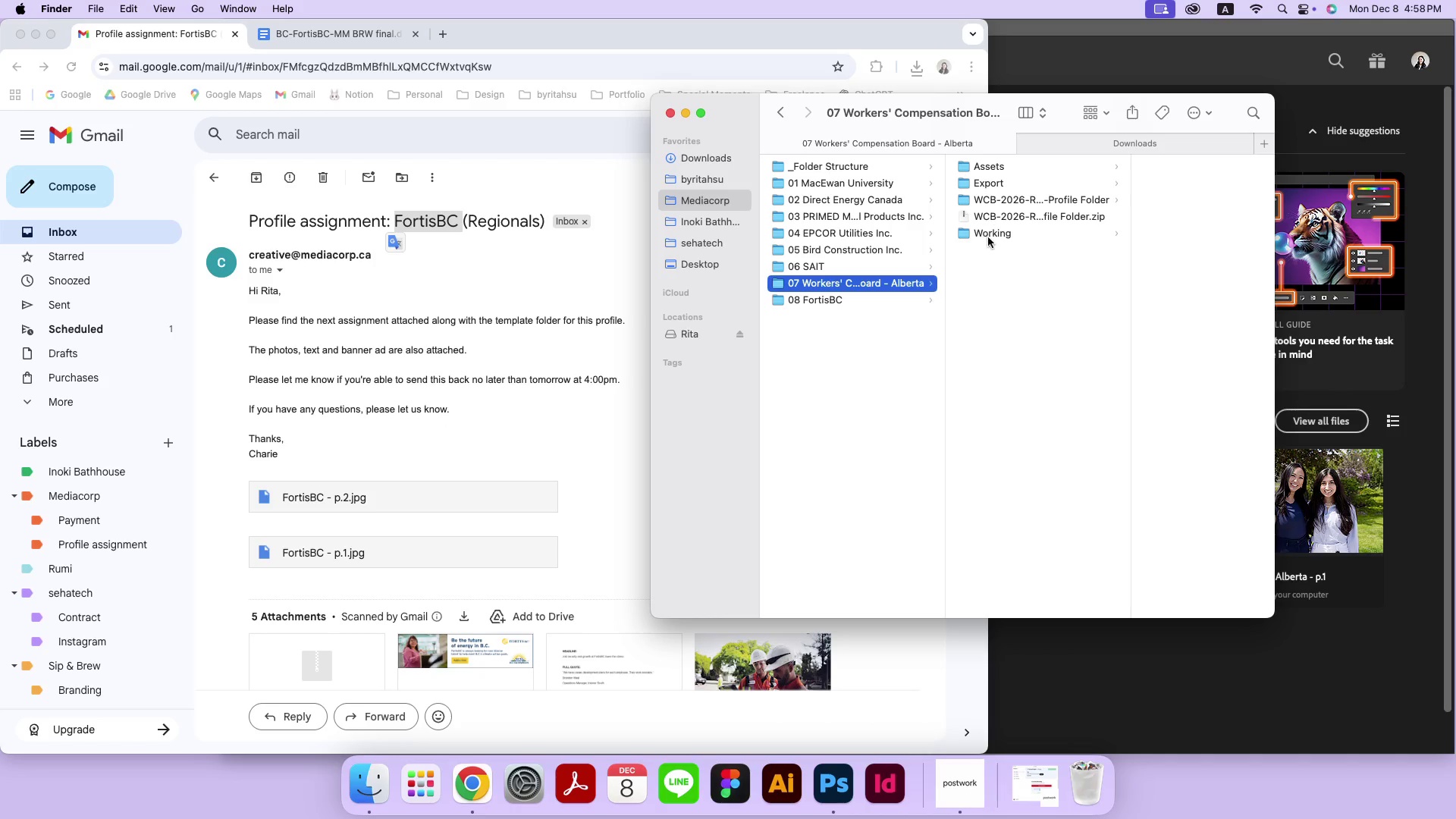 
left_click([988, 238])
 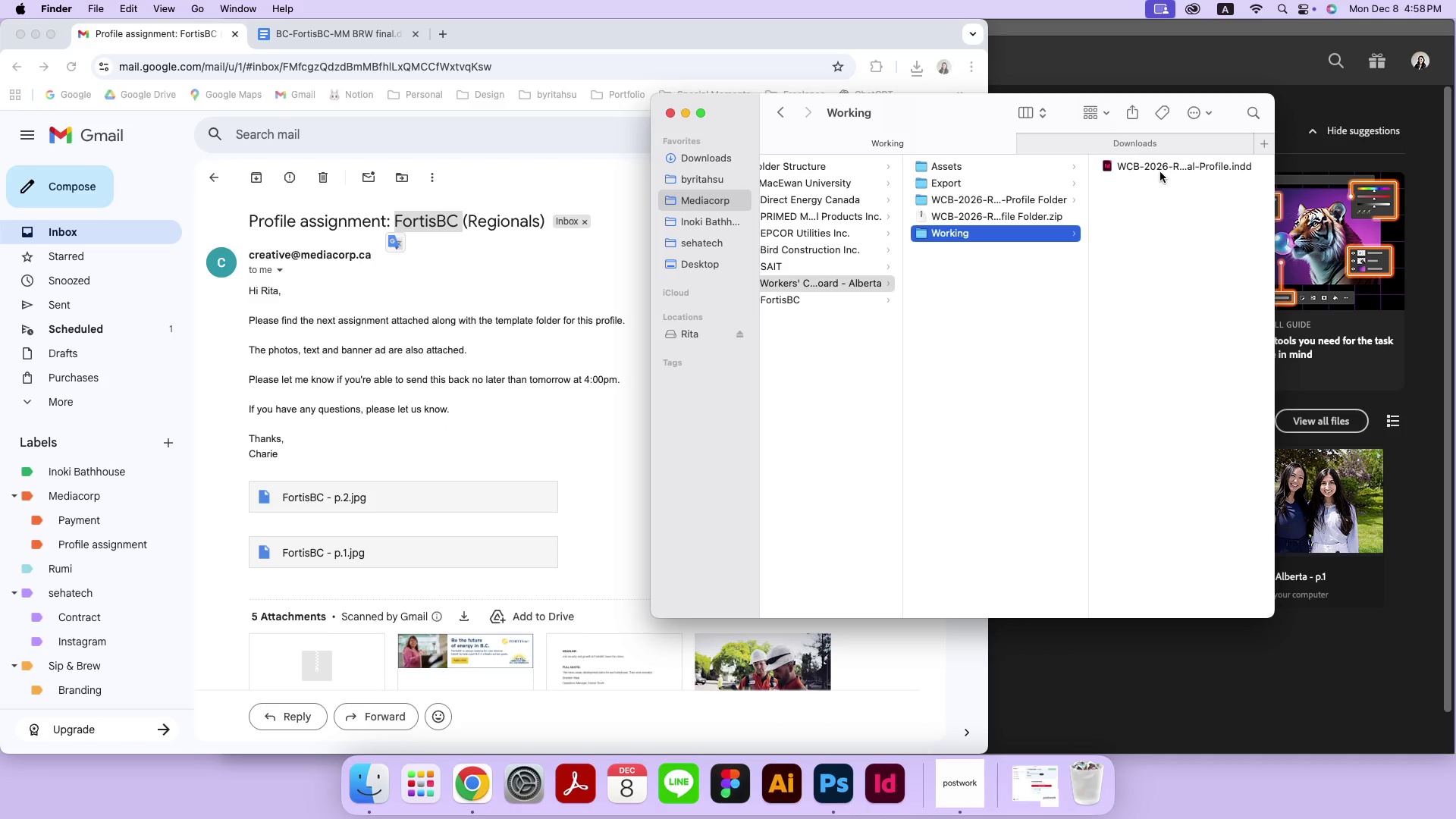 
left_click([1163, 165])
 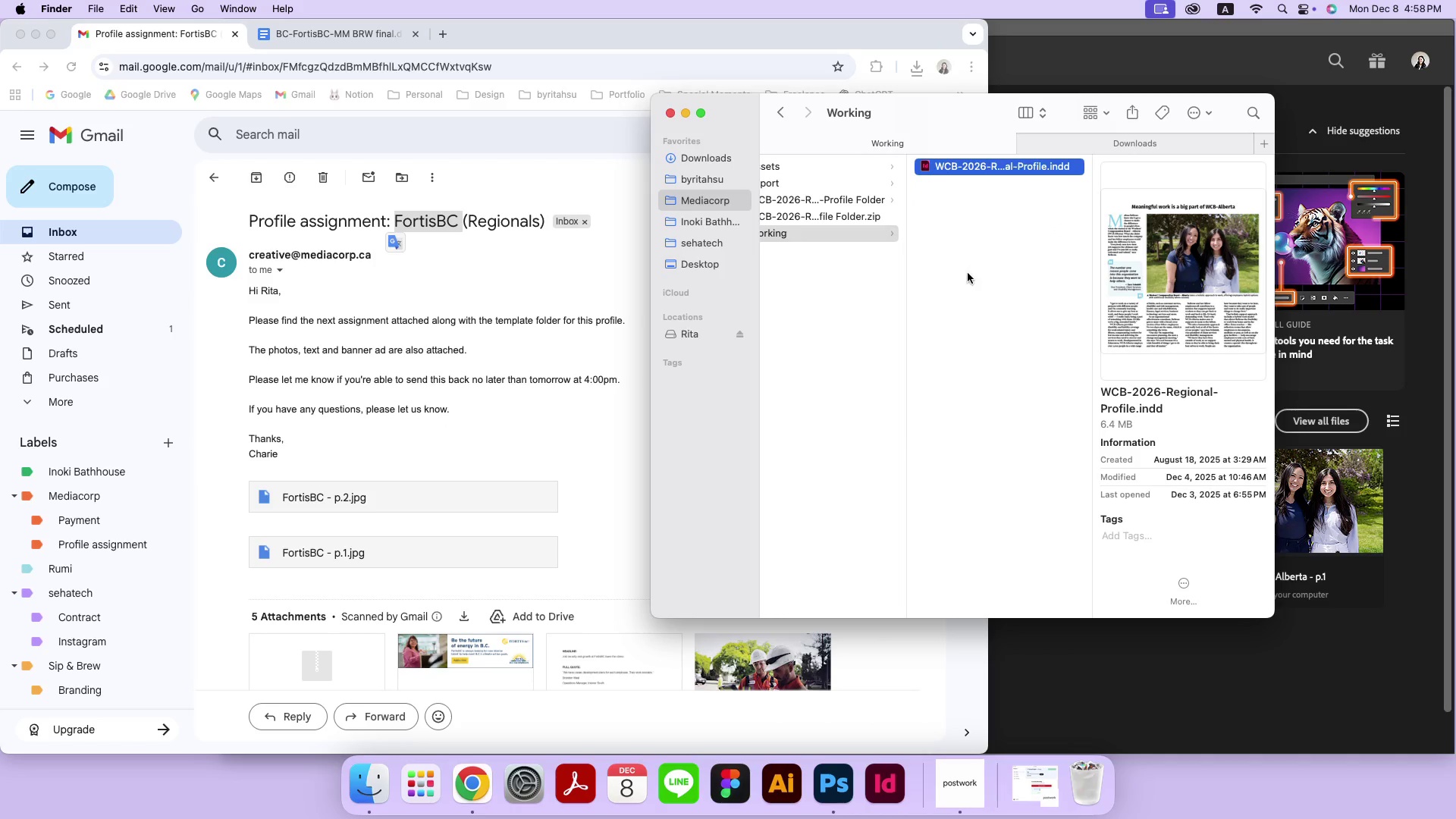 
key(Meta+C)
 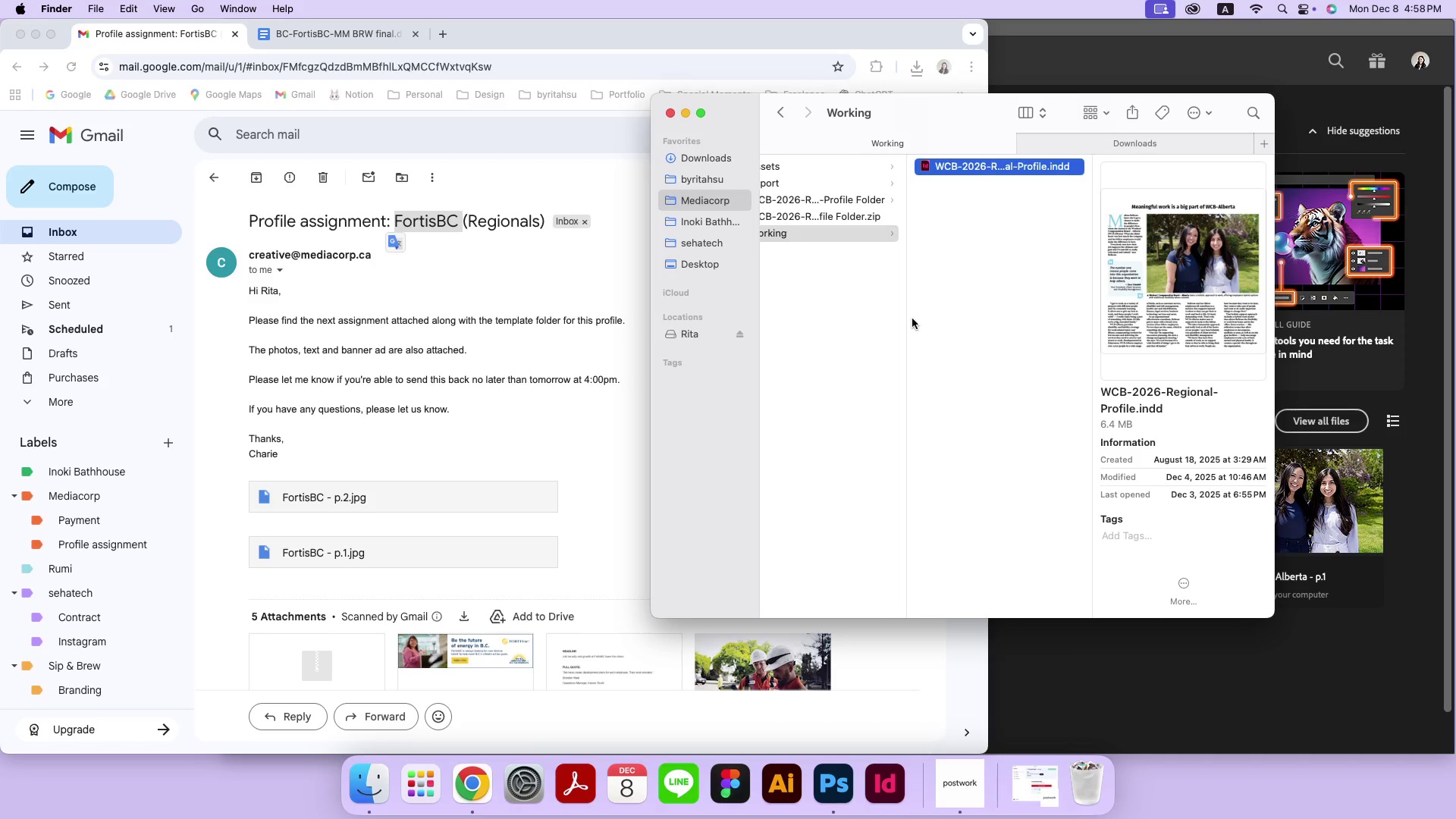 
left_click([912, 318])
 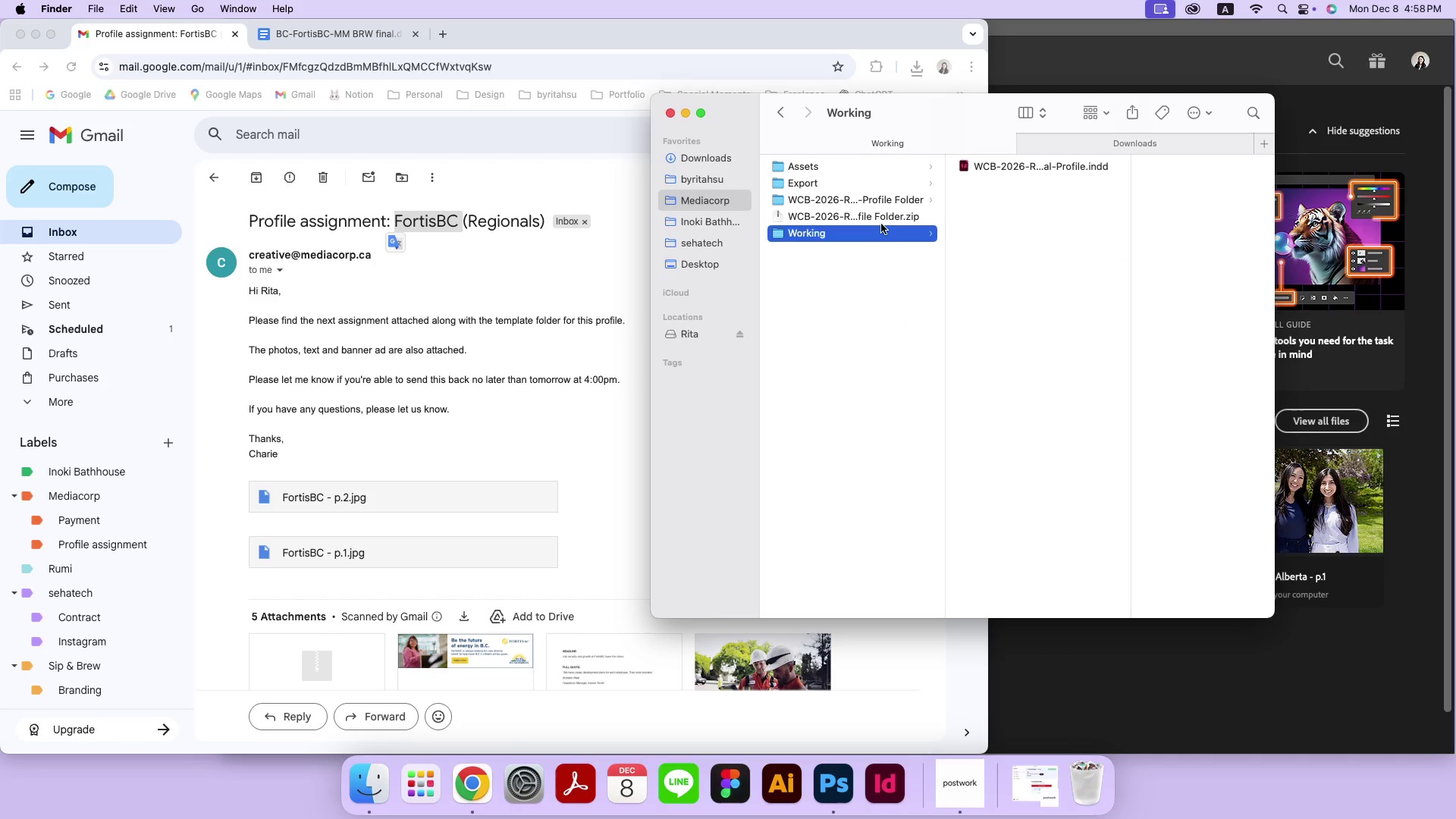 
left_click_drag(start_coordinate=[649, 242], to_coordinate=[505, 247])
 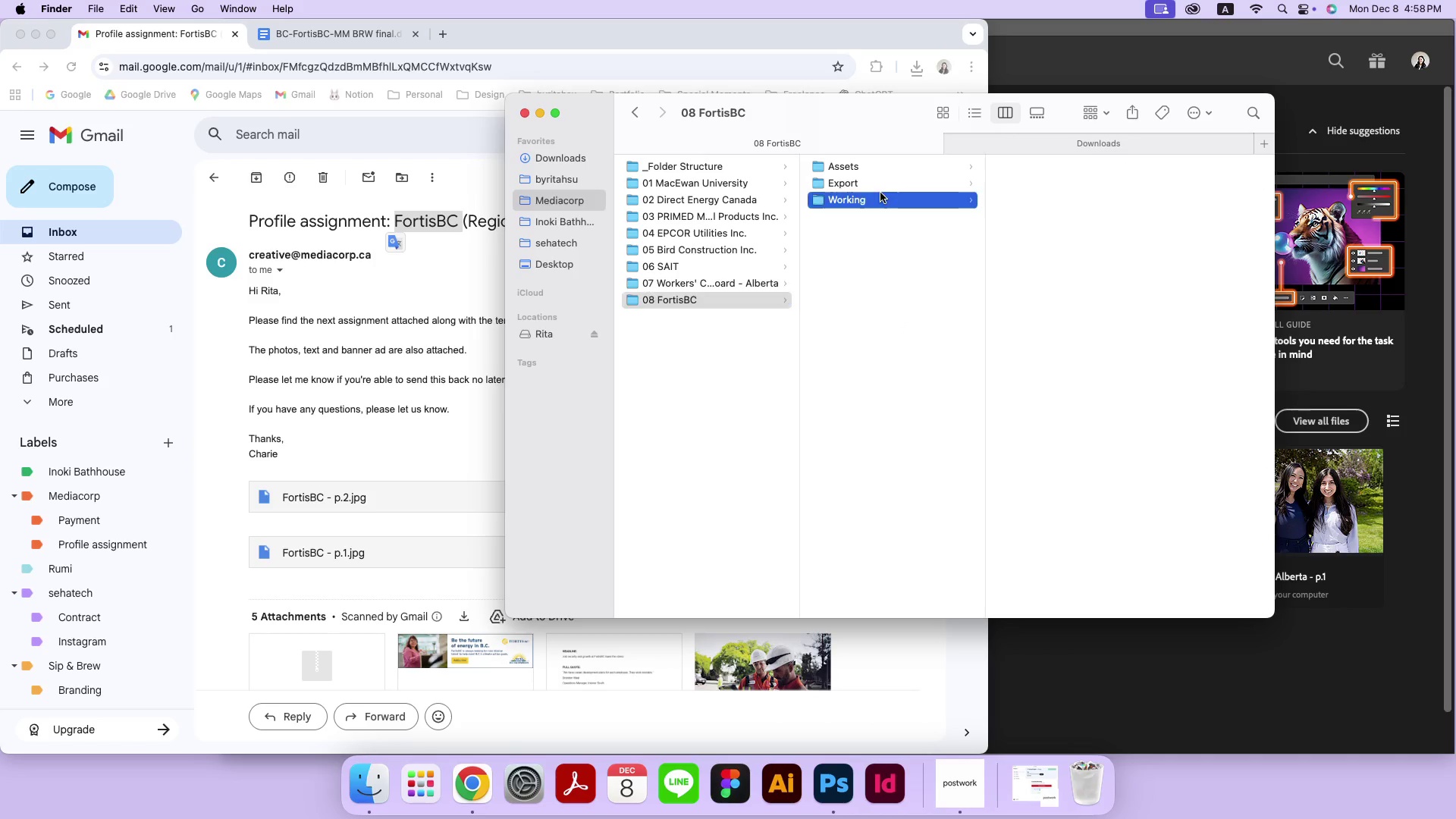 
double_click([1072, 193])
 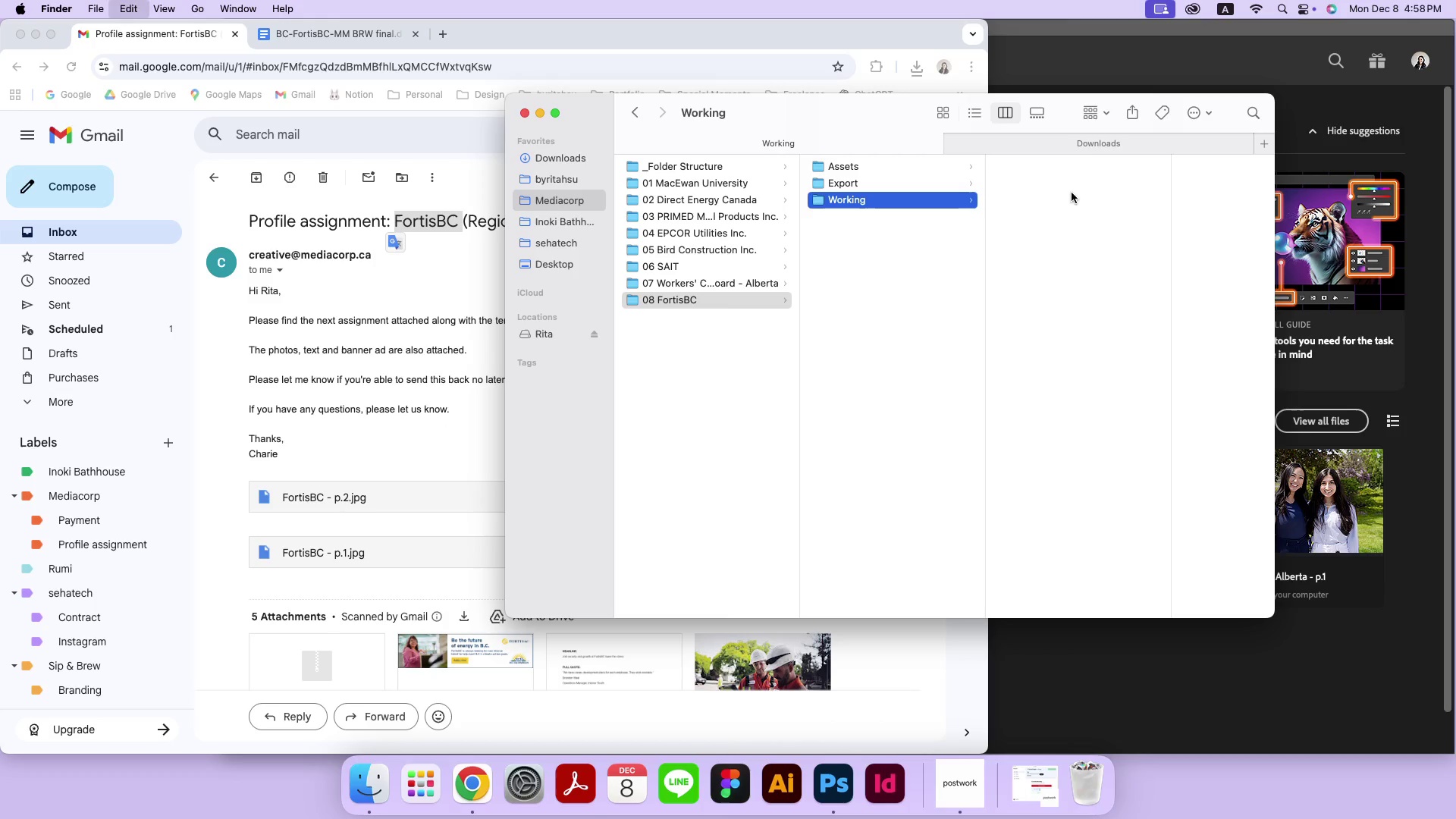 
key(Meta+CommandLeft)
 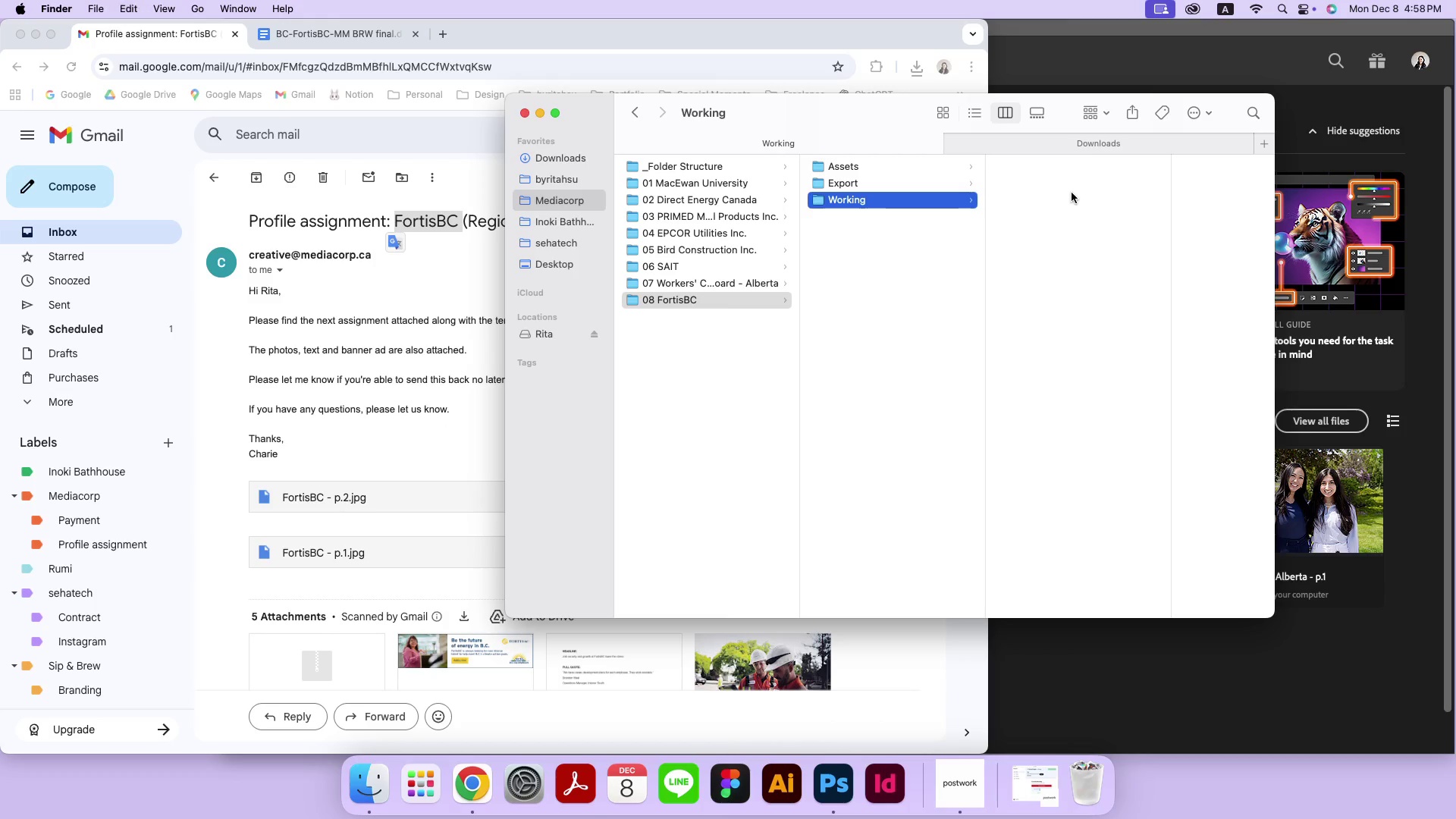 
key(Meta+V)
 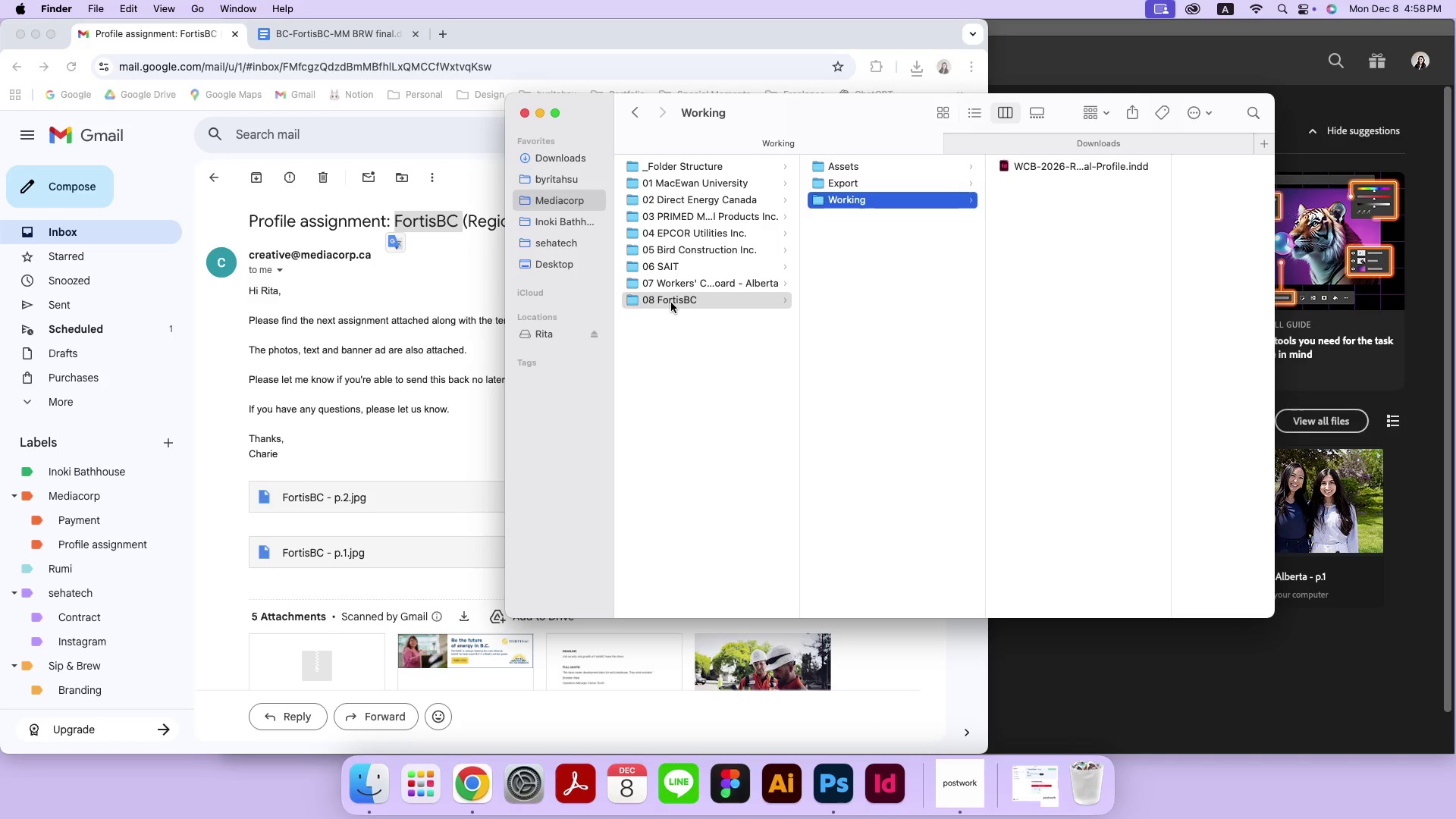 
right_click([670, 300])
 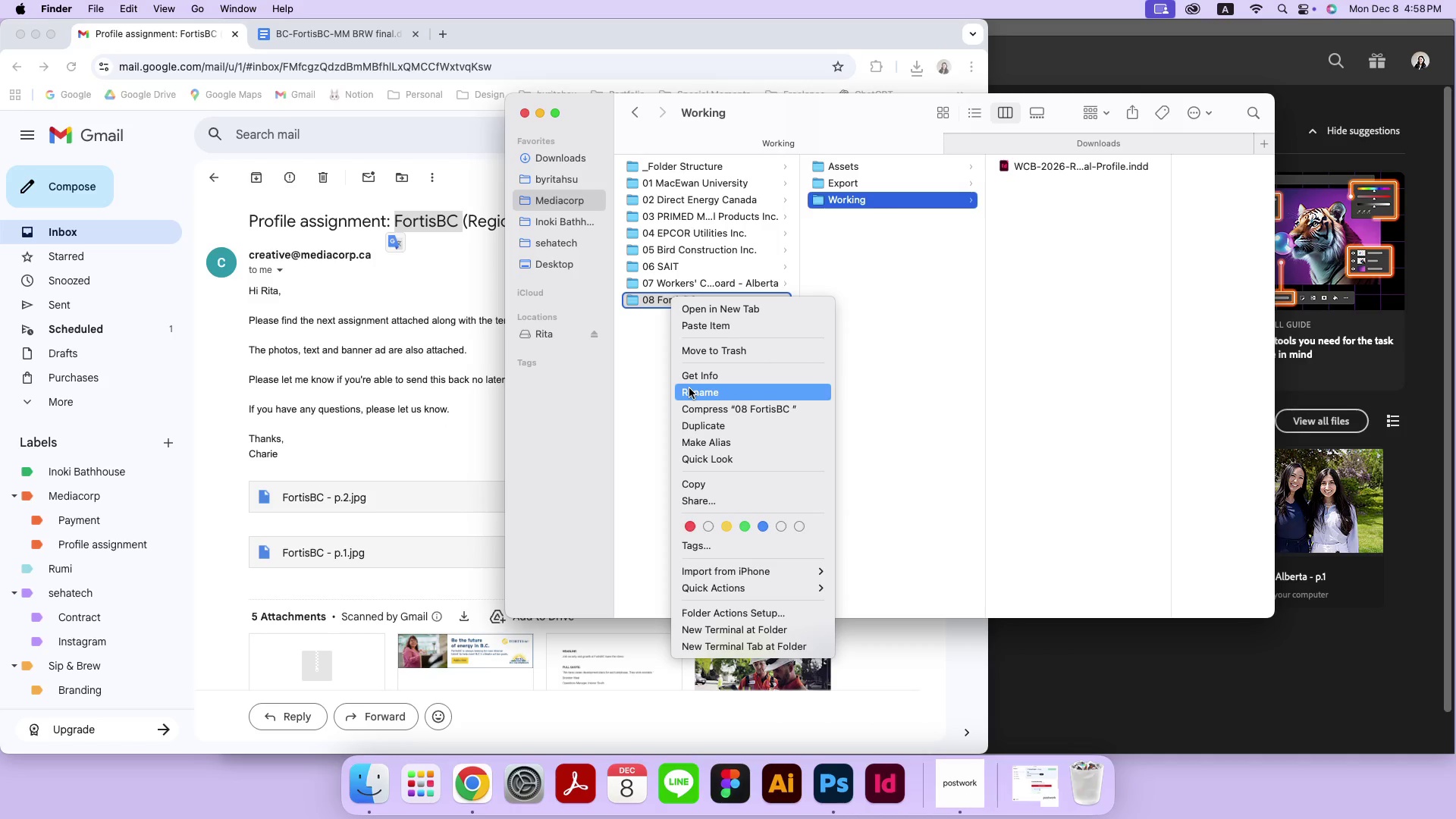 
left_click([689, 388])
 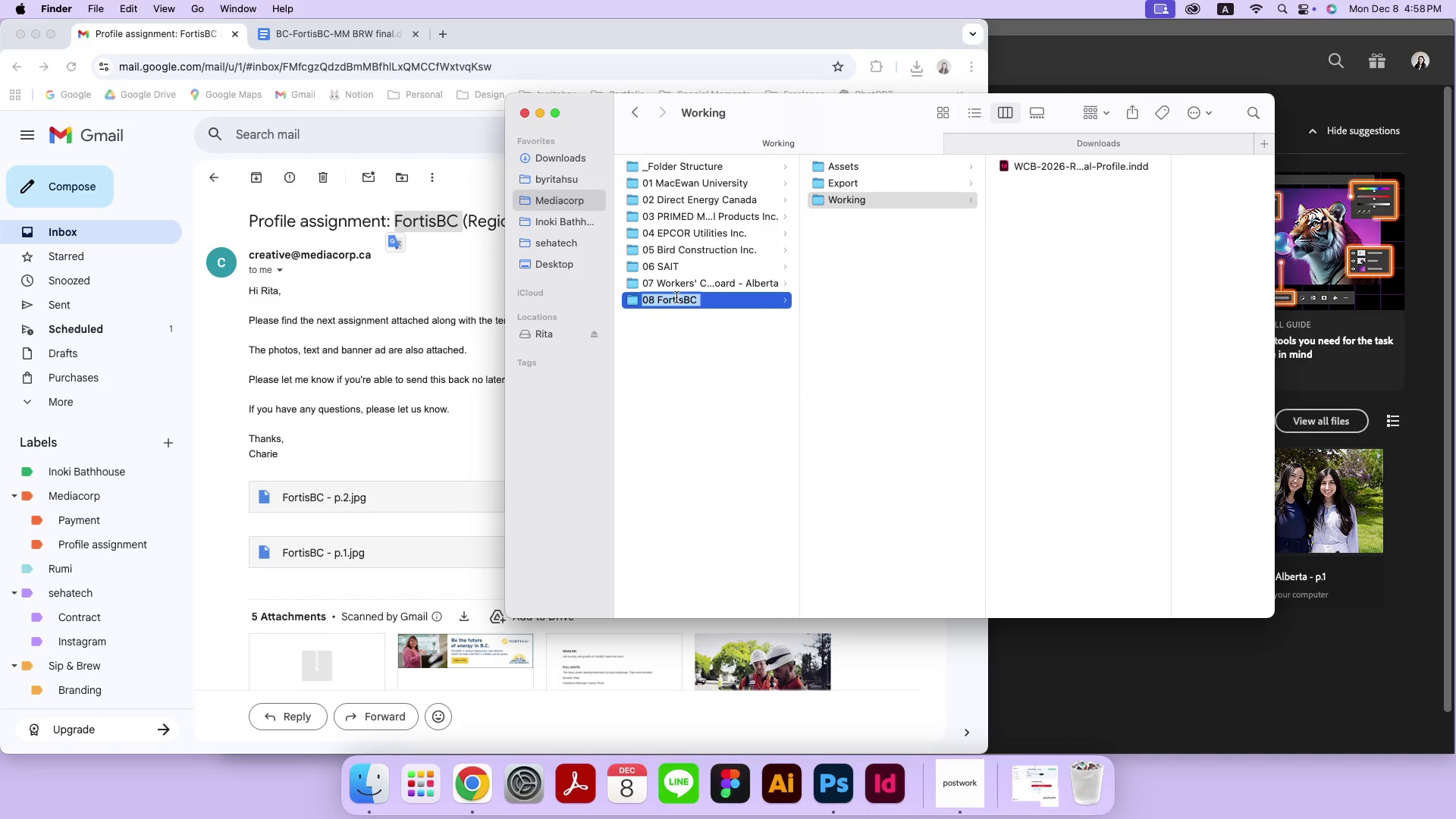 
left_click([676, 297])
 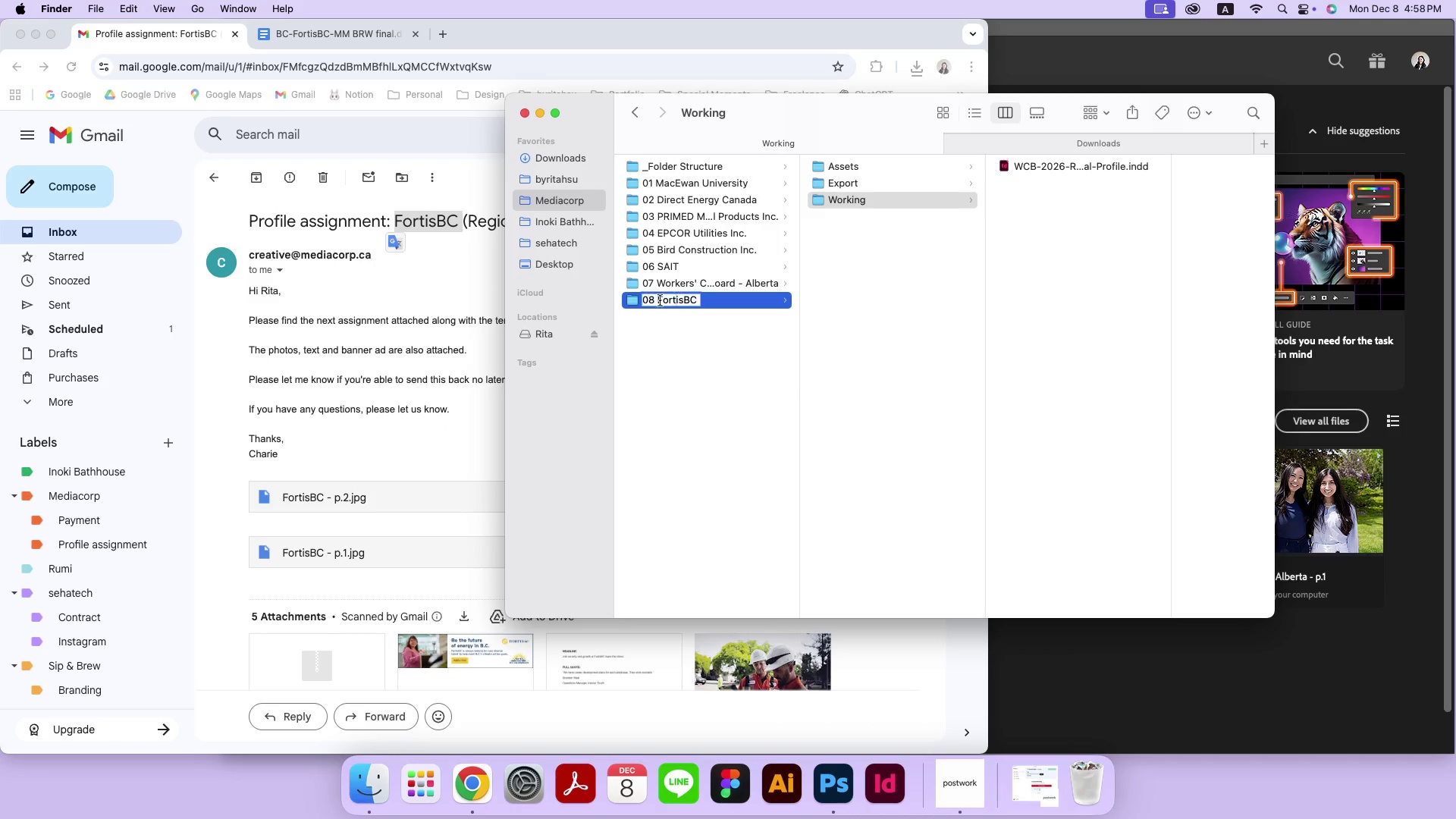 
left_click_drag(start_coordinate=[656, 301], to_coordinate=[700, 301])
 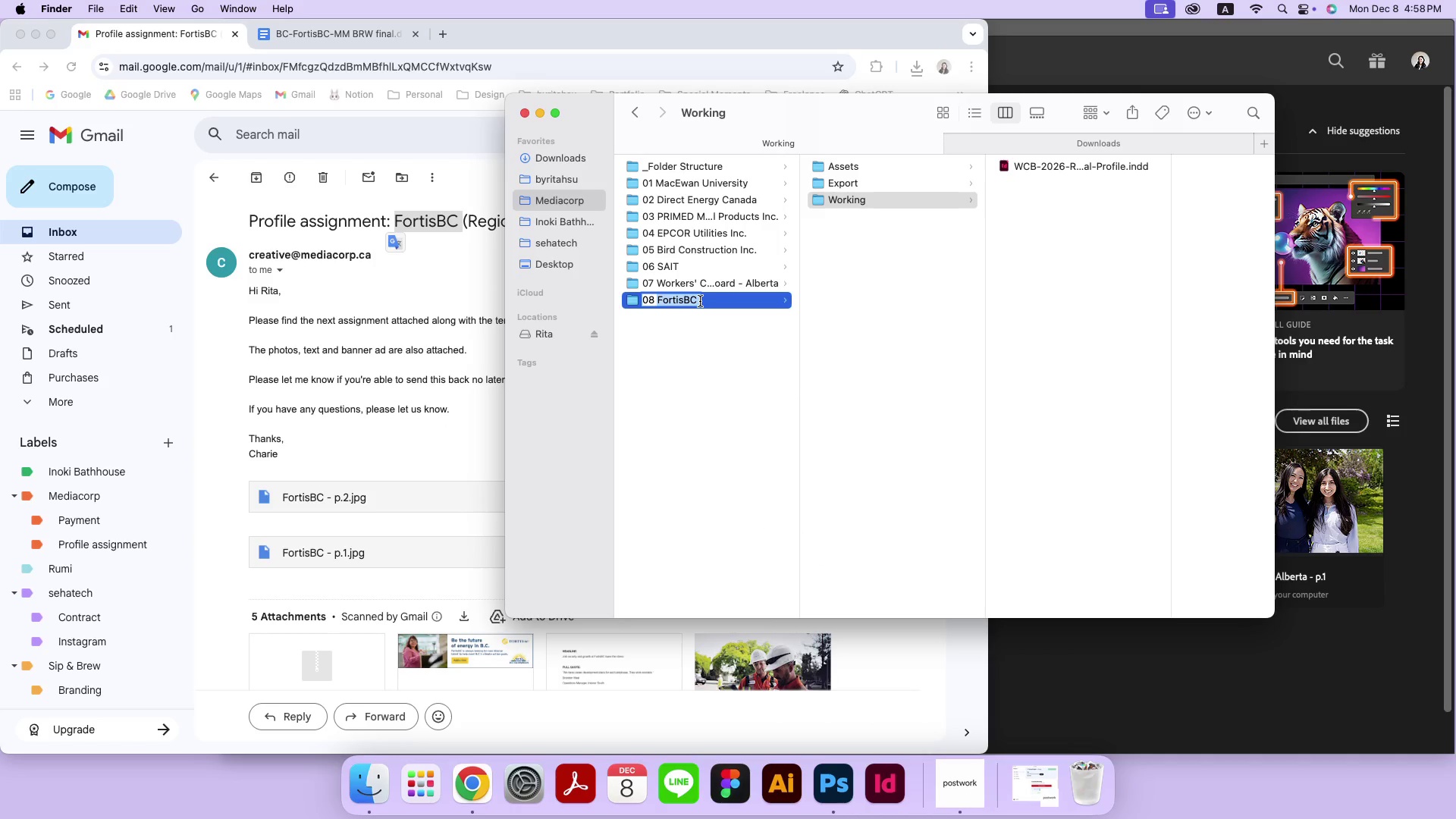 
key(Meta+CommandLeft)
 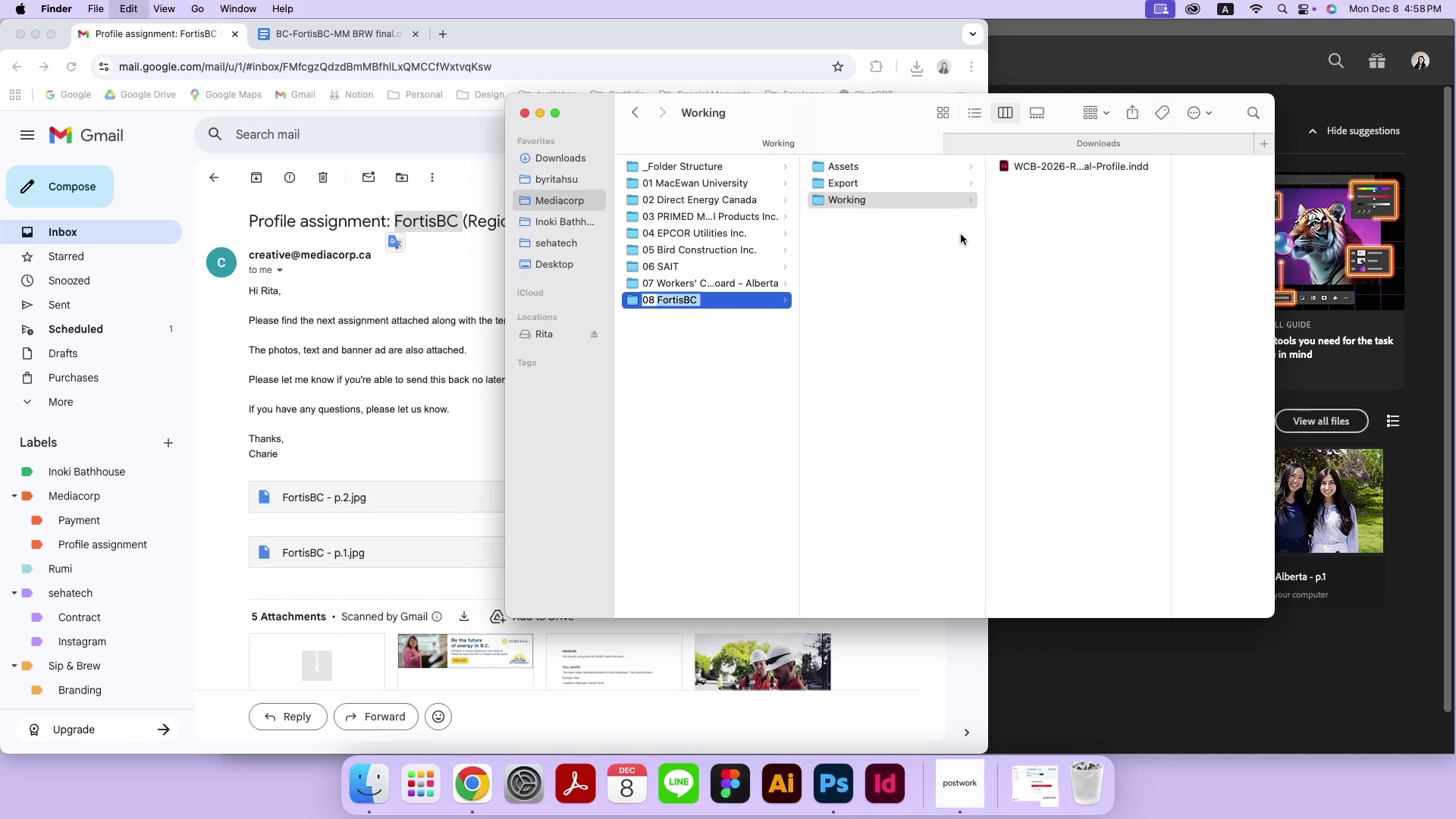 
key(Meta+C)
 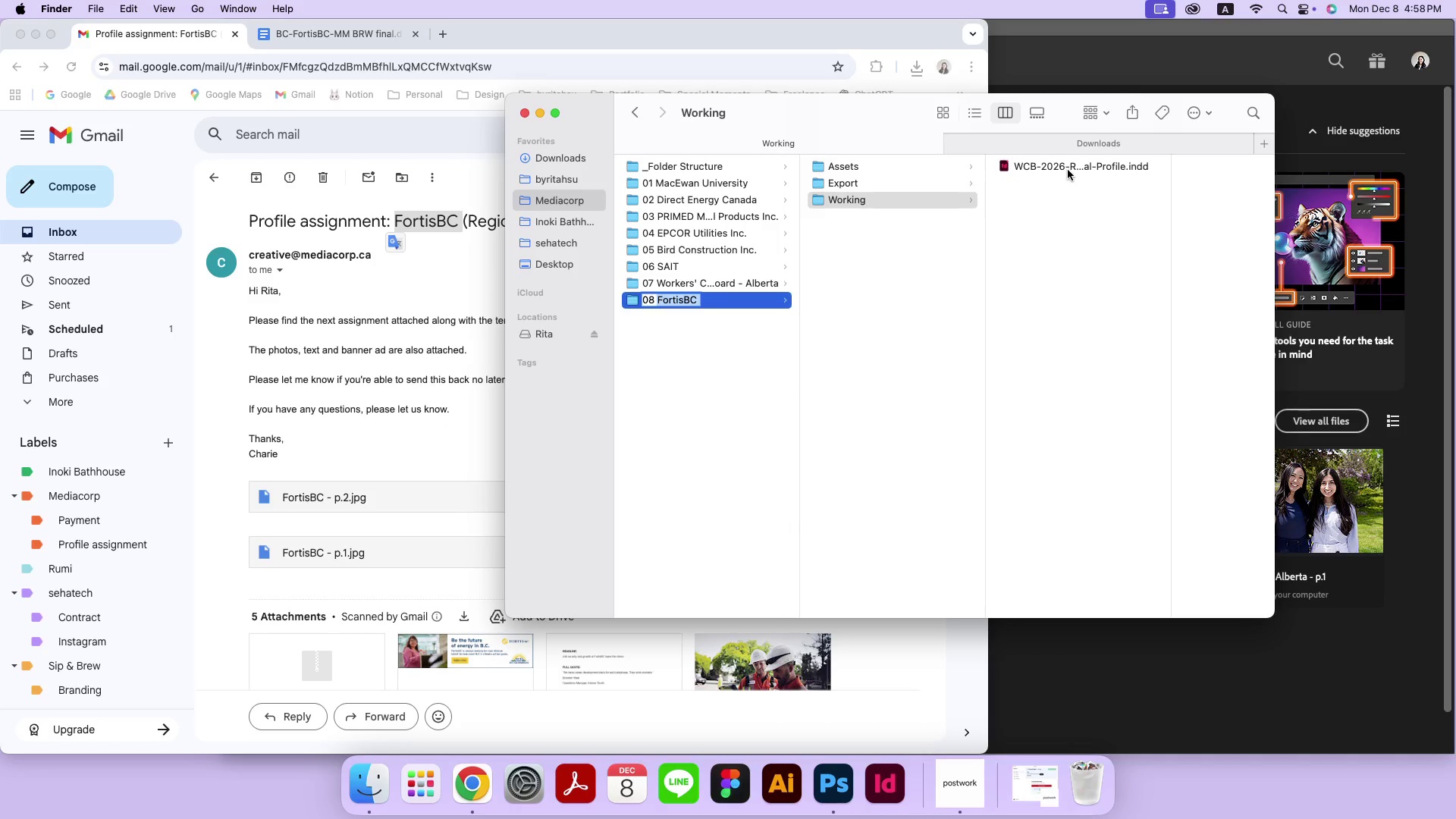 
left_click([1068, 170])
 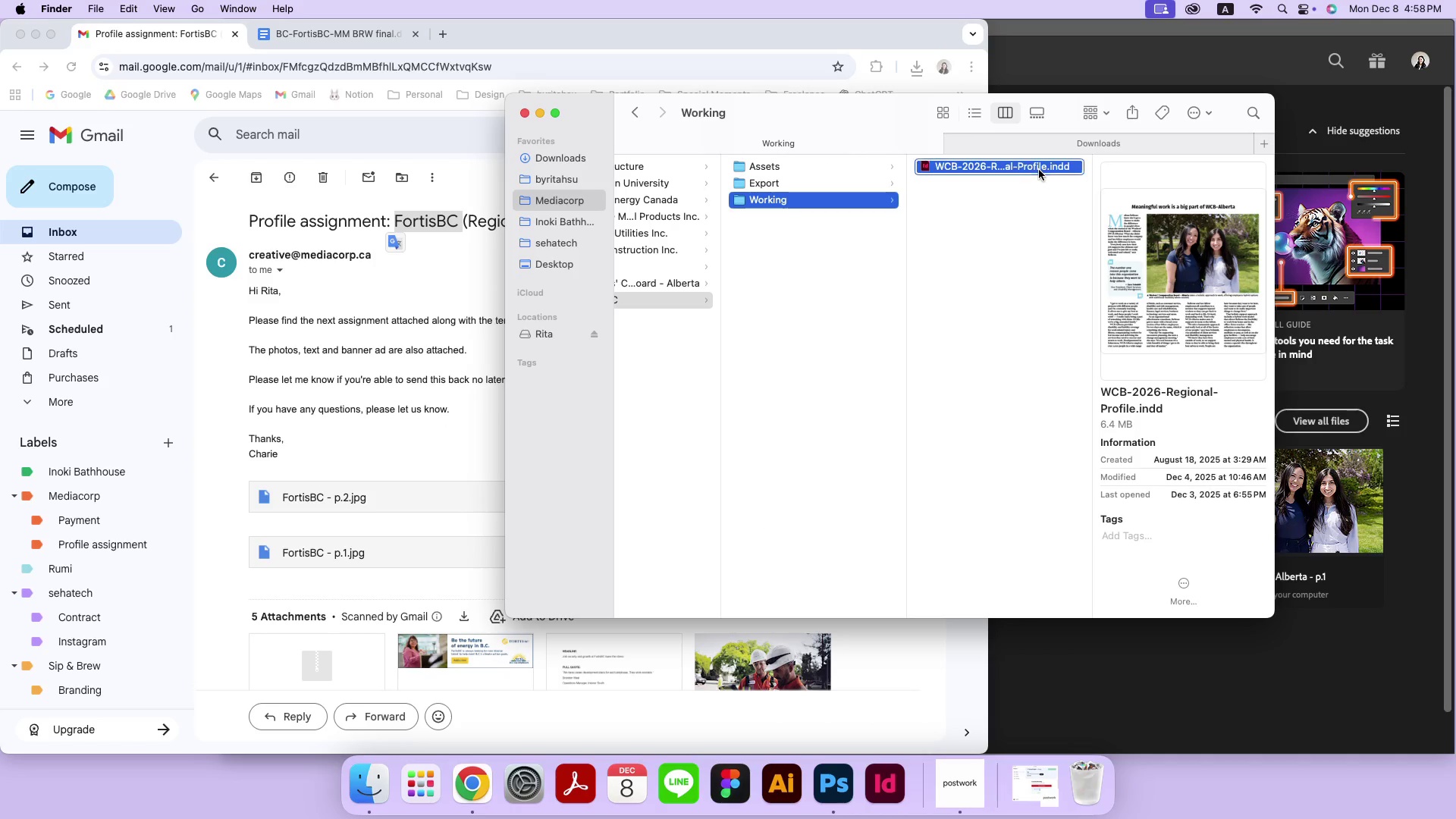 
right_click([1039, 170])
 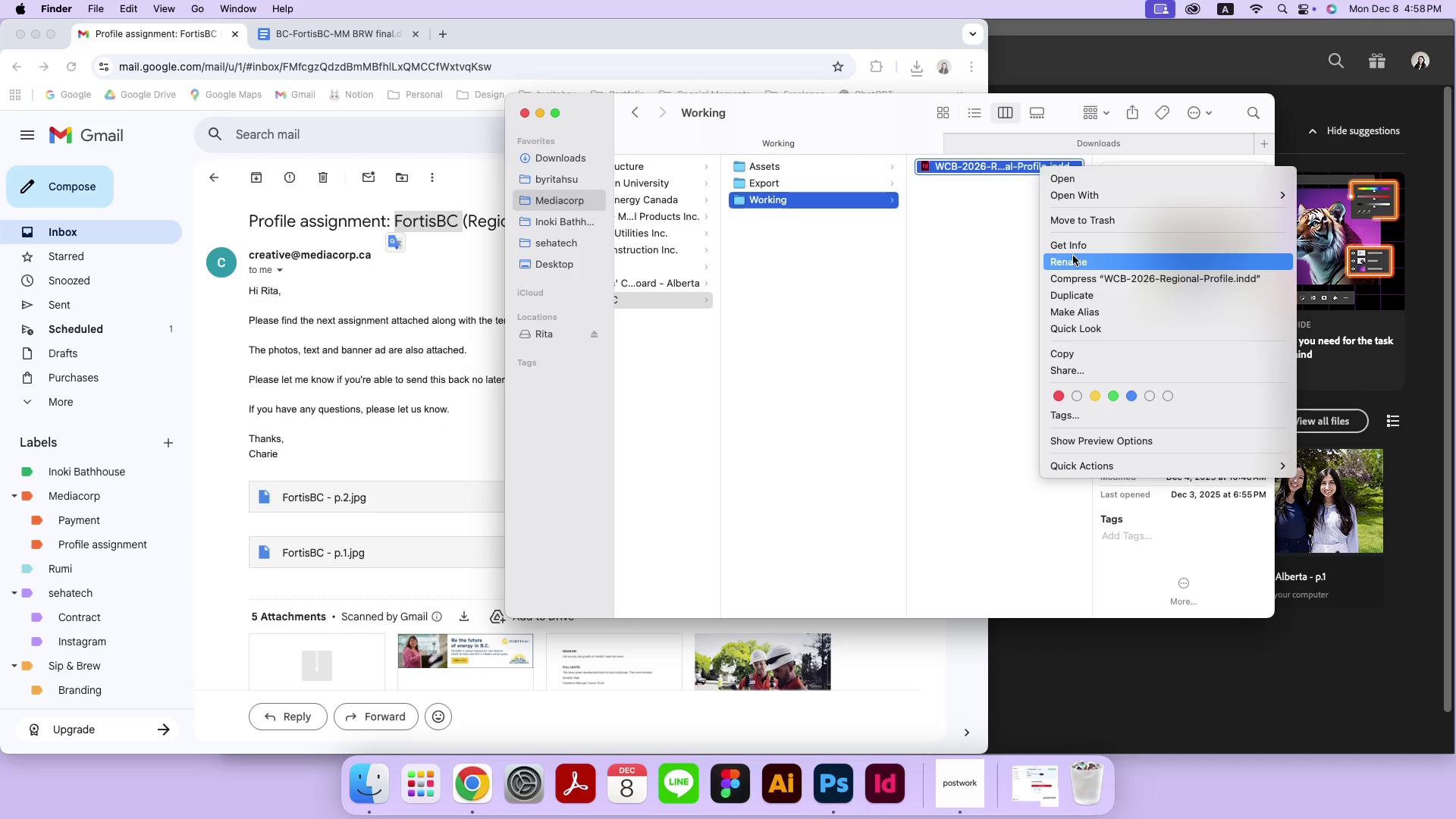 
left_click([1073, 257])
 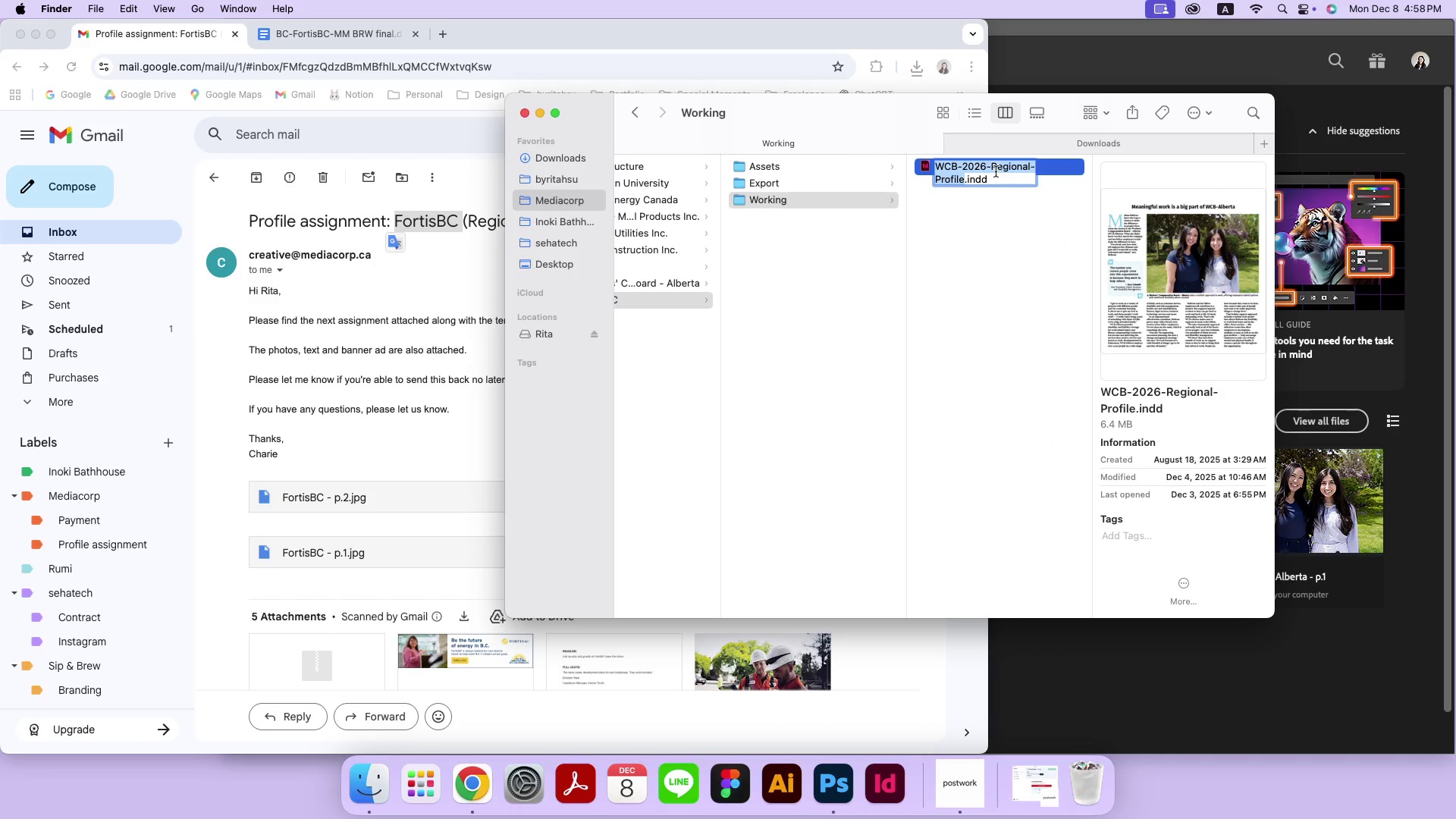 
left_click([995, 171])
 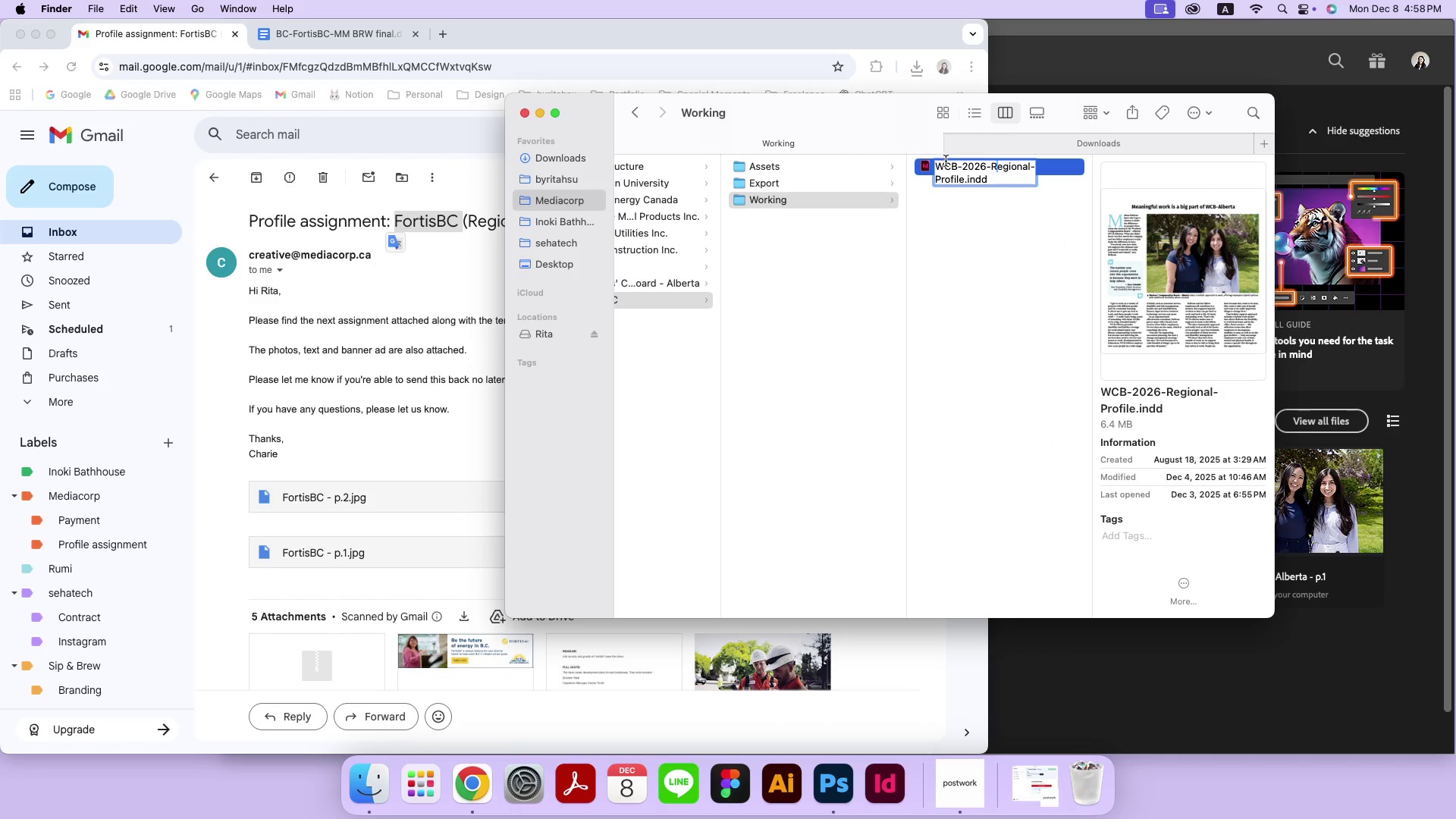 
left_click_drag(start_coordinate=[955, 165], to_coordinate=[933, 166])
 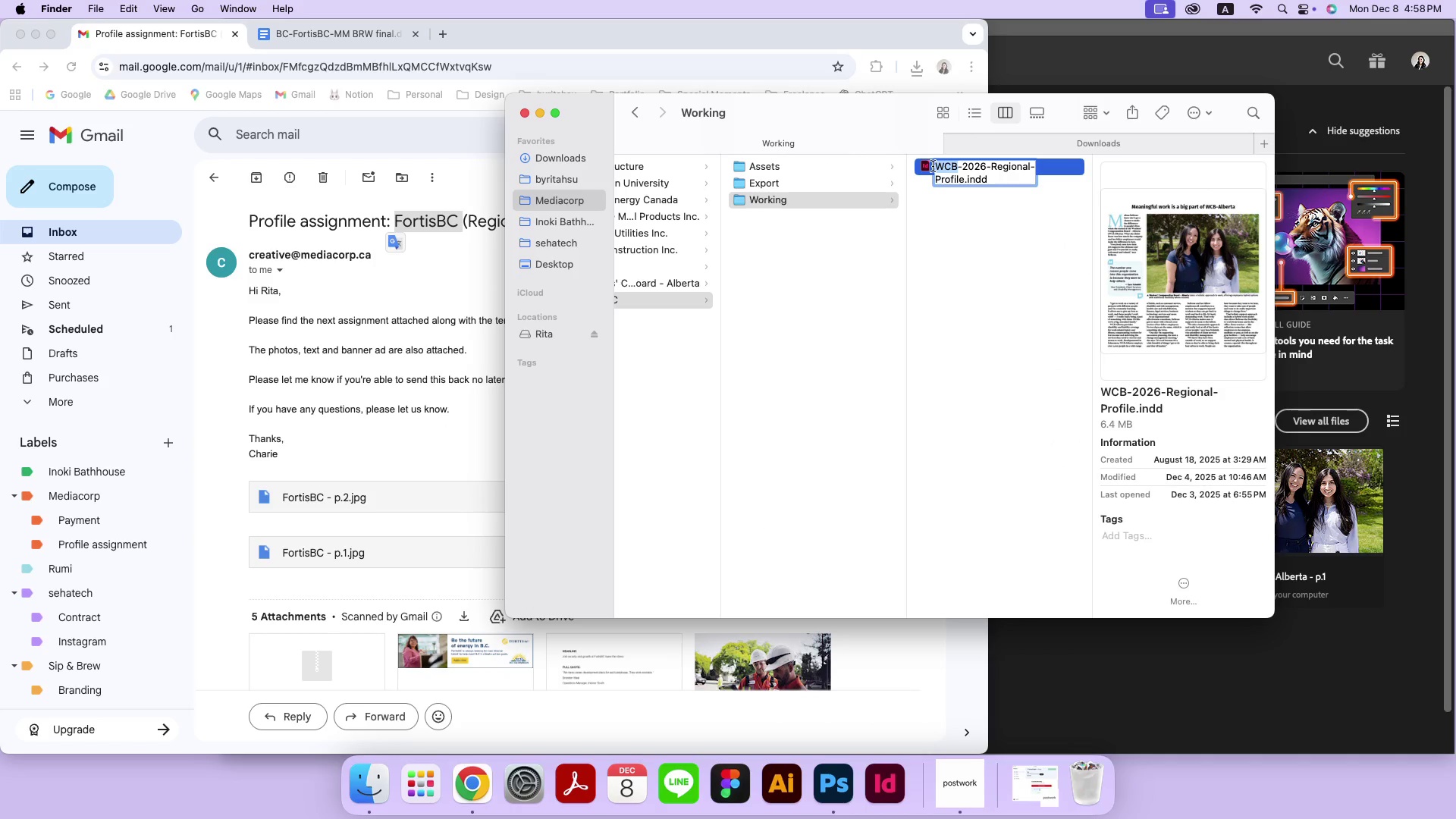 
key(Meta+CommandLeft)
 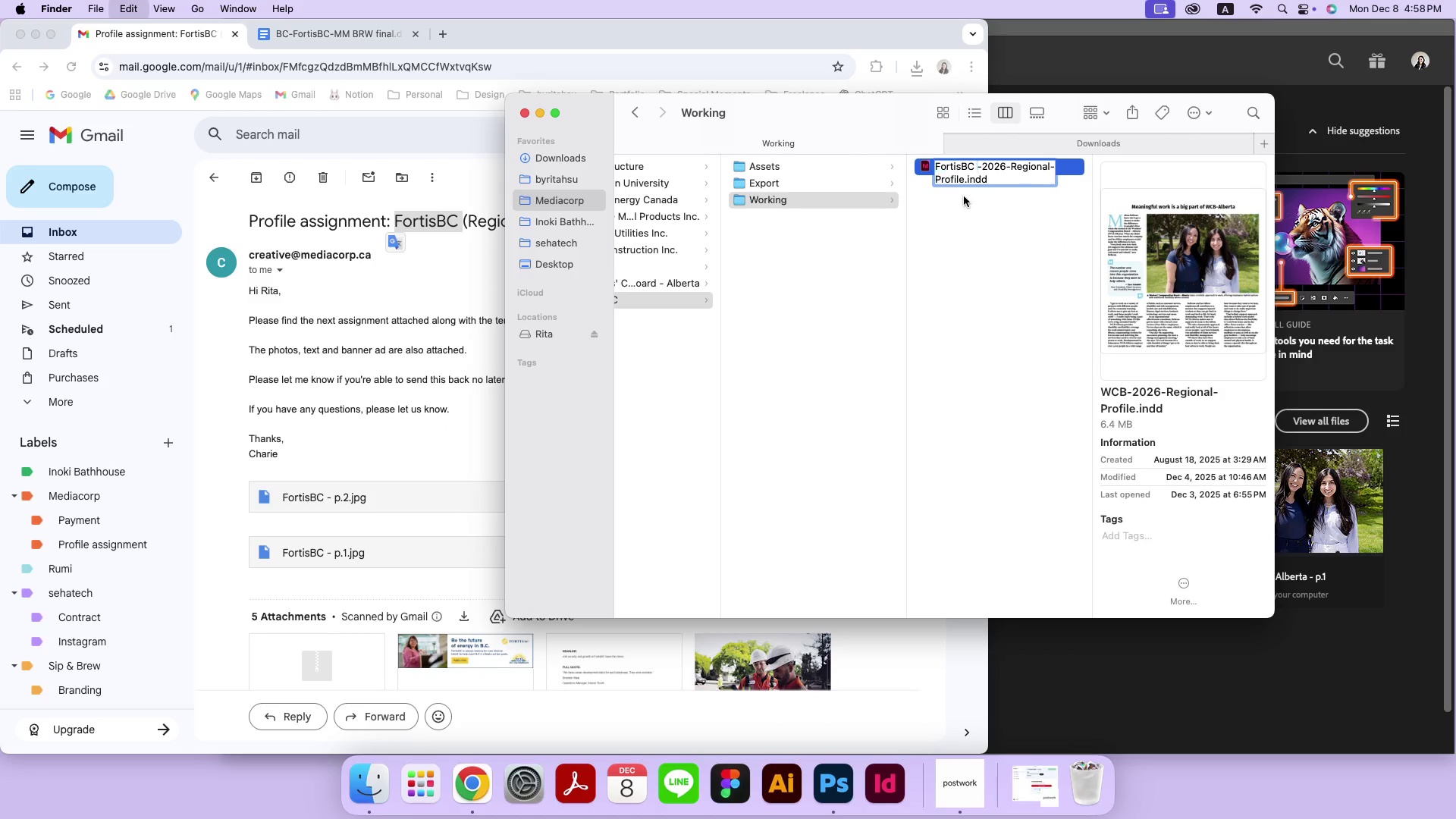 
key(Meta+V)
 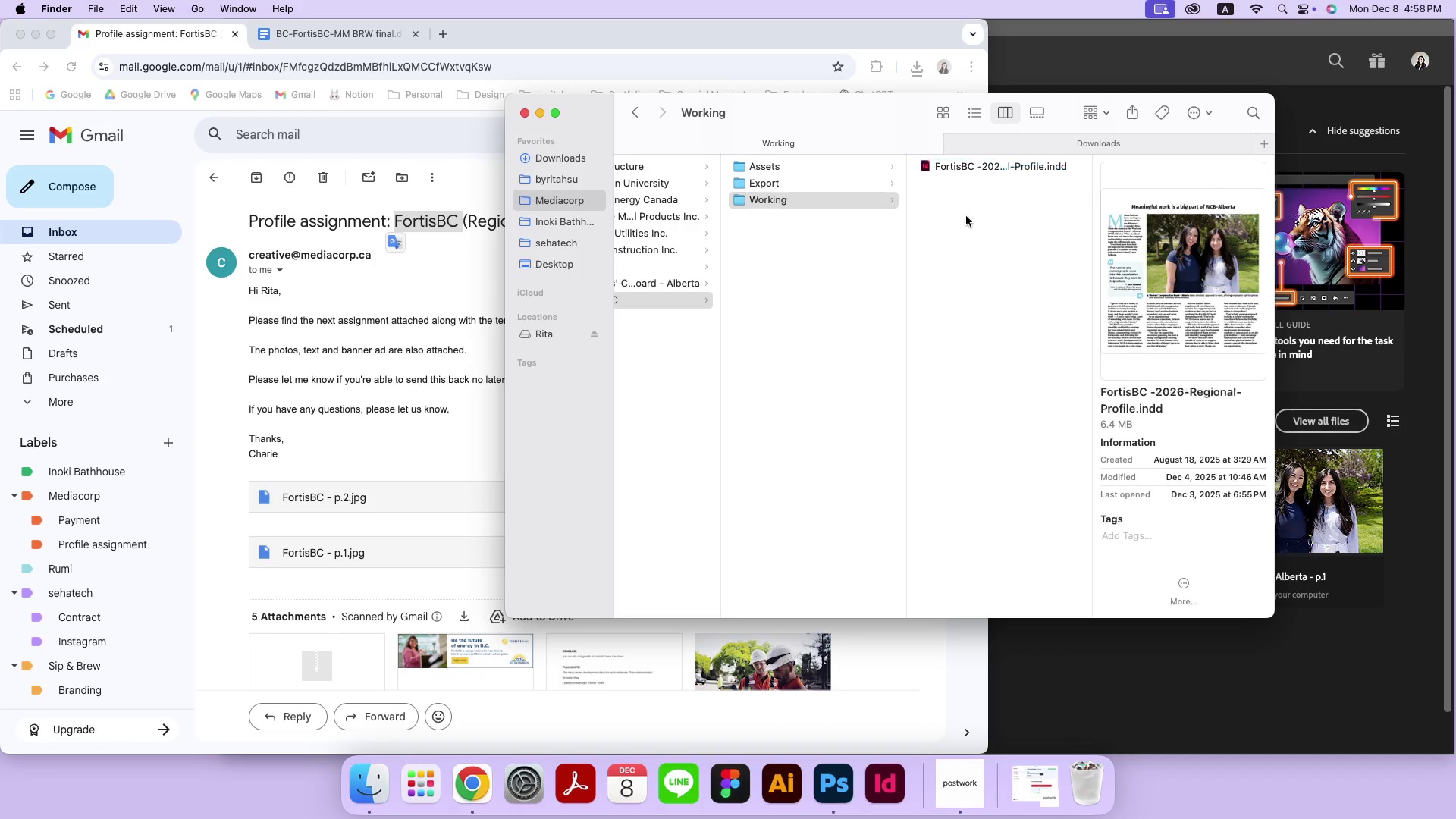 
left_click([966, 216])
 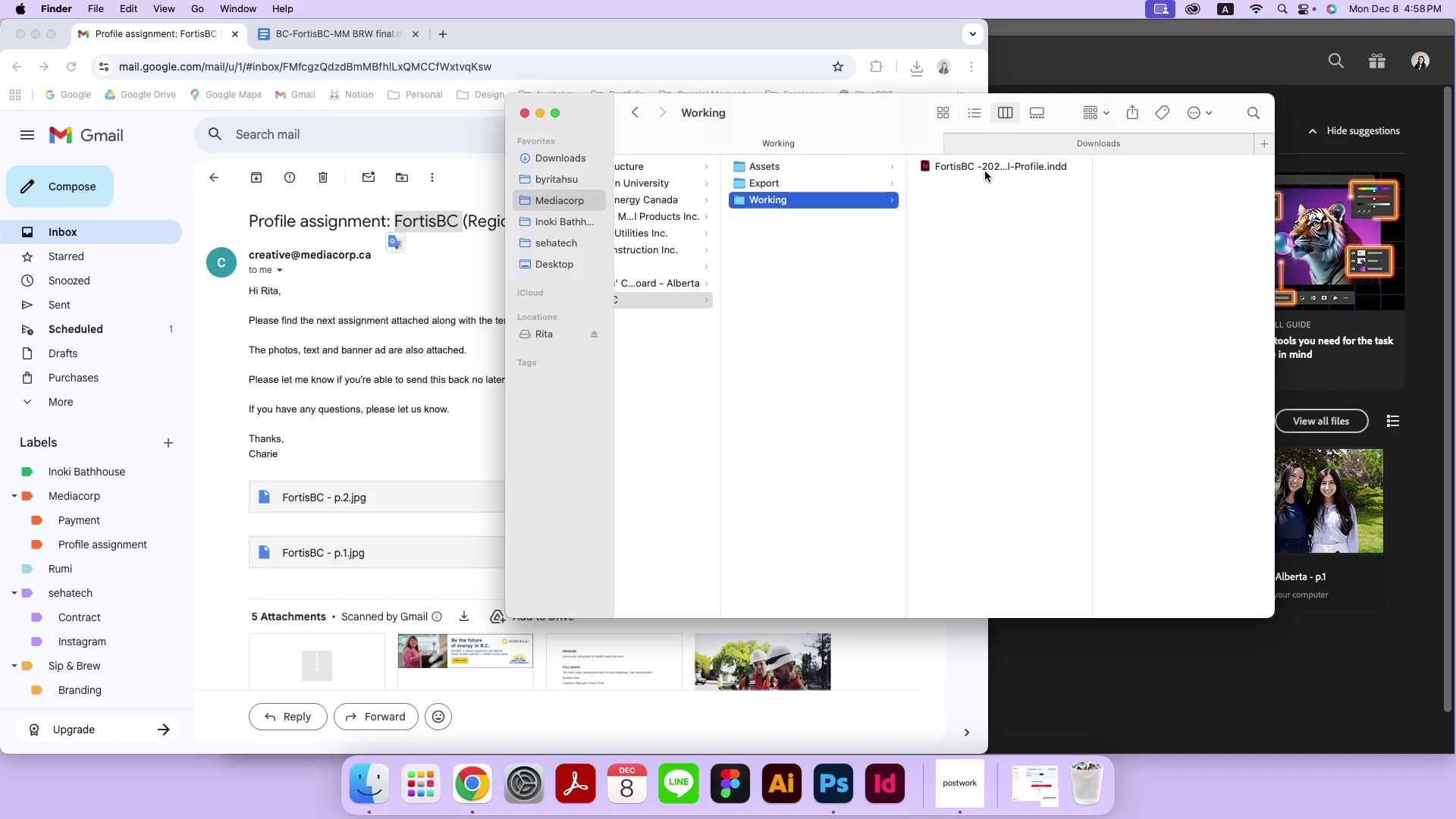 
left_click([985, 170])
 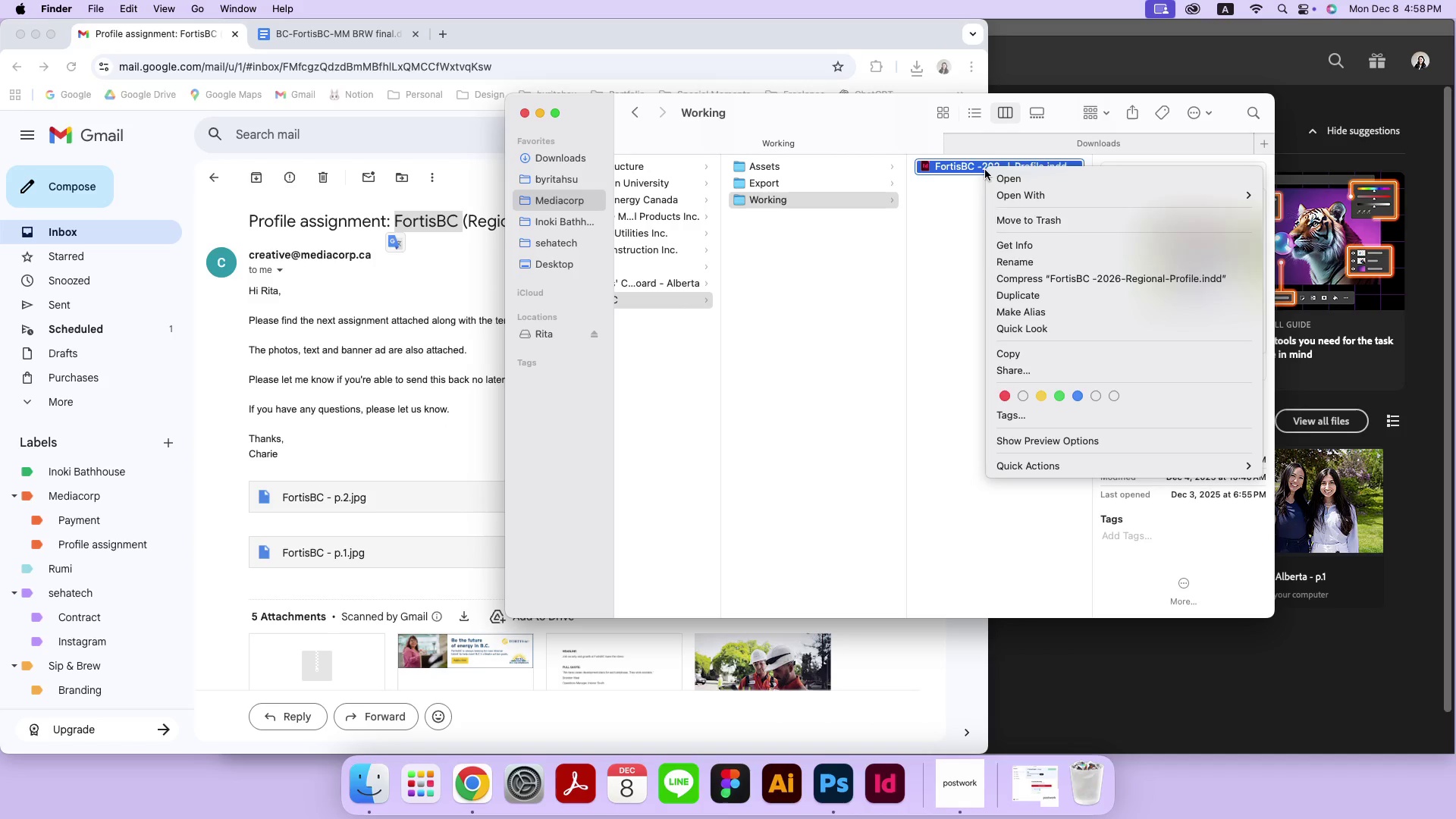 
right_click([985, 170])
 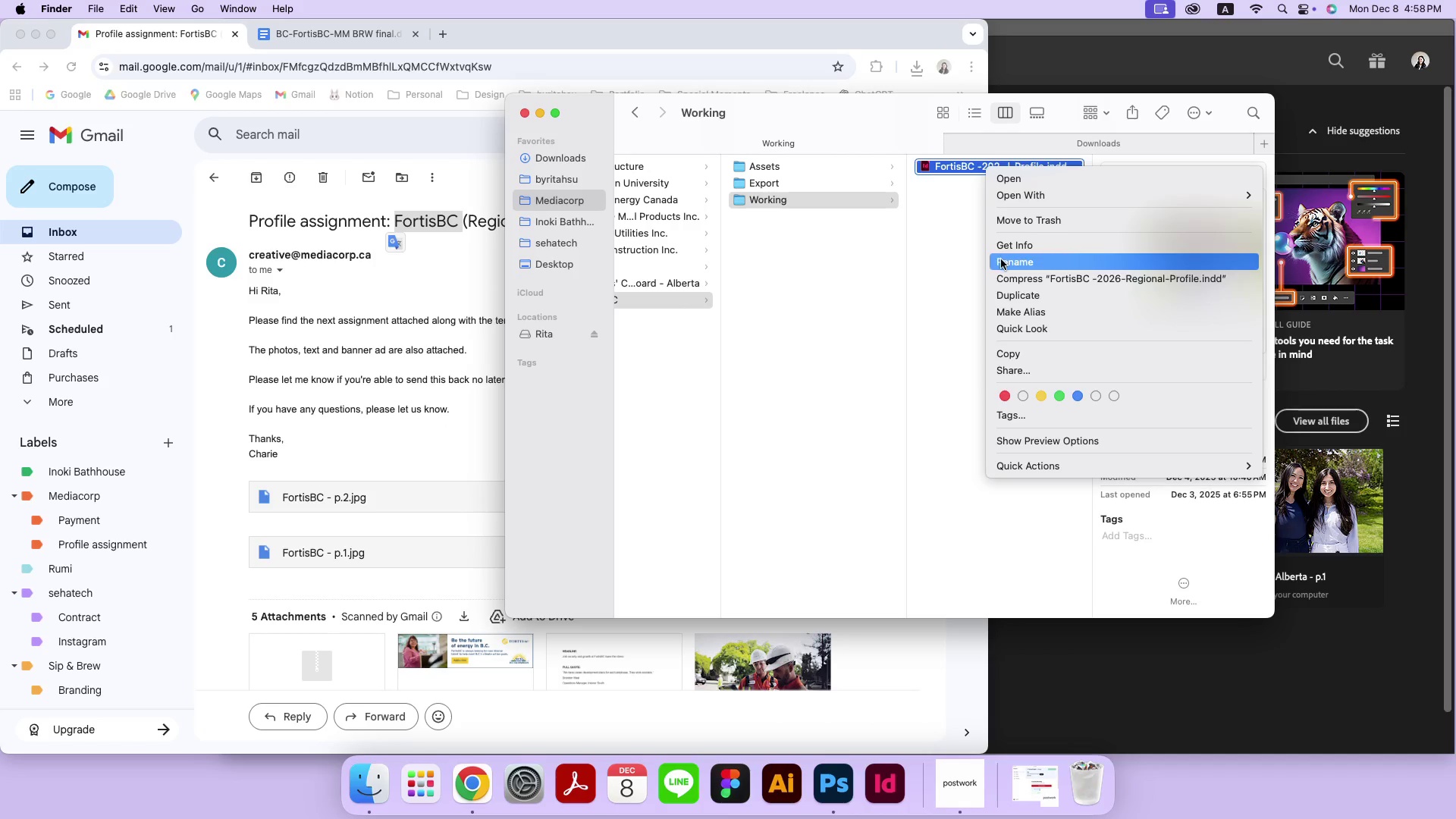 
left_click([1001, 259])
 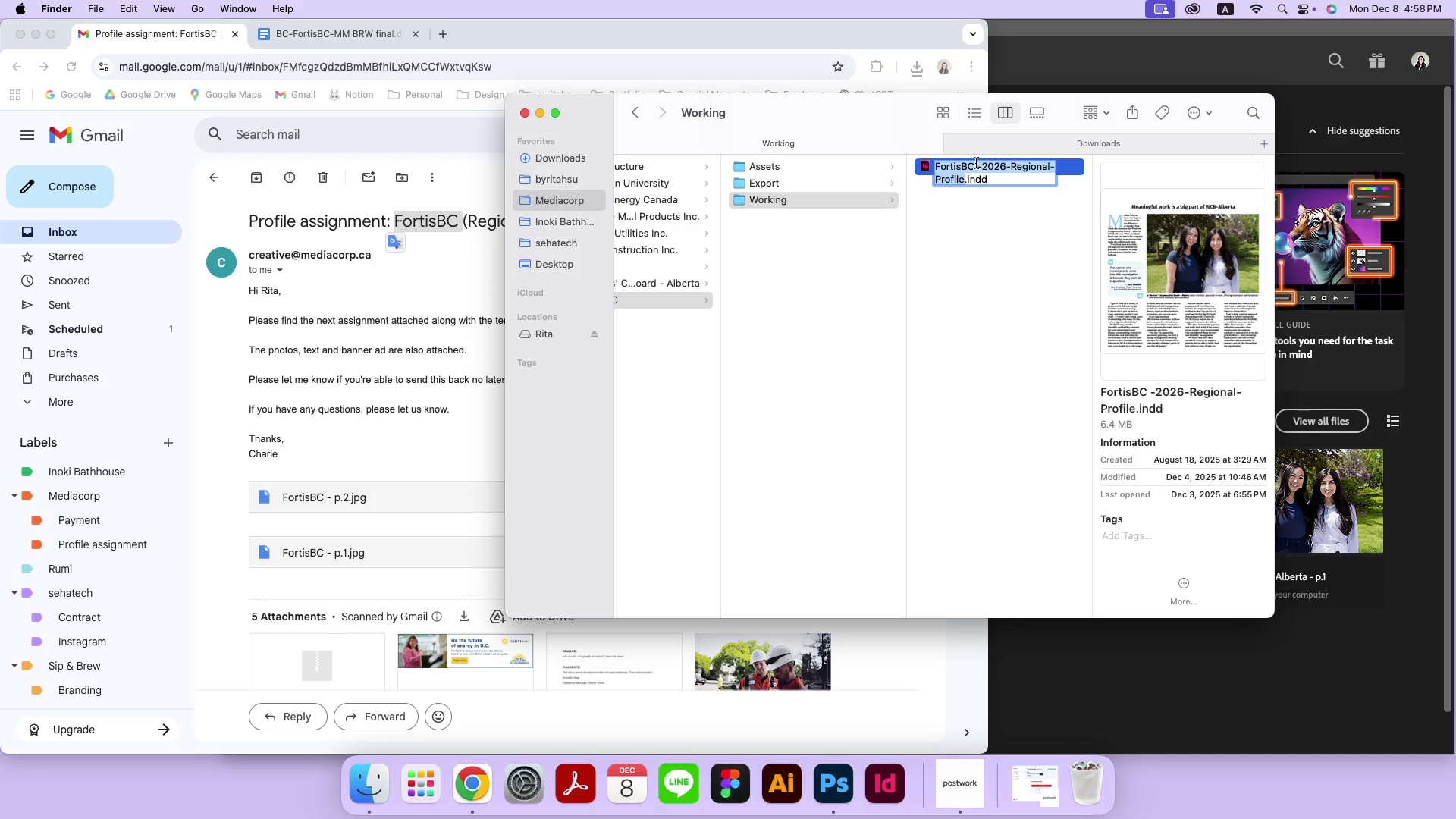 
left_click([976, 164])
 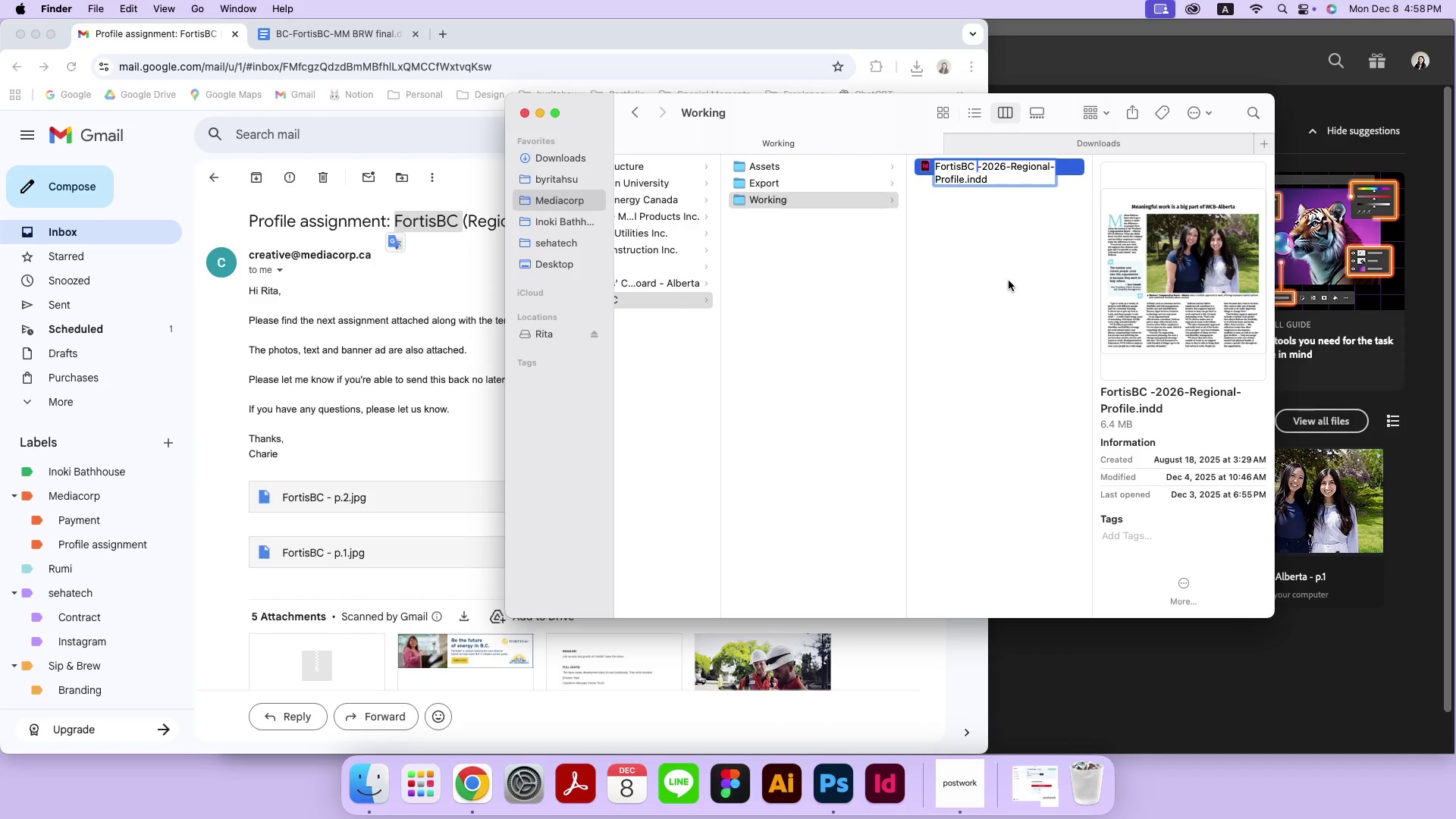 
key(Backspace)
 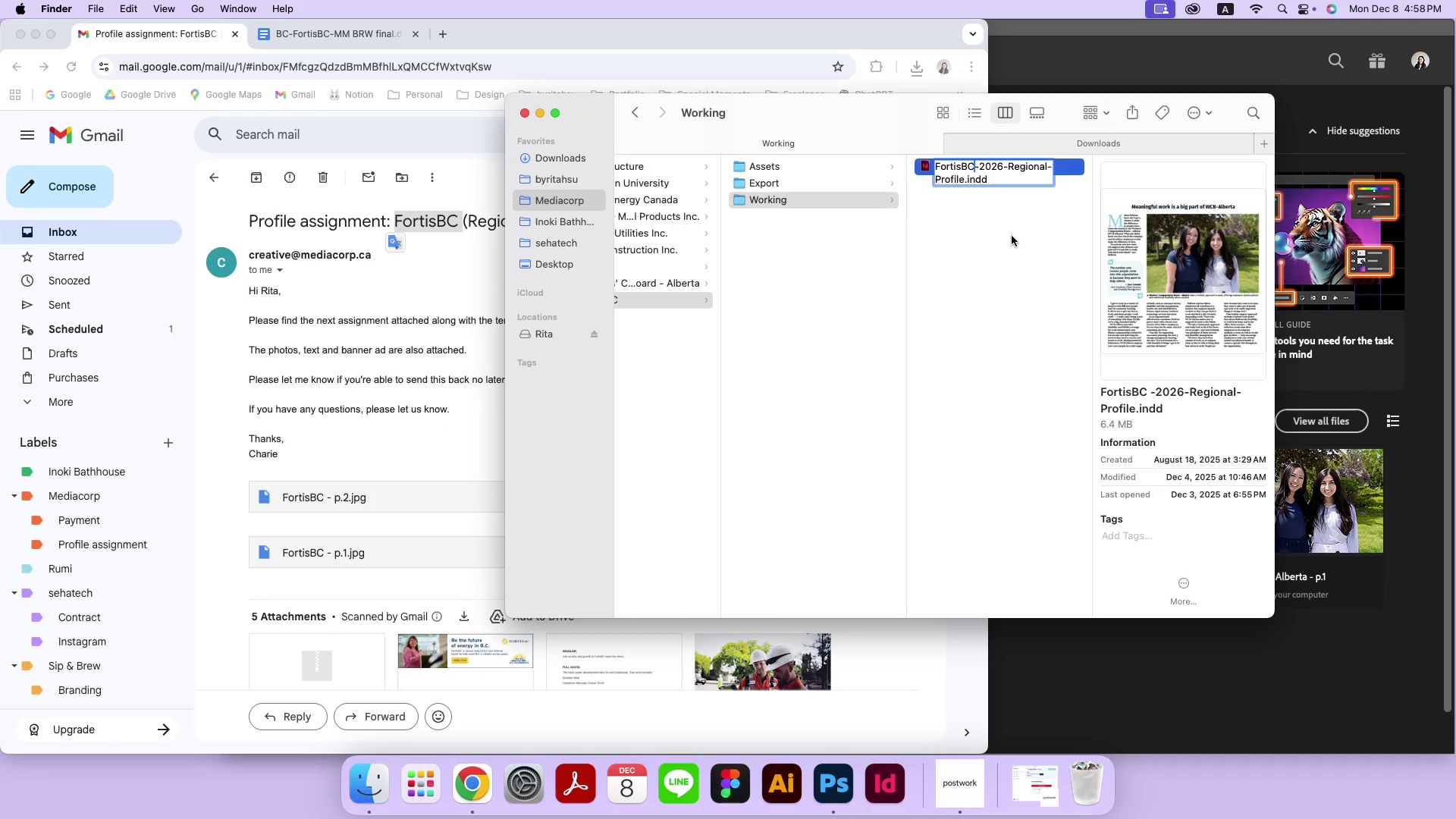 
left_click([1012, 236])
 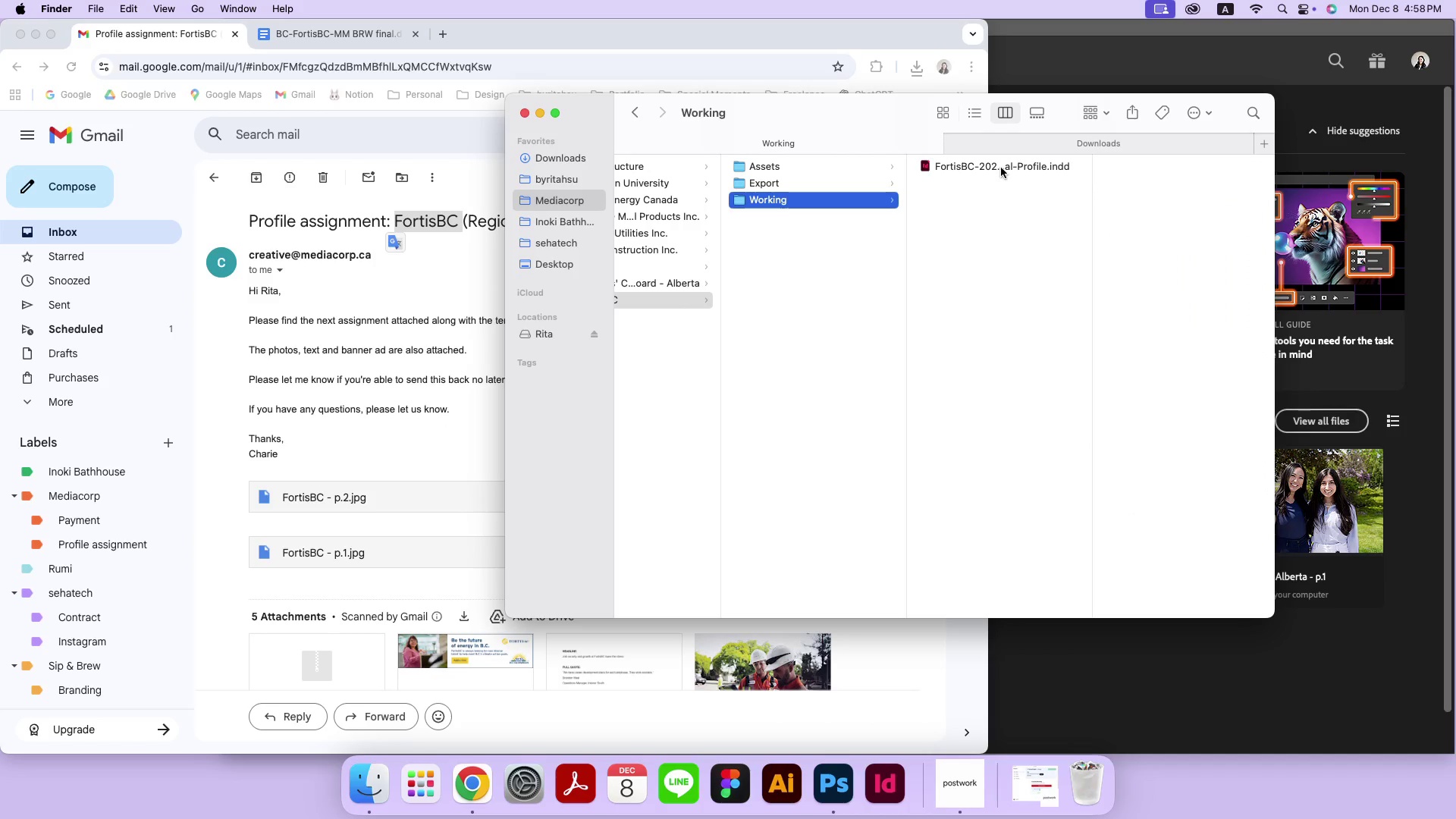 
left_click([1001, 168])
 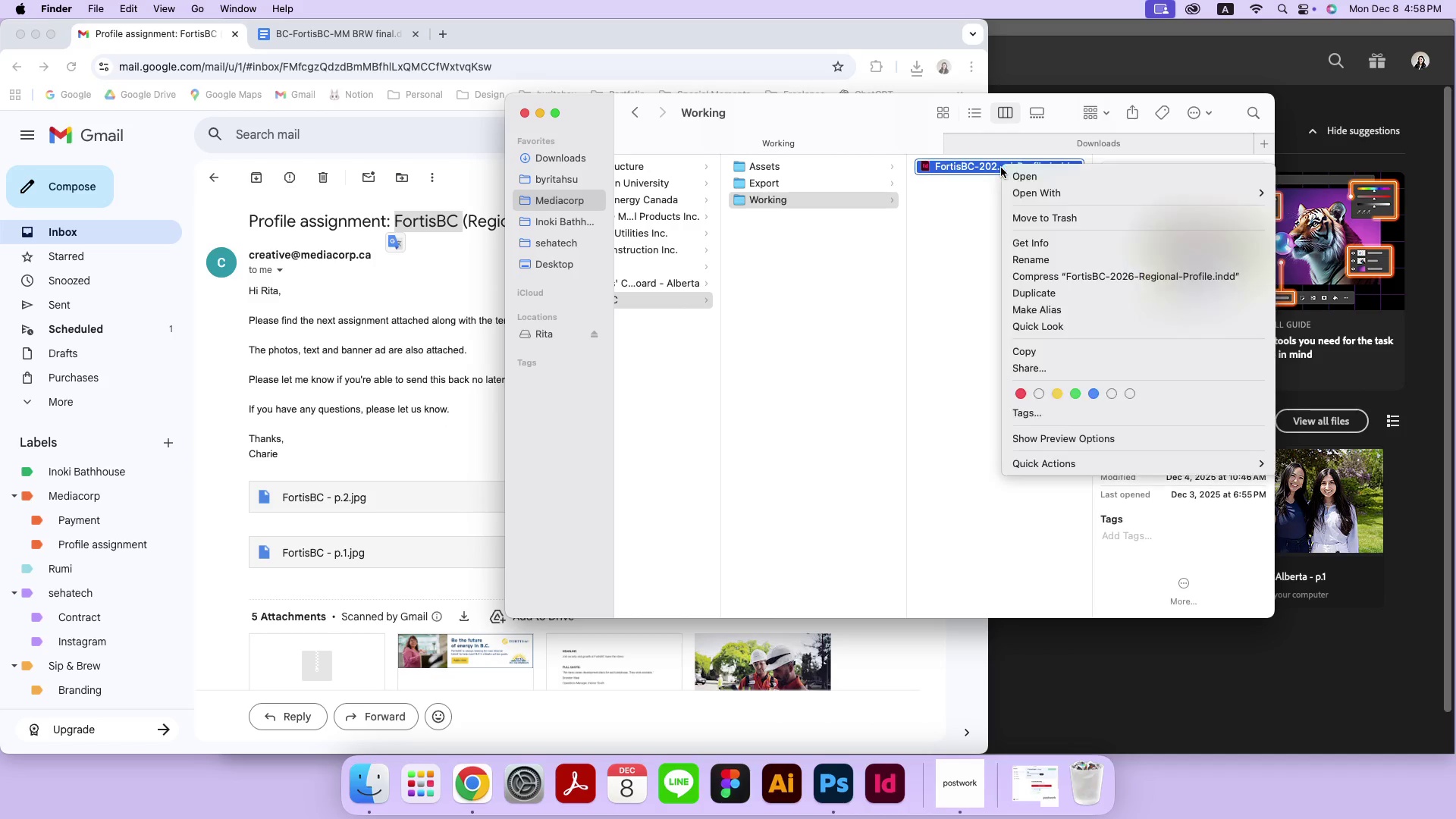 
right_click([1001, 168])
 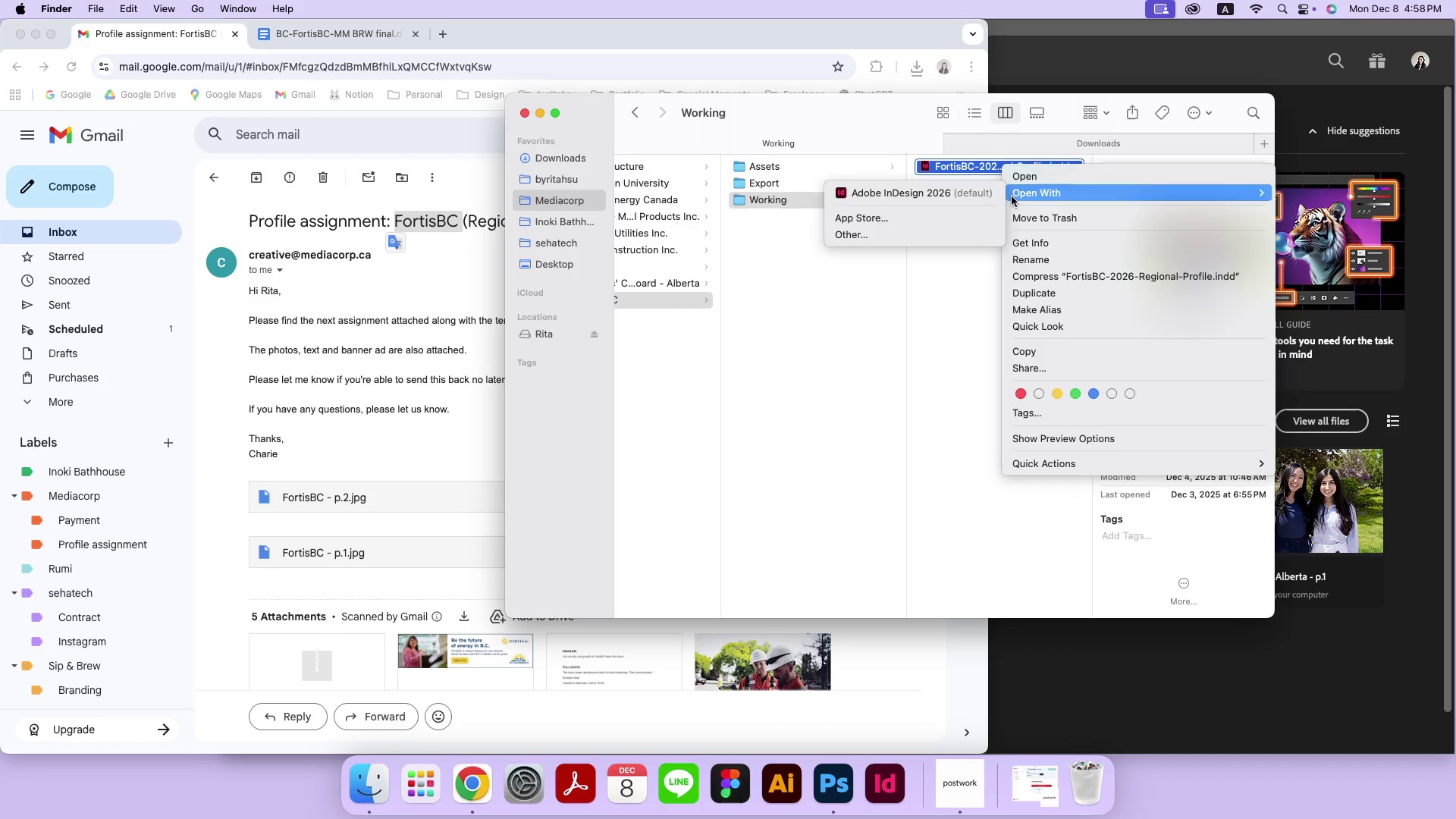 
left_click([964, 196])
 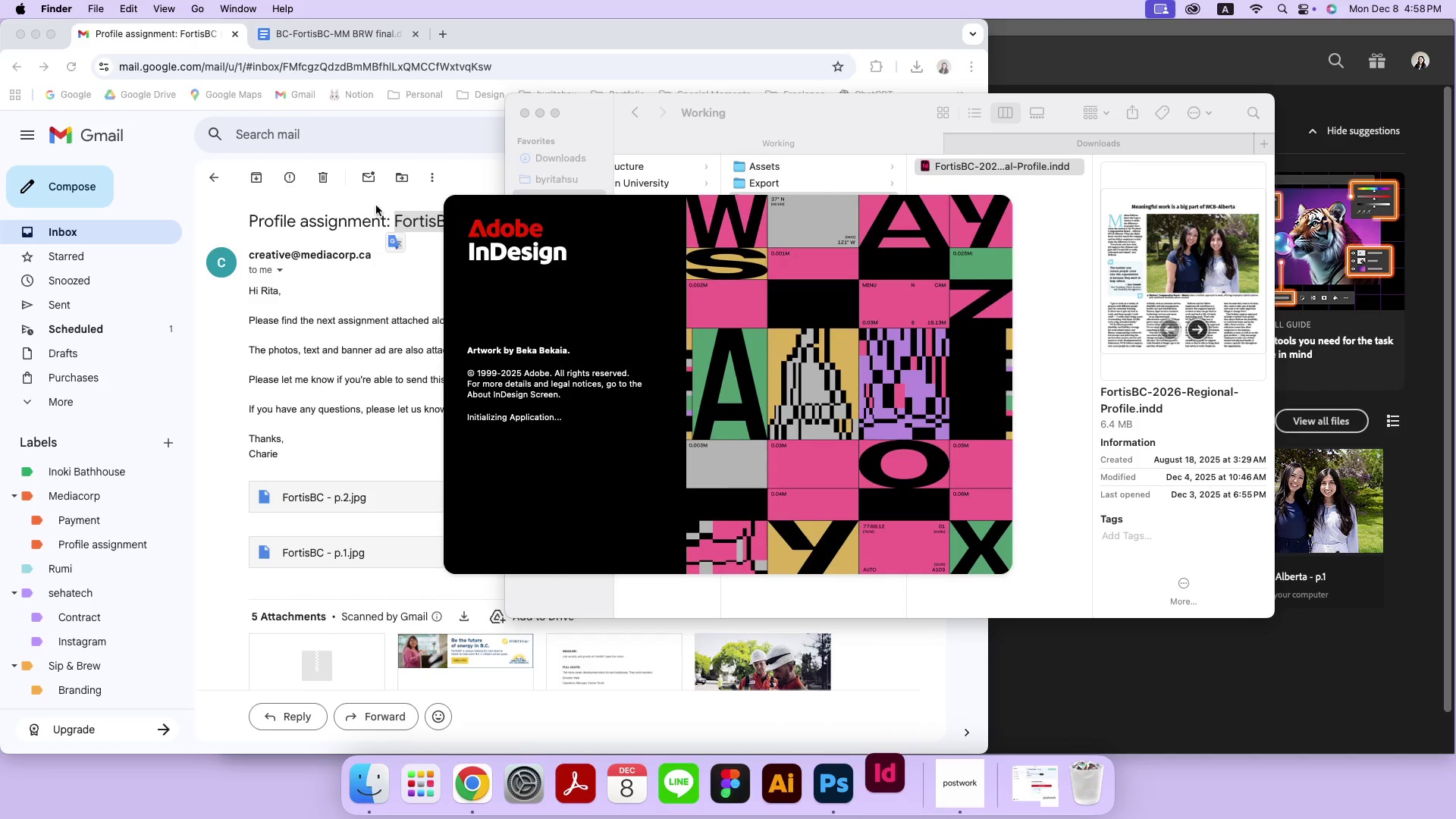 
left_click([354, 26])
 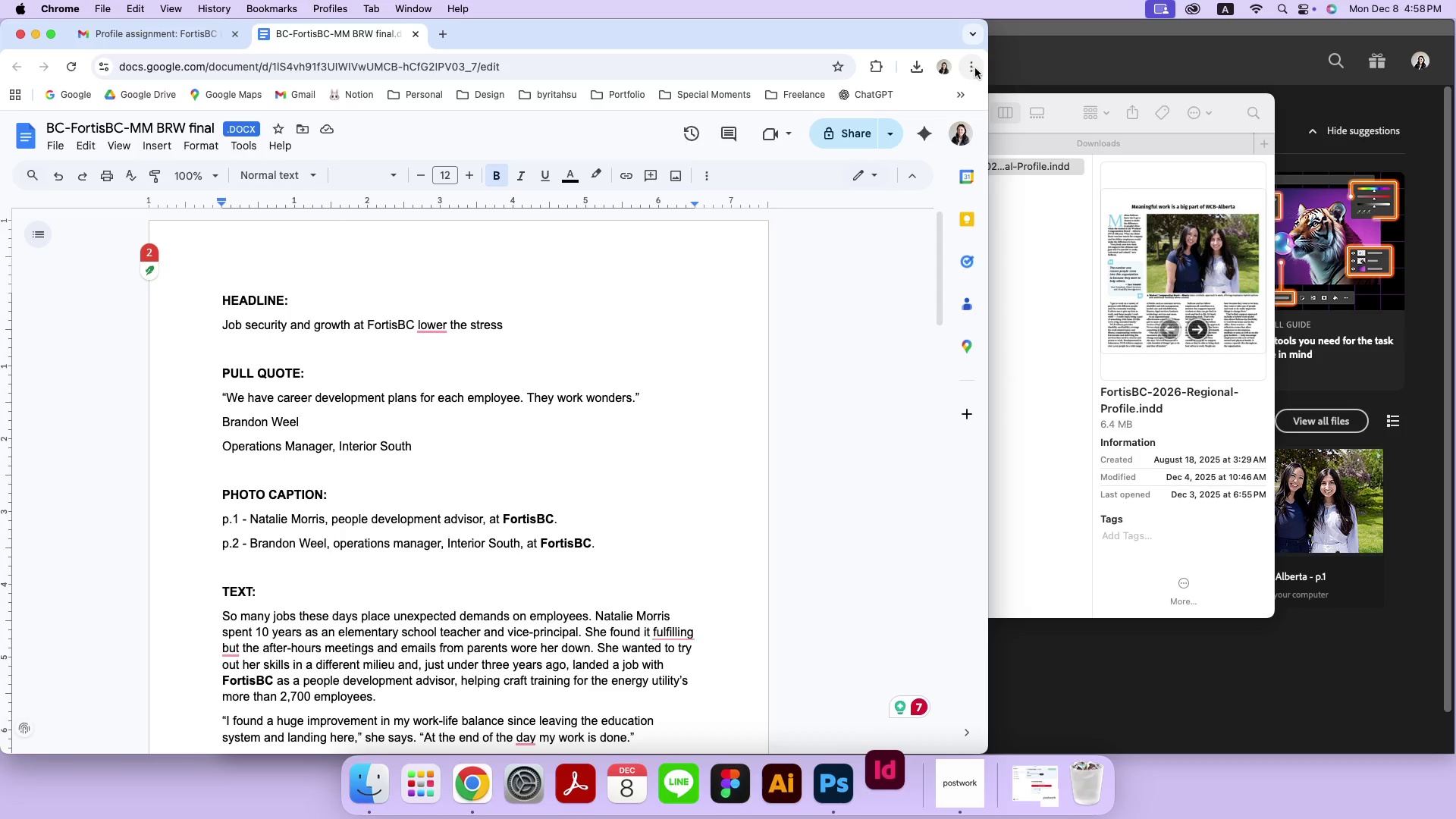 
left_click_drag(start_coordinate=[989, 64], to_coordinate=[574, 86])
 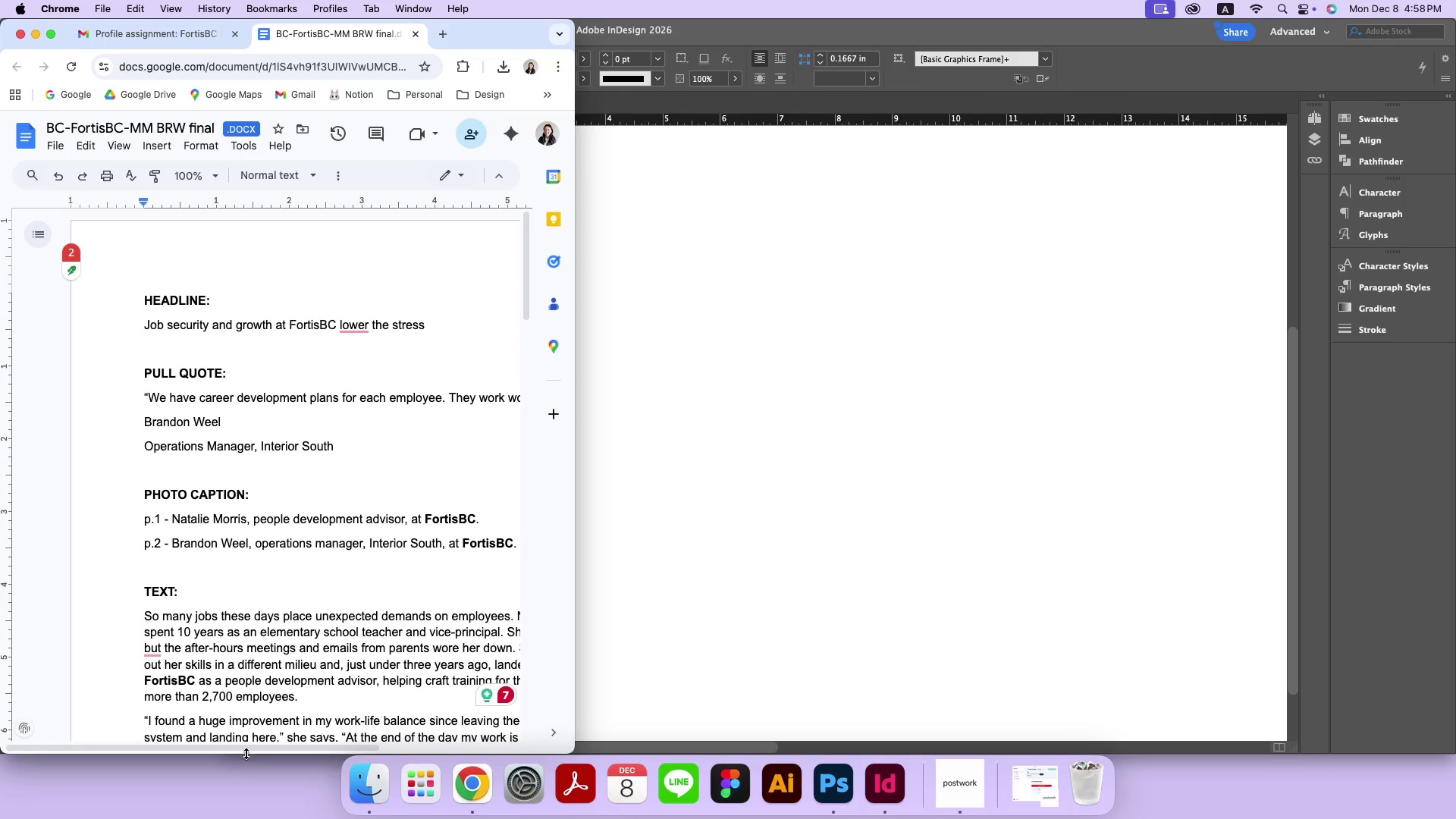 
left_click_drag(start_coordinate=[246, 748], to_coordinate=[331, 748])
 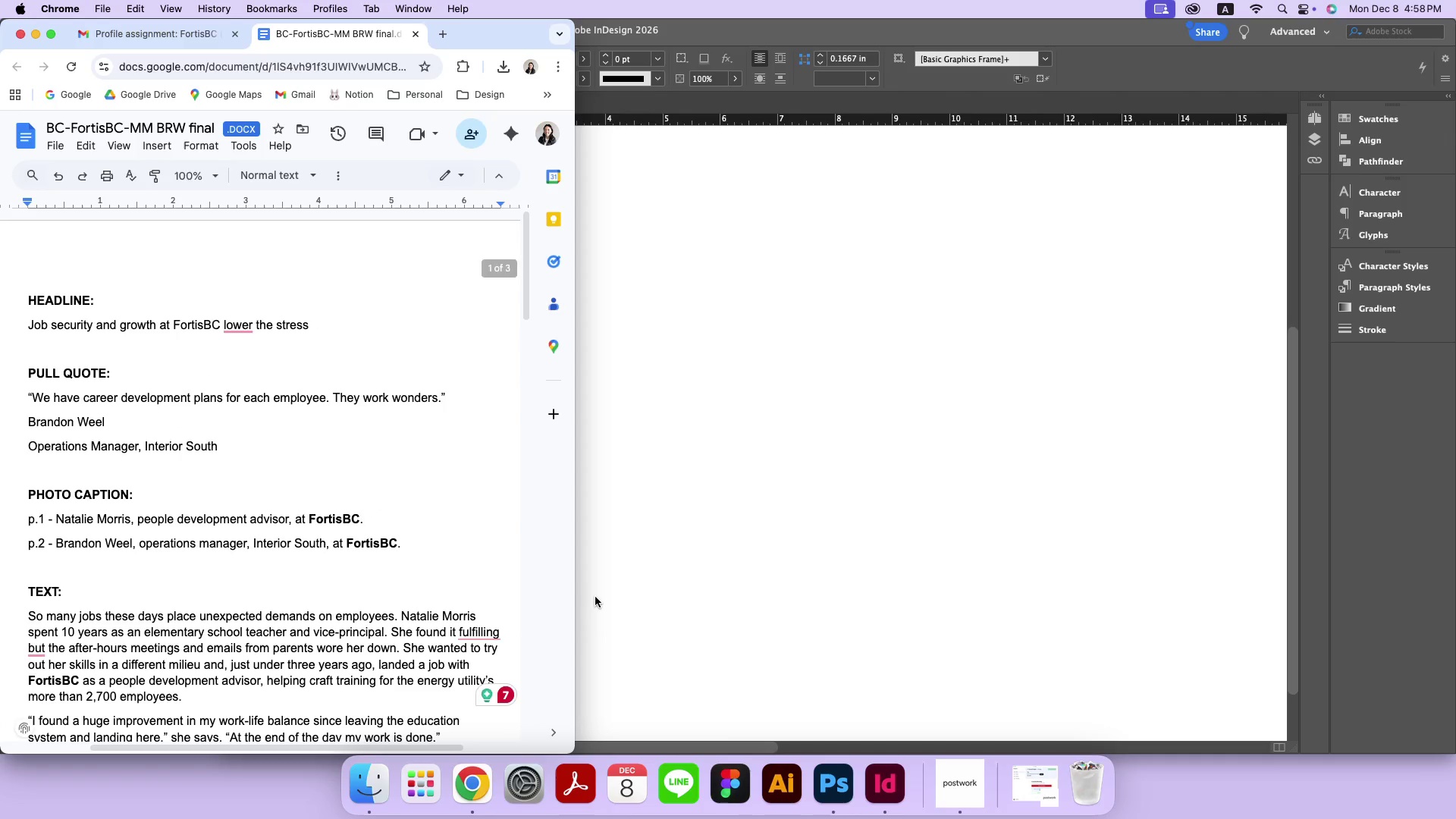 
left_click_drag(start_coordinate=[573, 605], to_coordinate=[446, 608])
 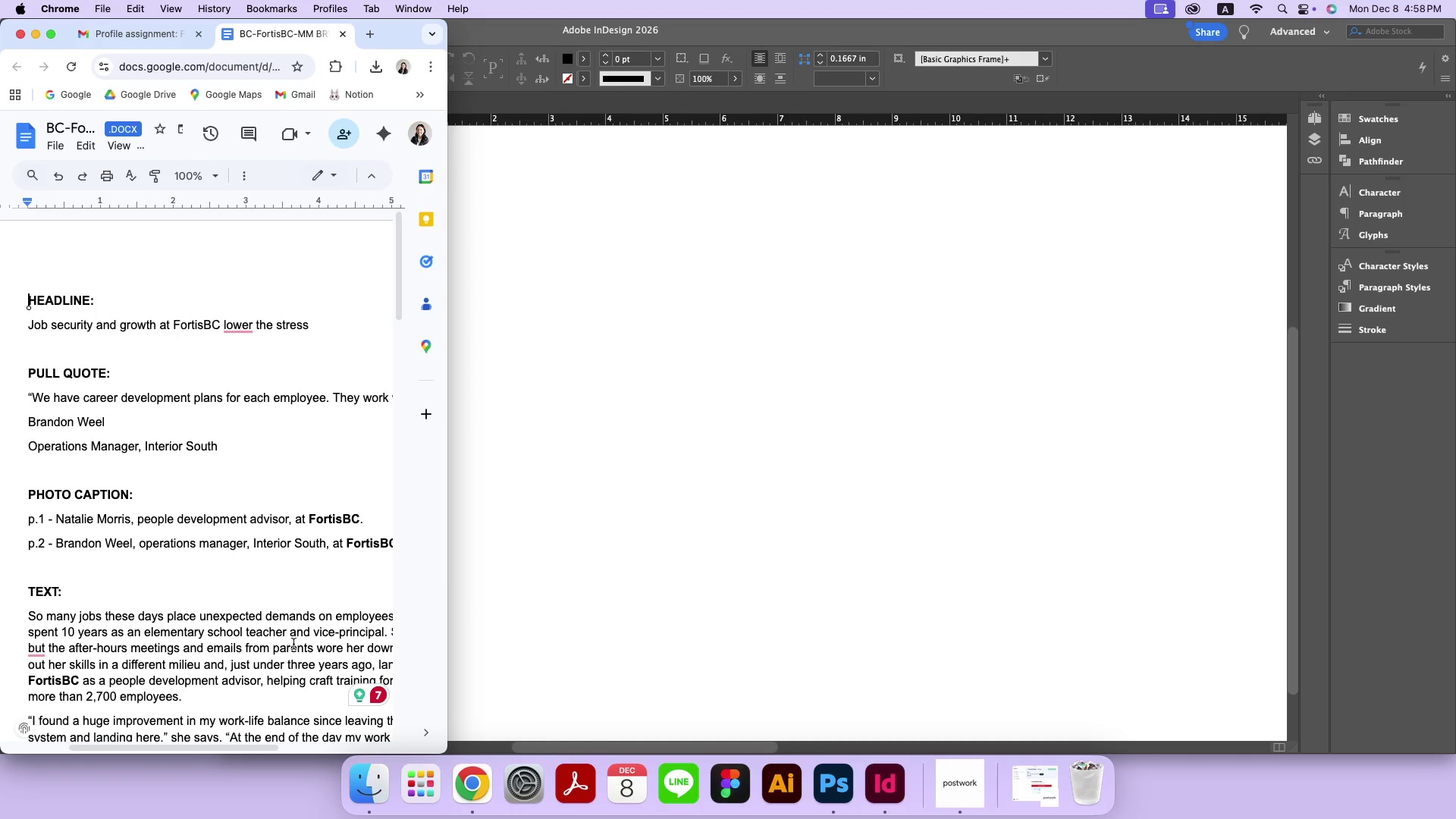 
left_click([293, 644])
 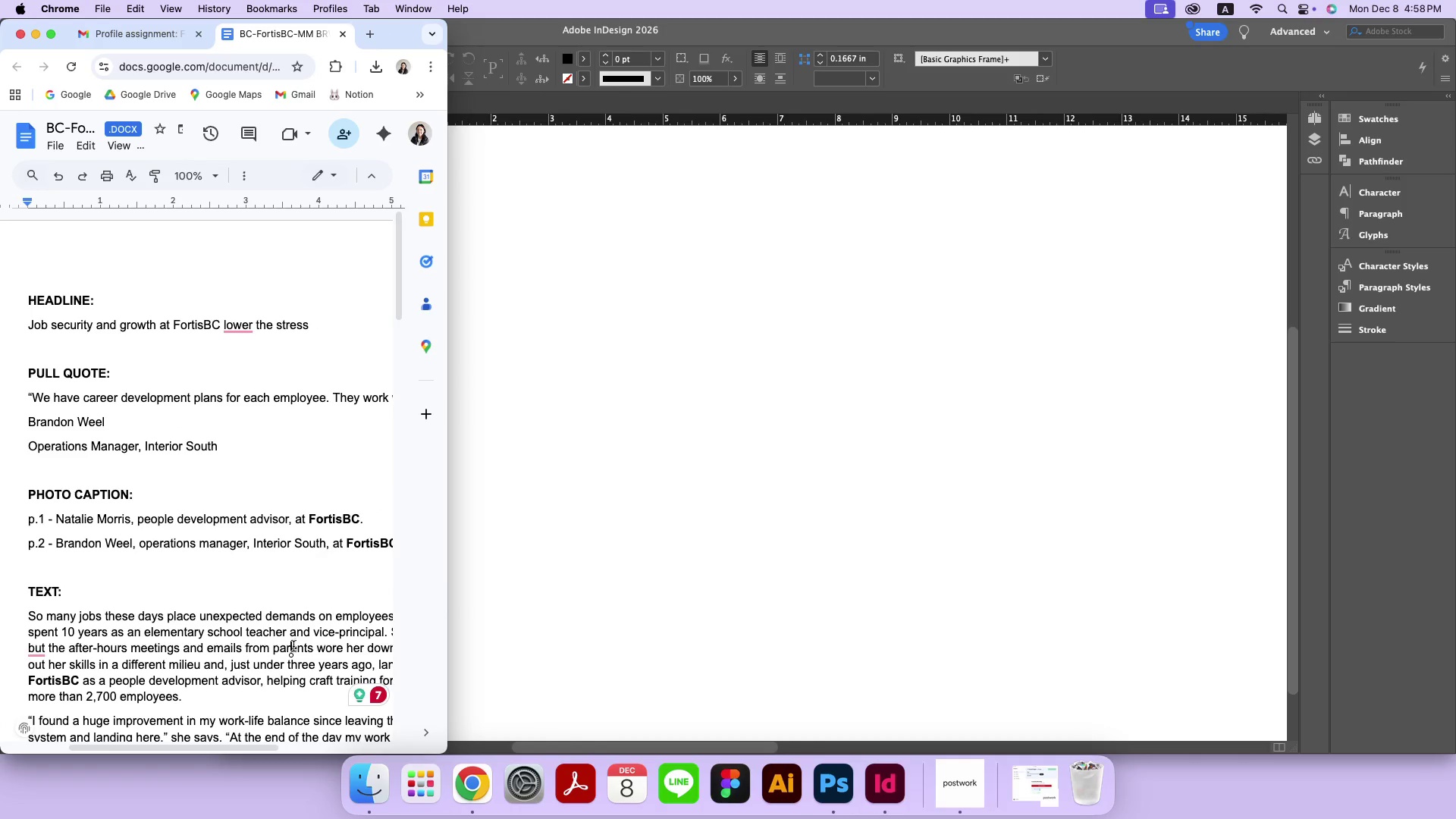 
key(Meta+Minus)
 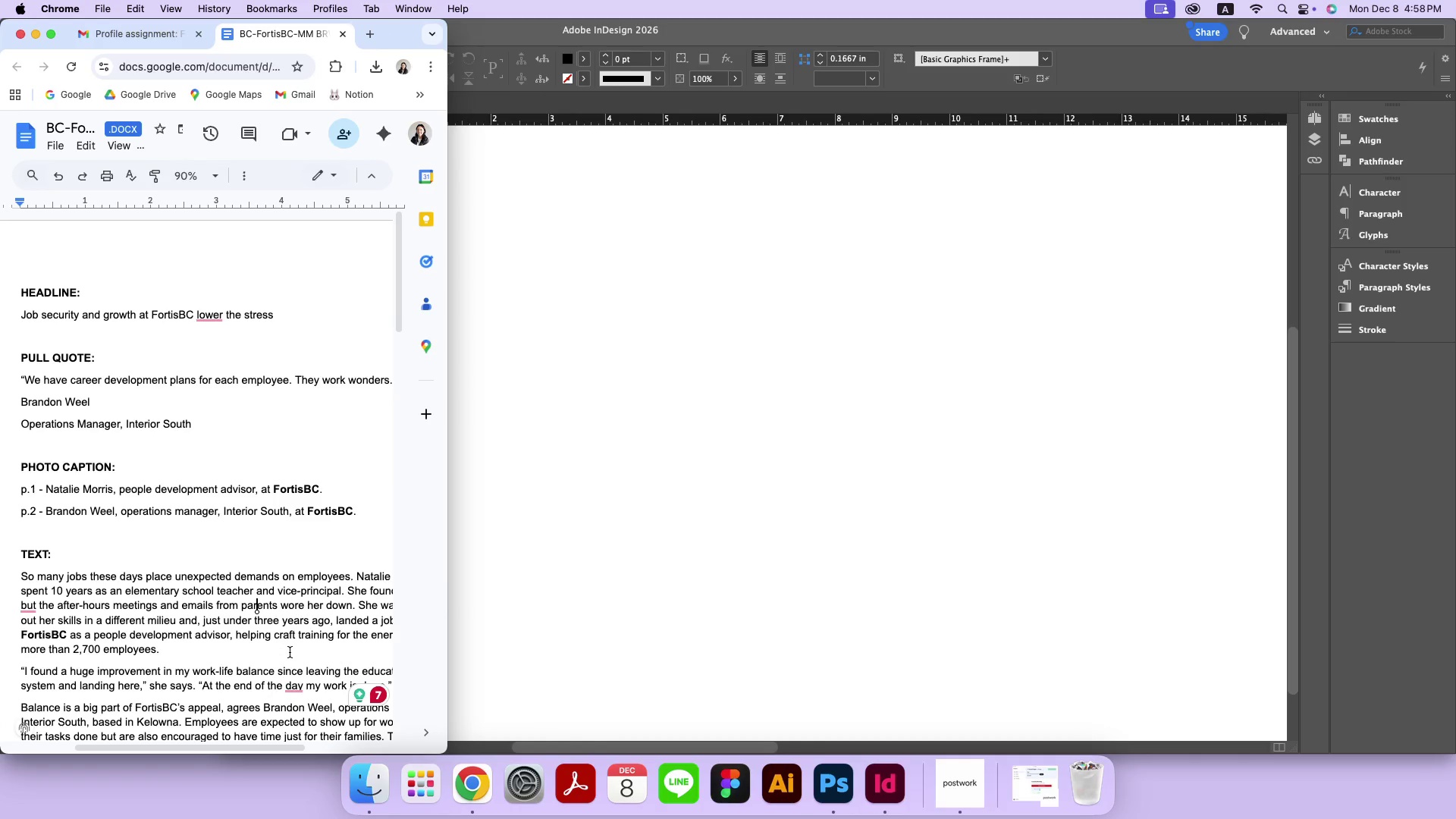 
key(Meta+Minus)
 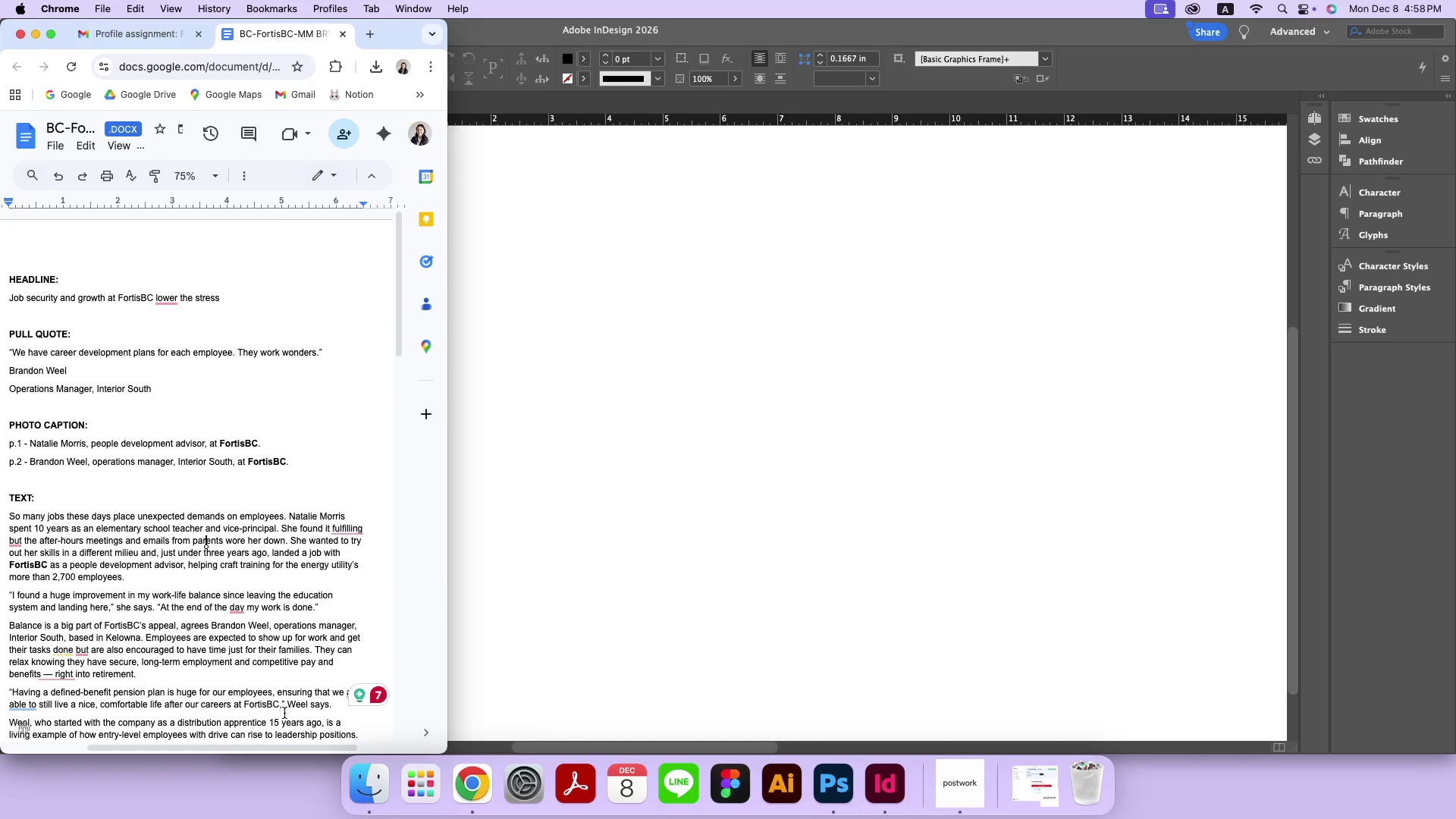 
left_click_drag(start_coordinate=[275, 746], to_coordinate=[267, 745])
 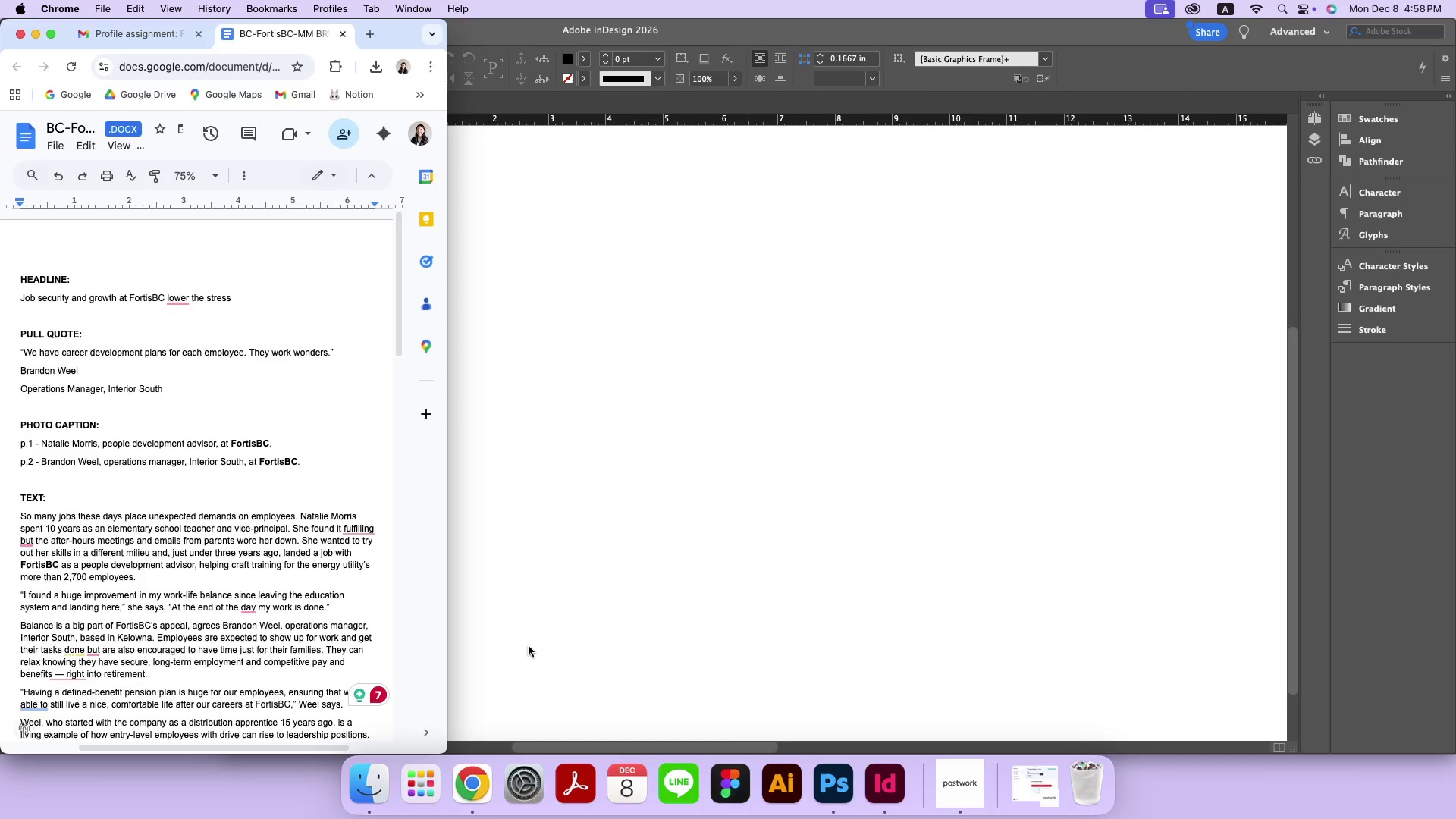 
left_click([559, 638])
 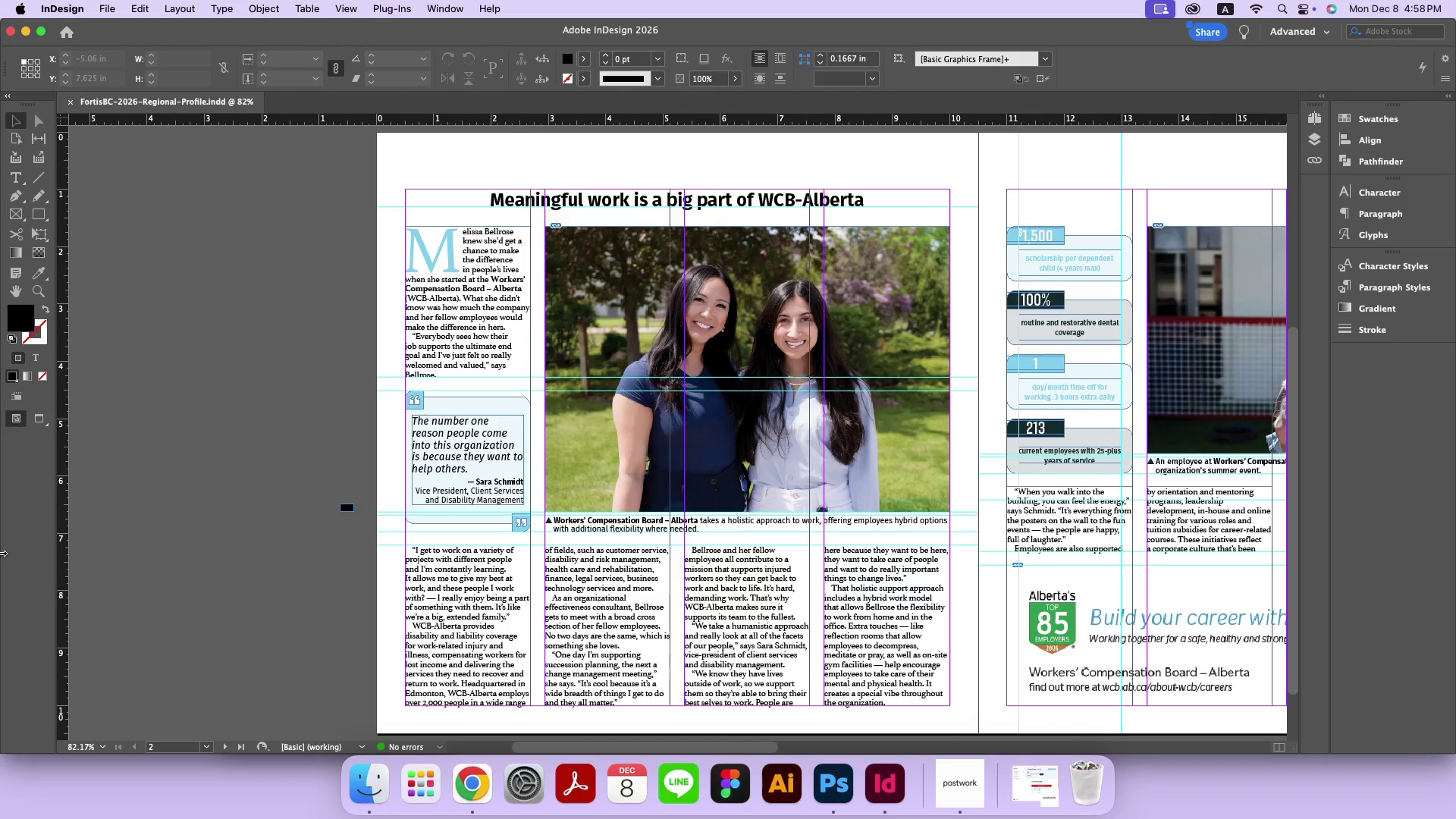 
left_click_drag(start_coordinate=[0, 553], to_coordinate=[441, 555])
 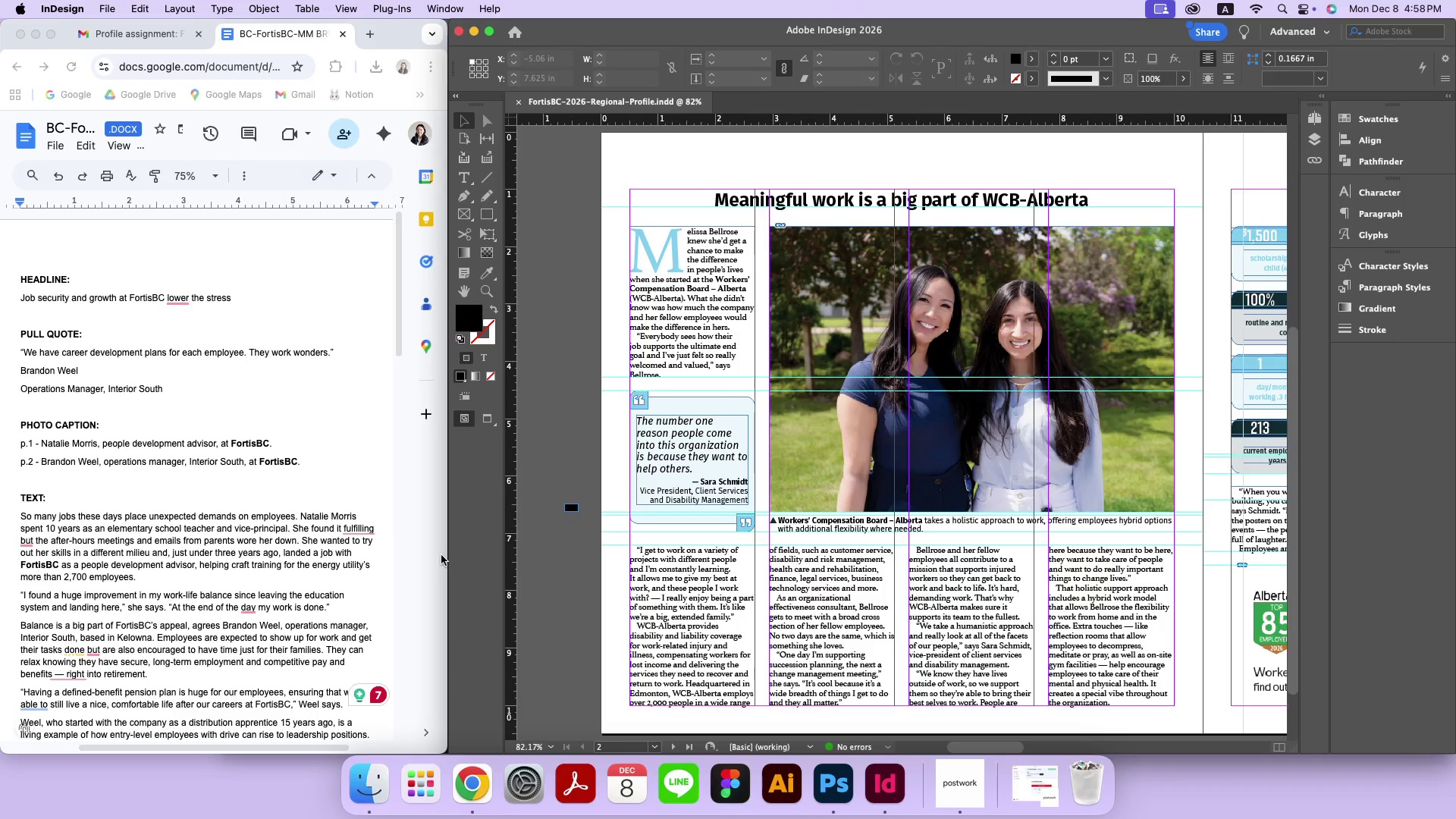 
wait(9.13)
 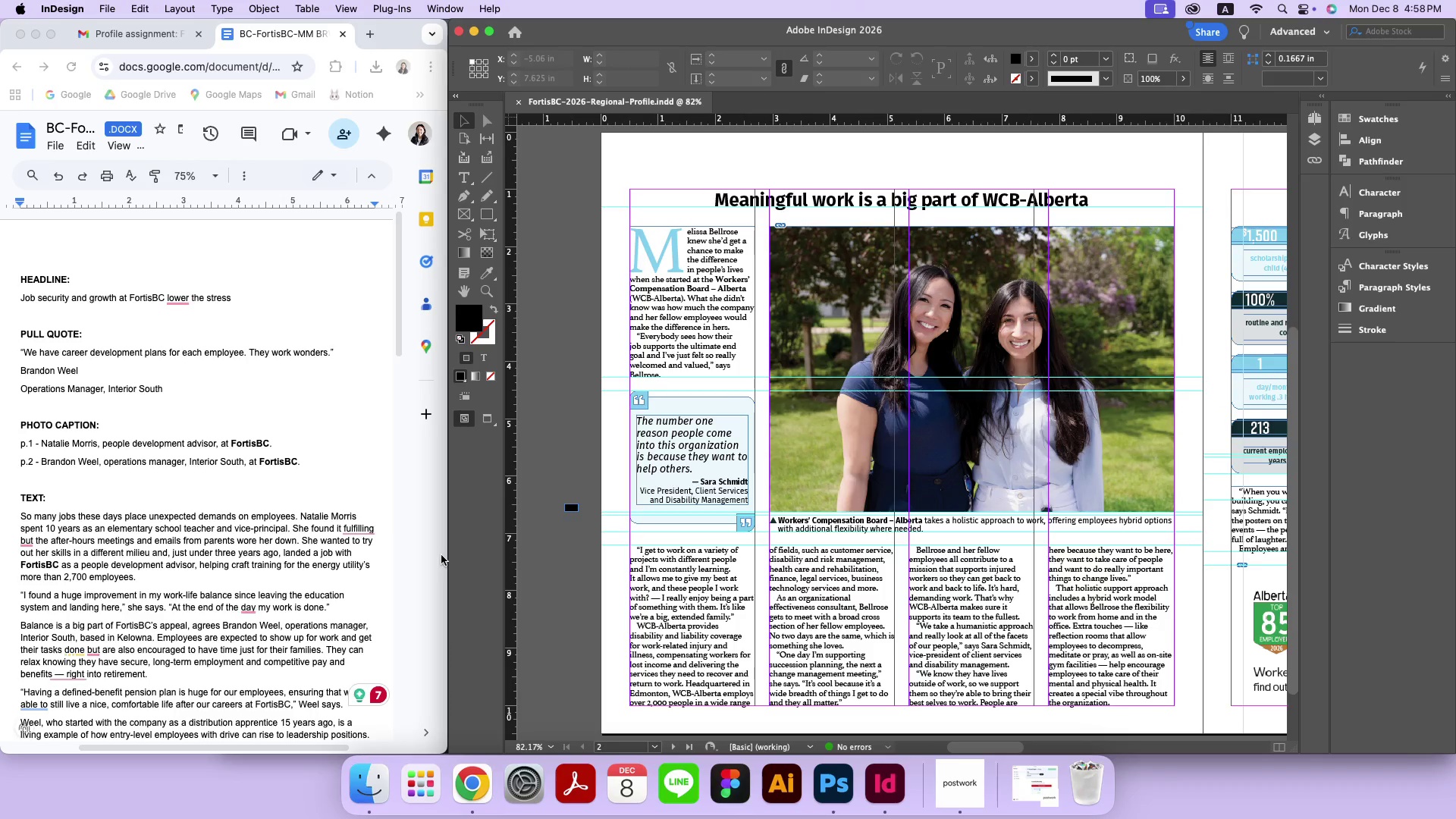 
left_click([140, 316])
 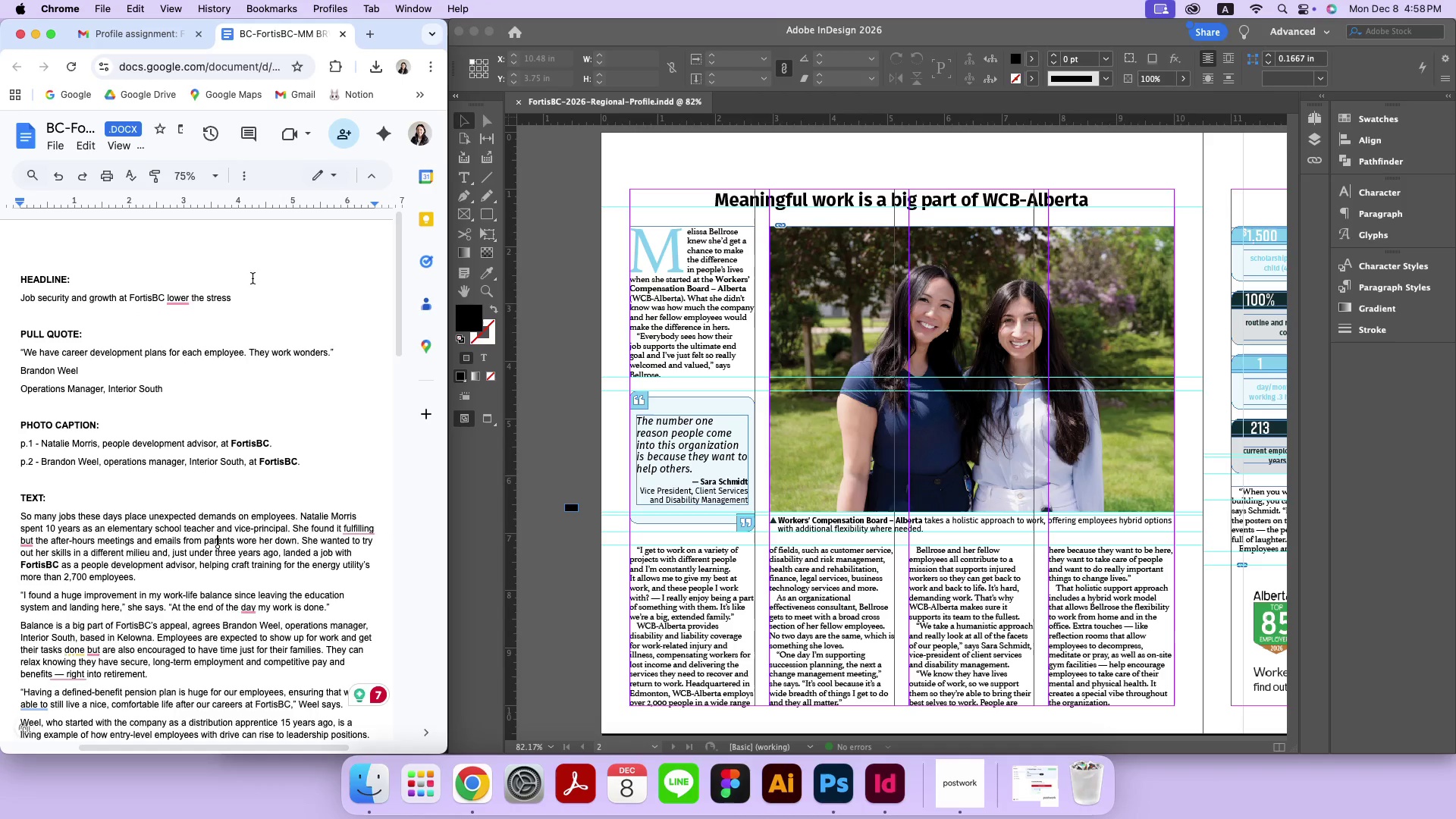 
left_click_drag(start_coordinate=[246, 295], to_coordinate=[20, 304])
 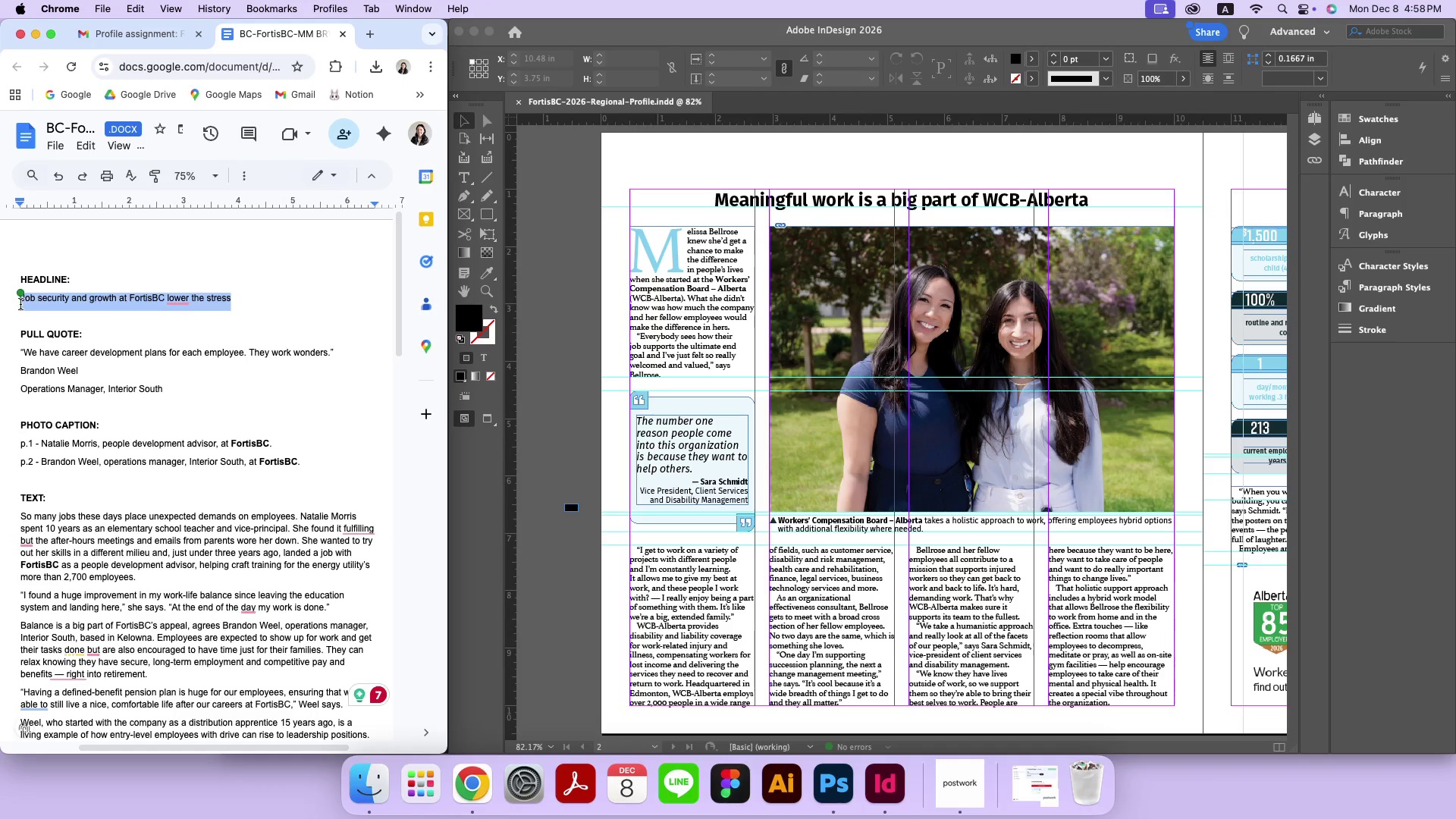 
key(Meta+C)
 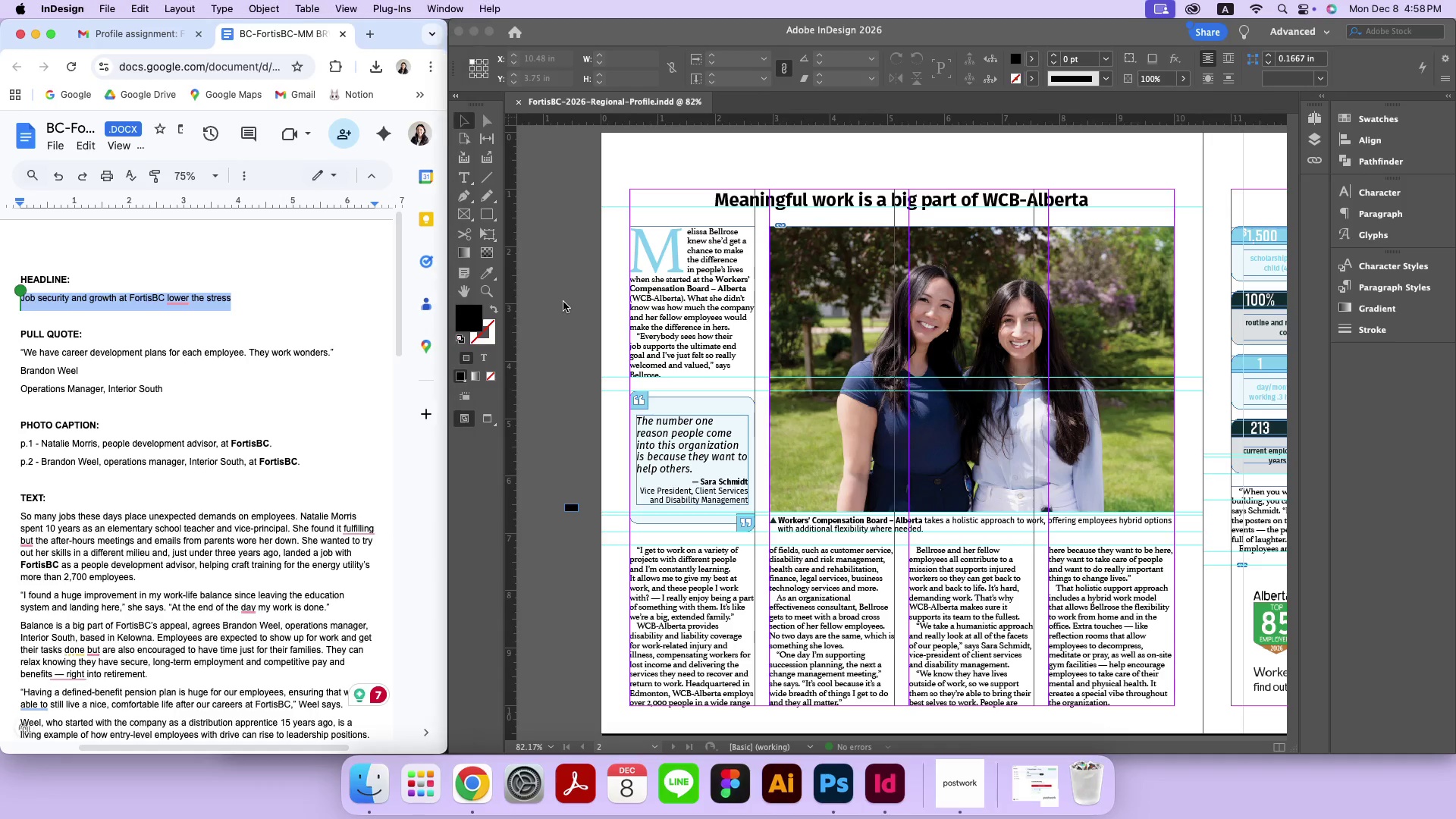 
left_click([563, 302])
 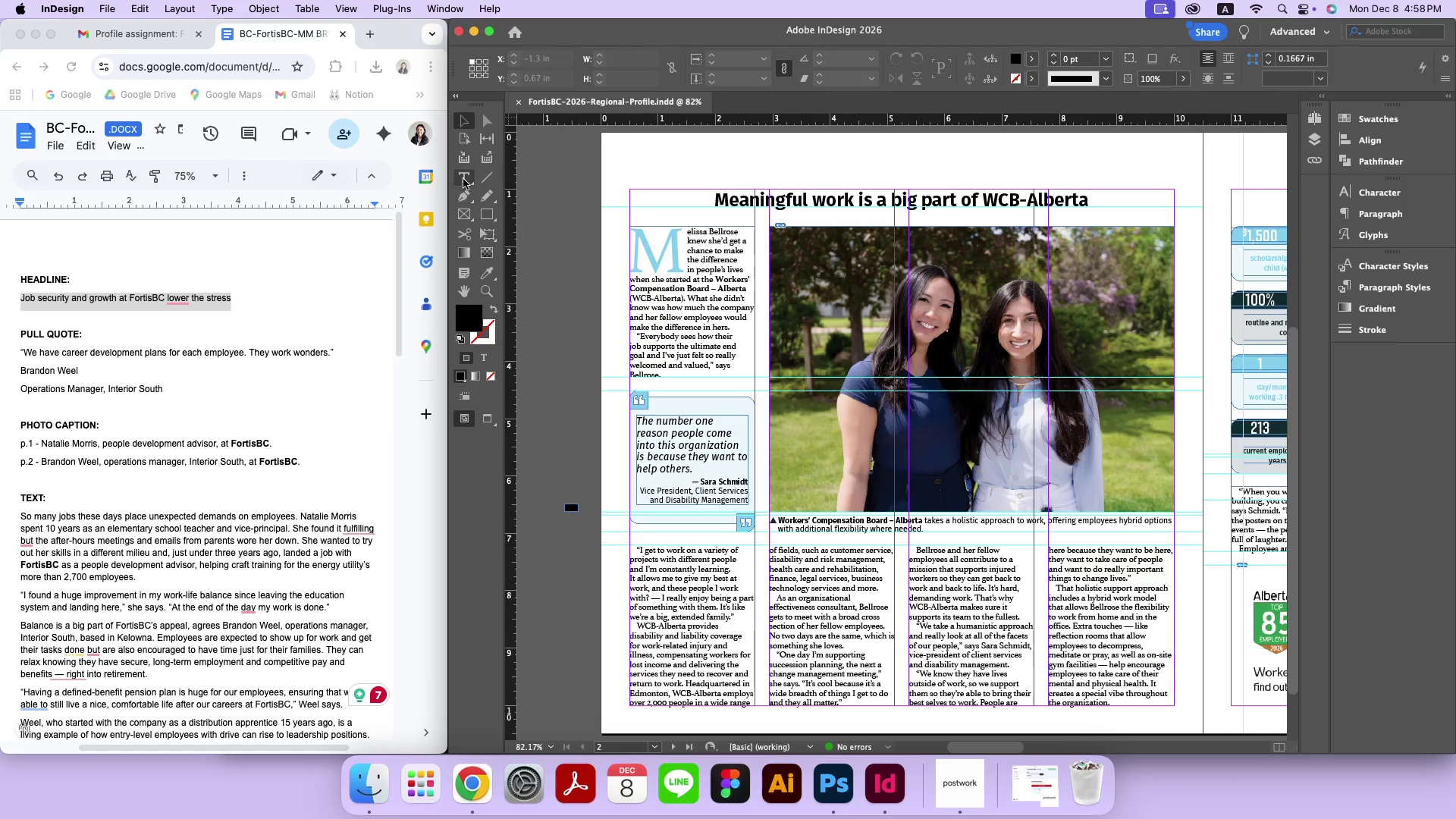 
left_click([459, 180])
 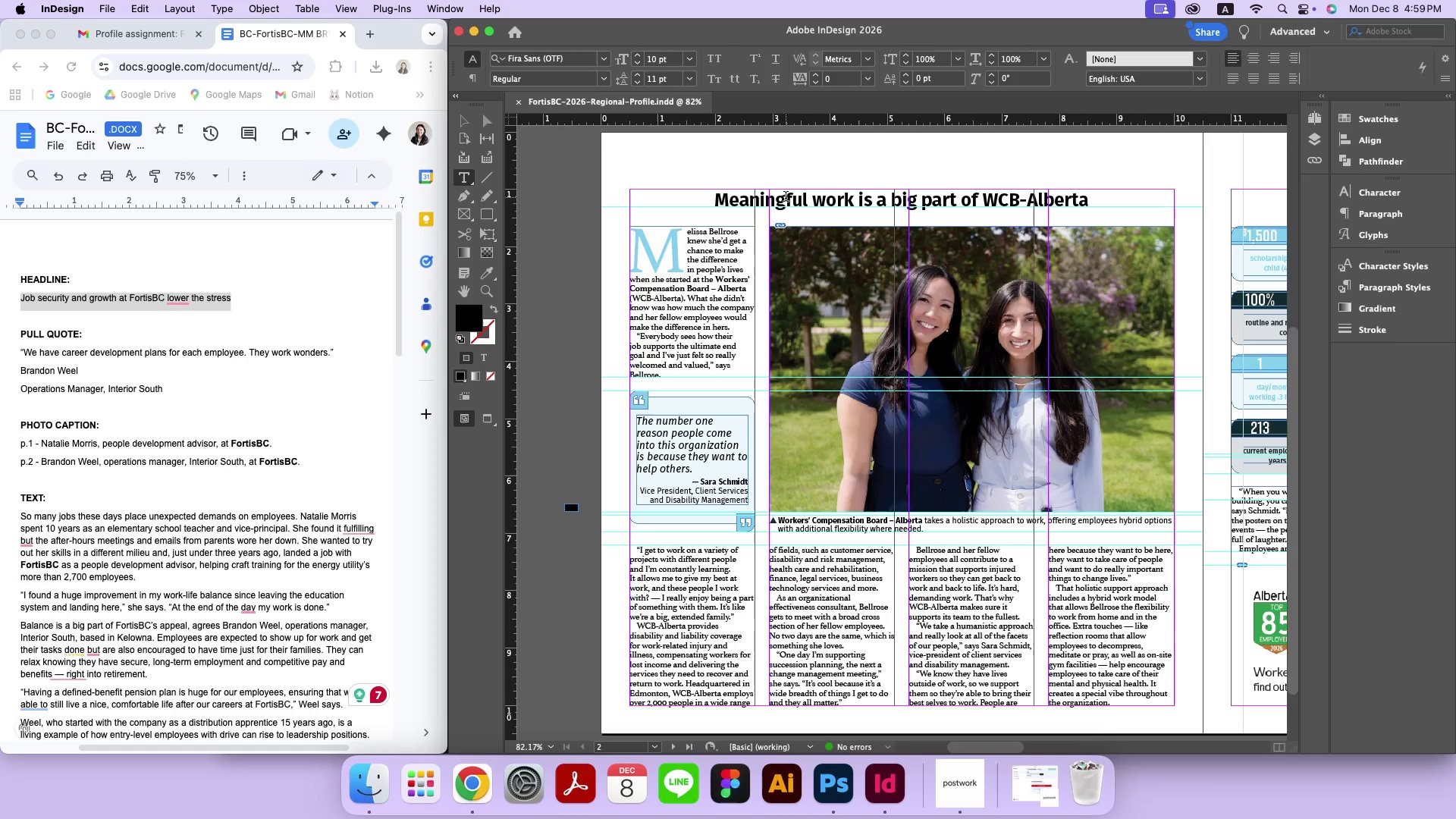 
left_click([786, 198])
 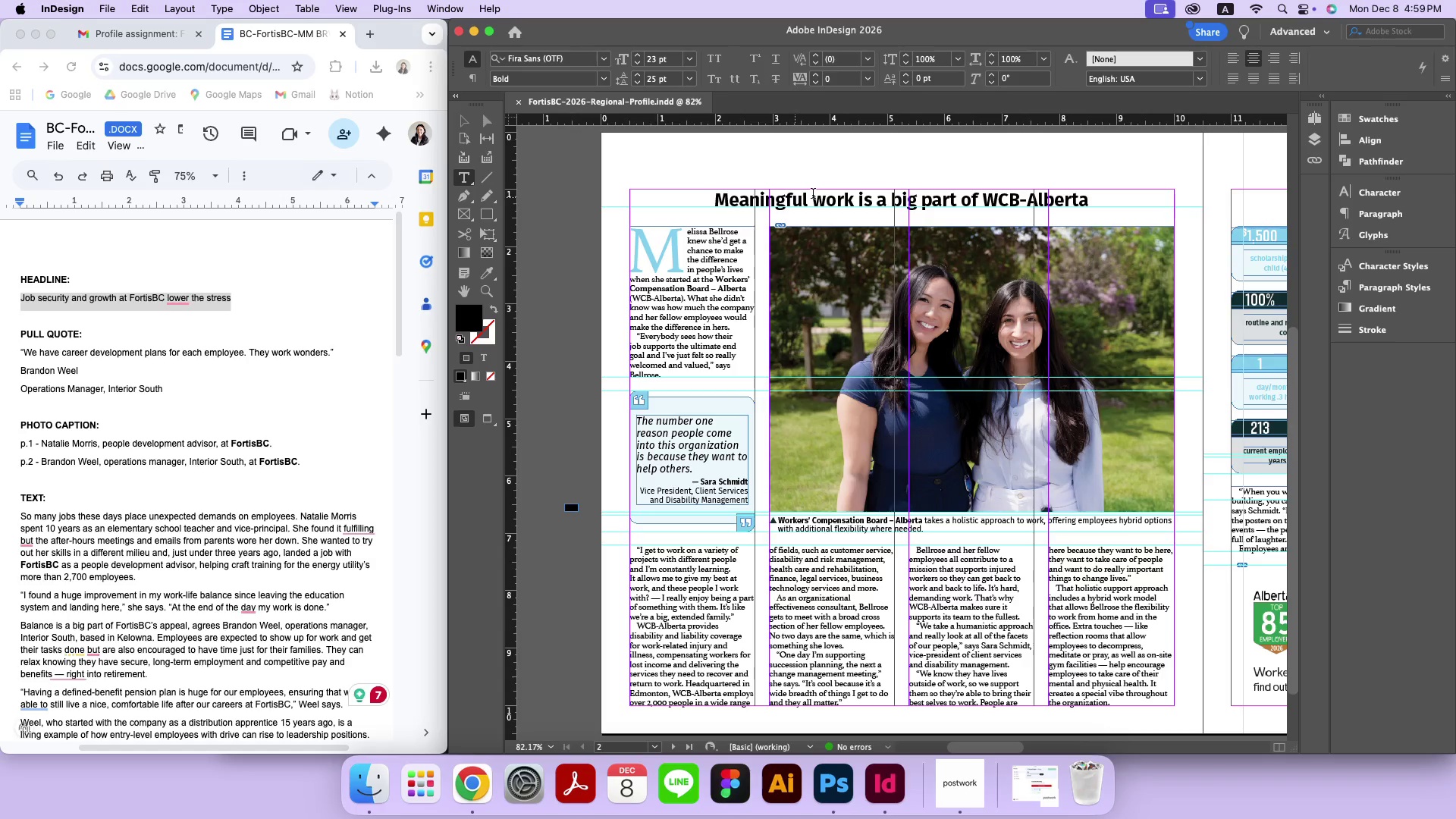 
key(Meta+A)
 